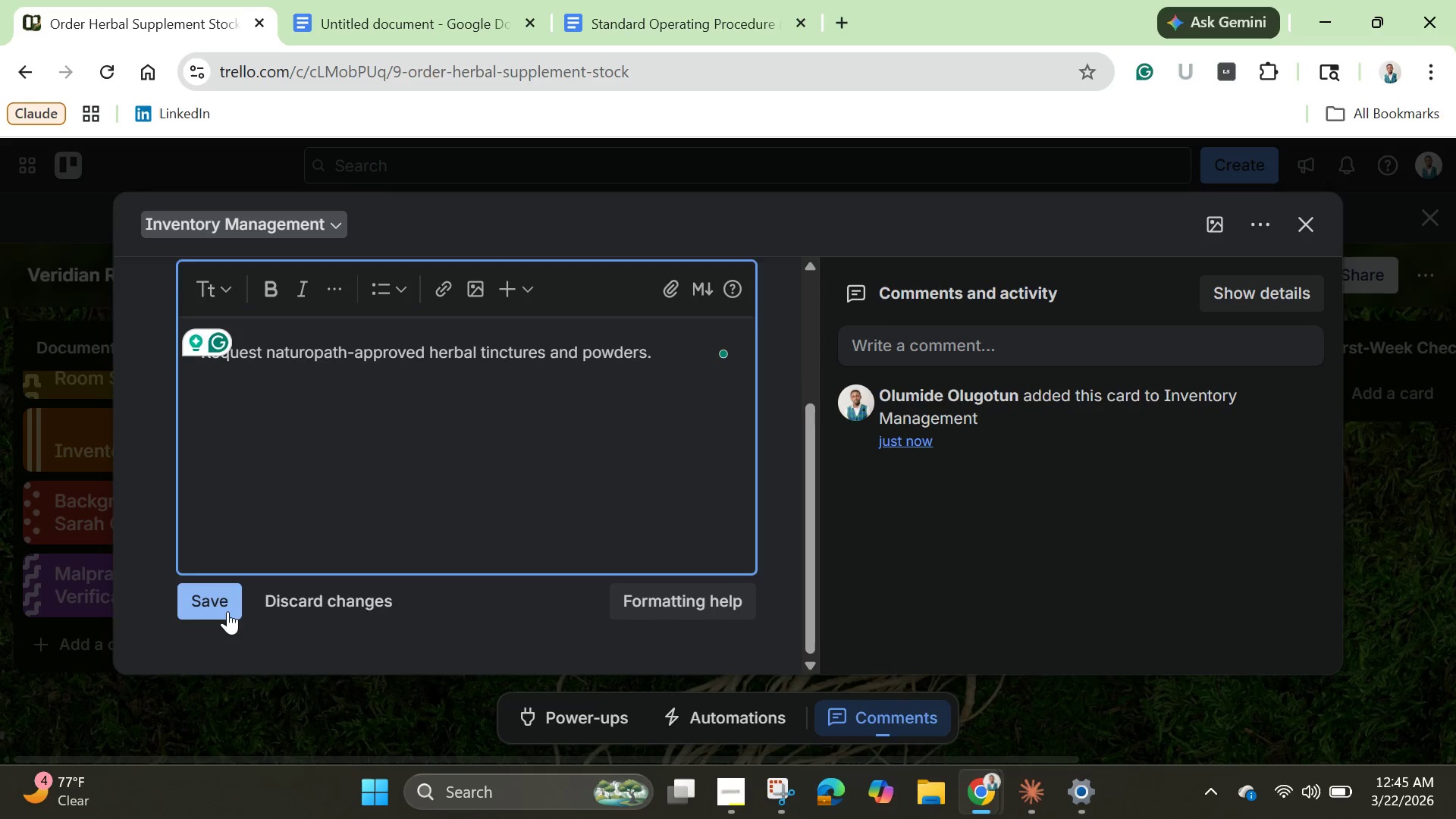 
left_click([228, 611])
 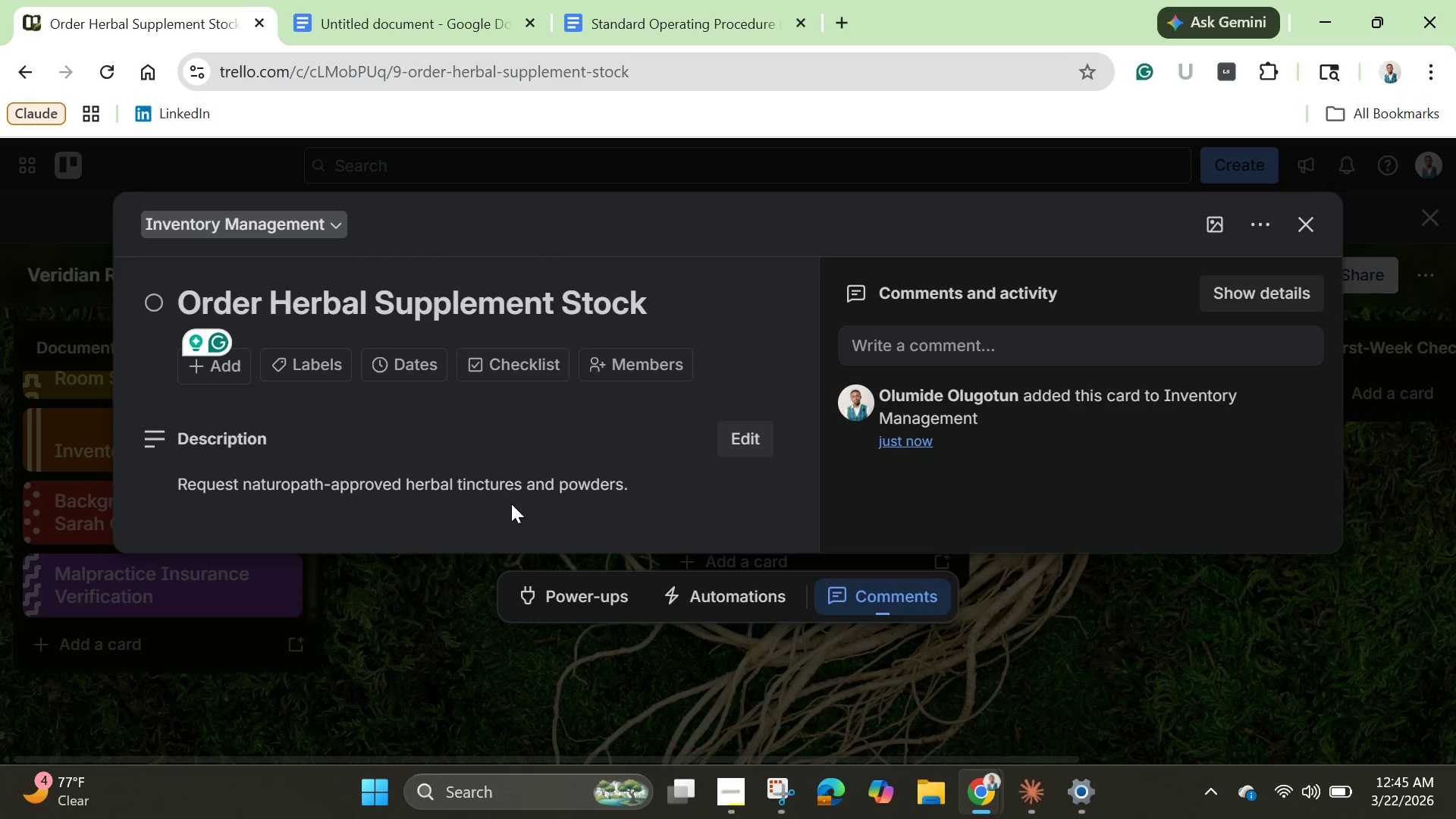 
scroll: coordinate [510, 504], scroll_direction: up, amount: 1.0
 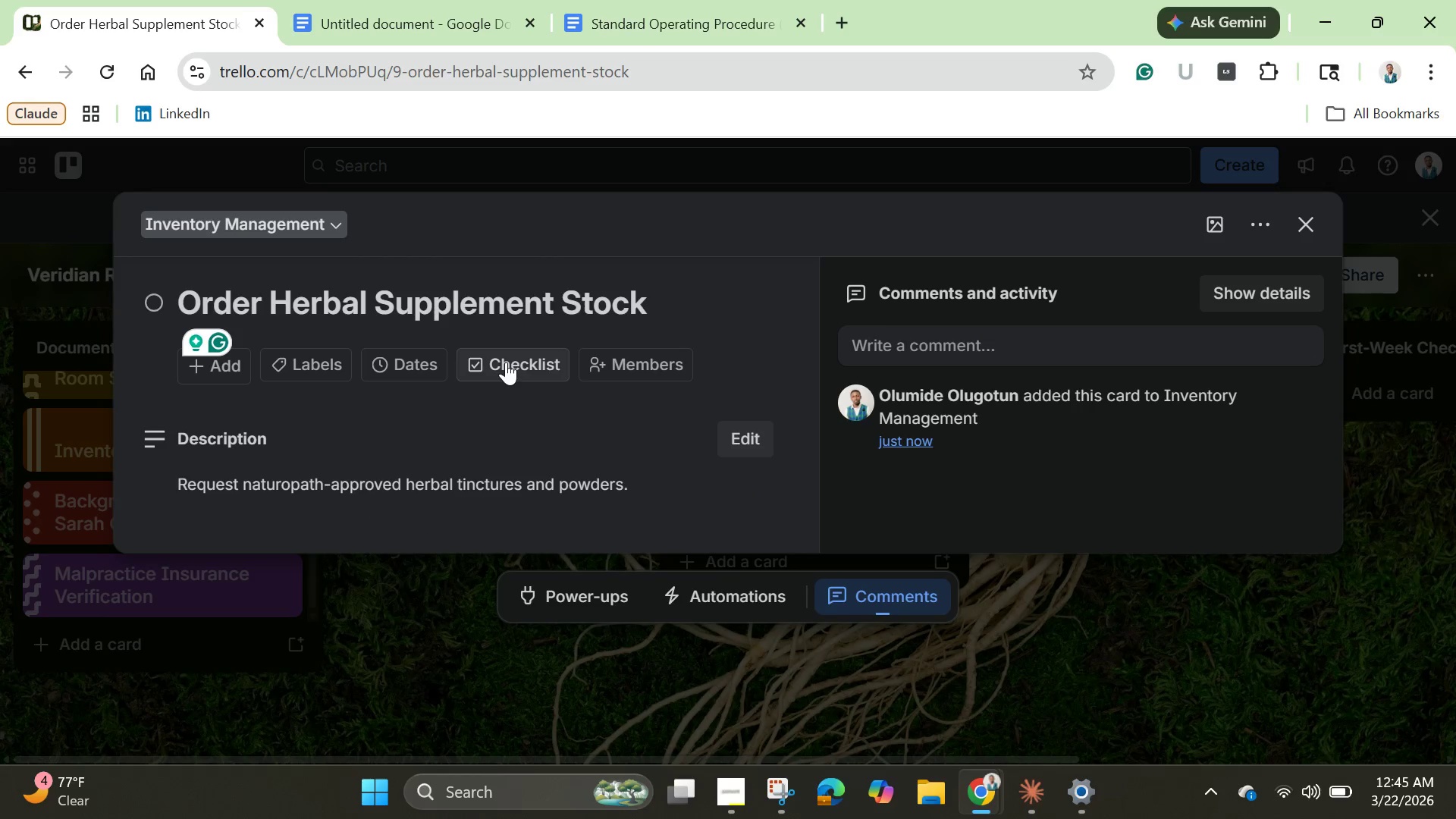 
left_click([506, 362])
 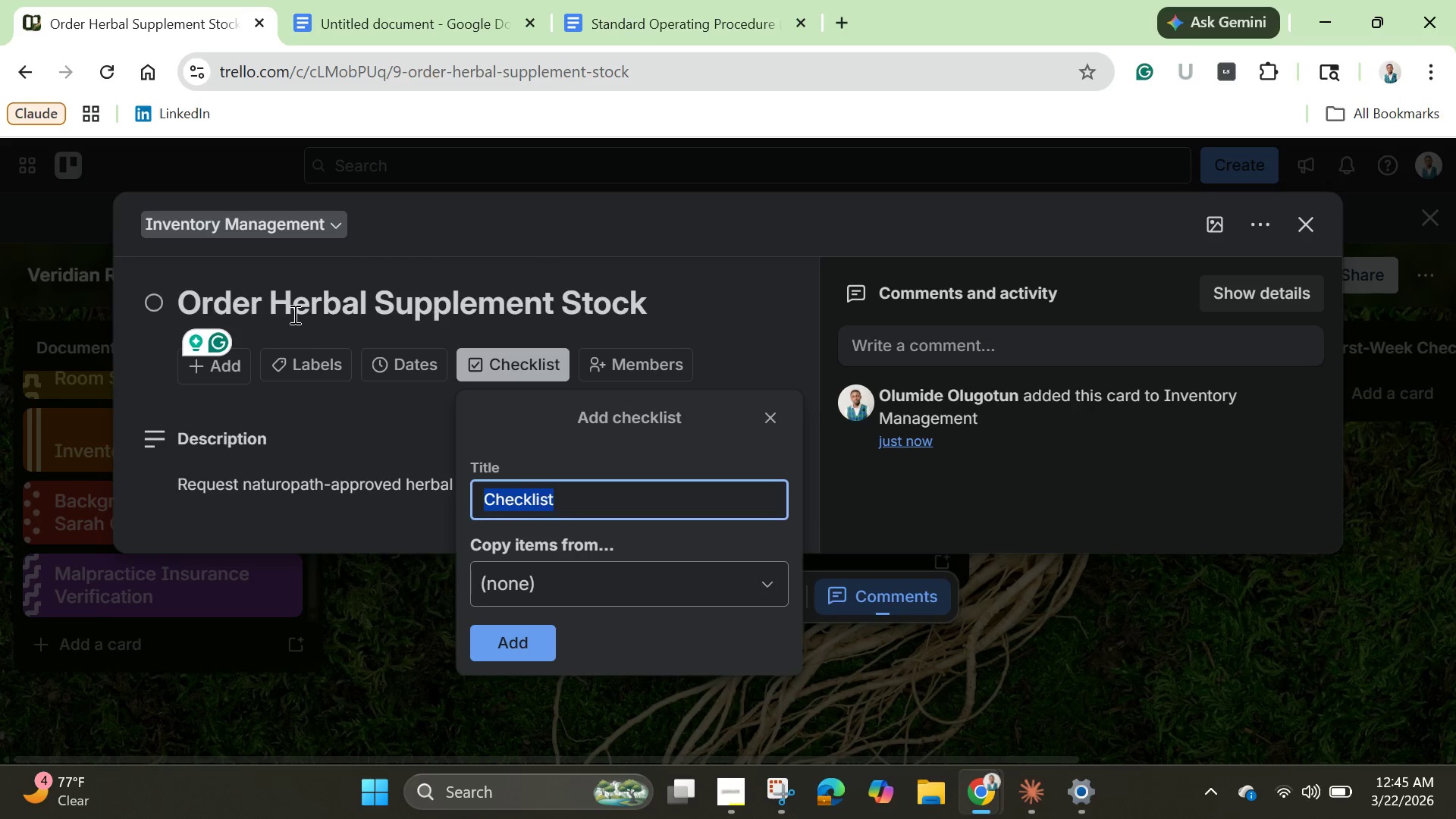 
left_click([312, 358])
 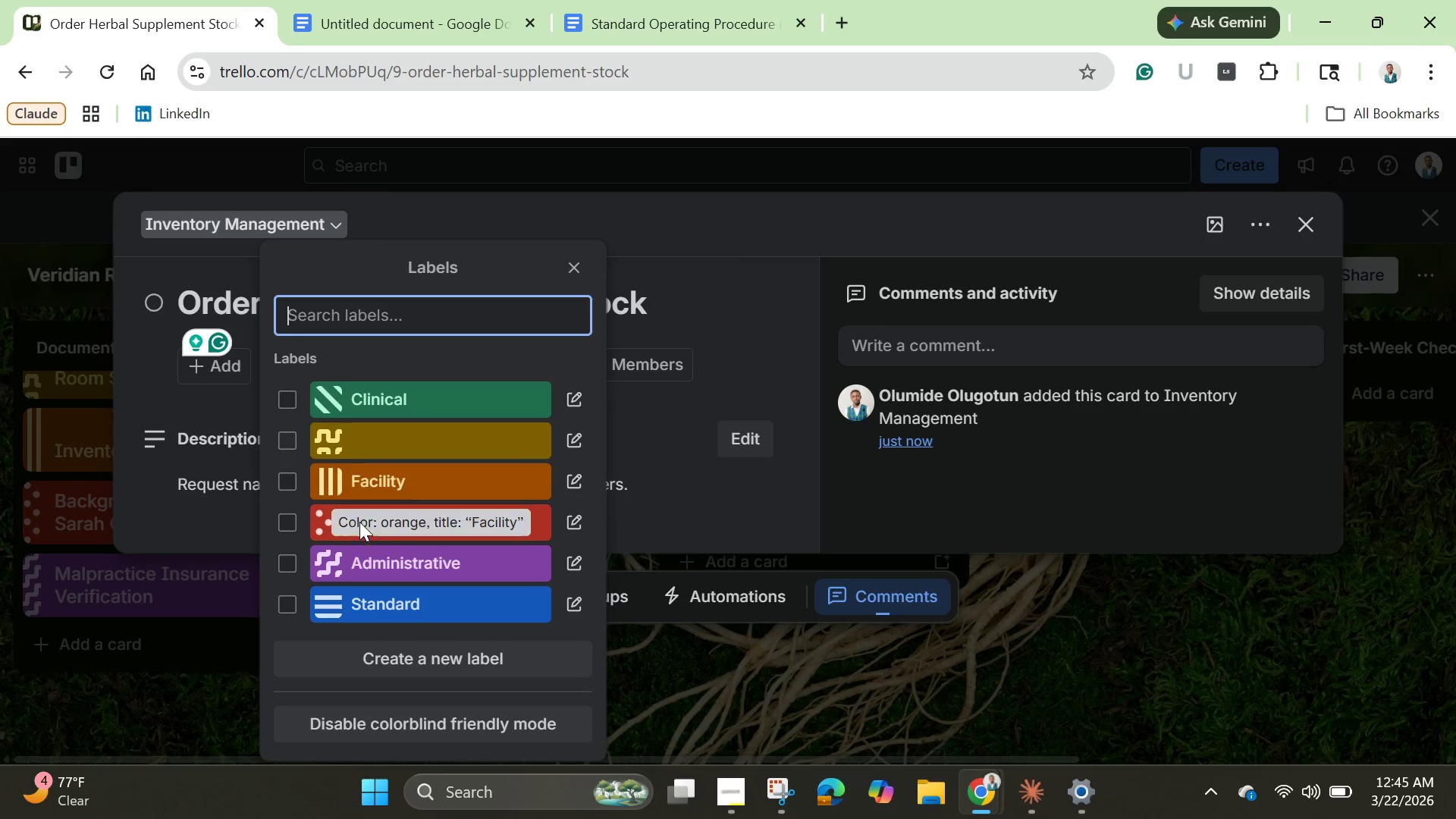 
wait(5.62)
 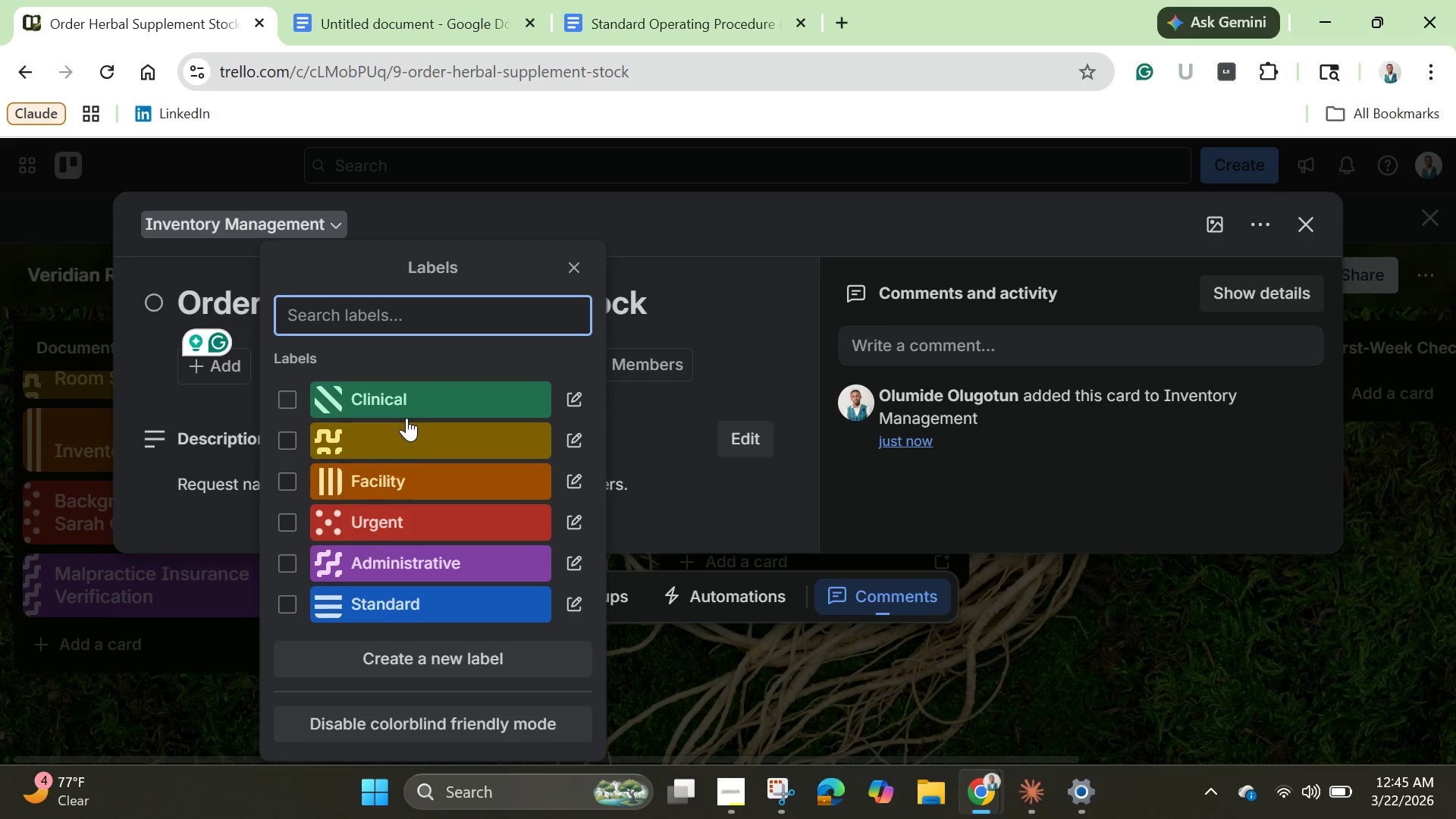 
left_click([290, 482])
 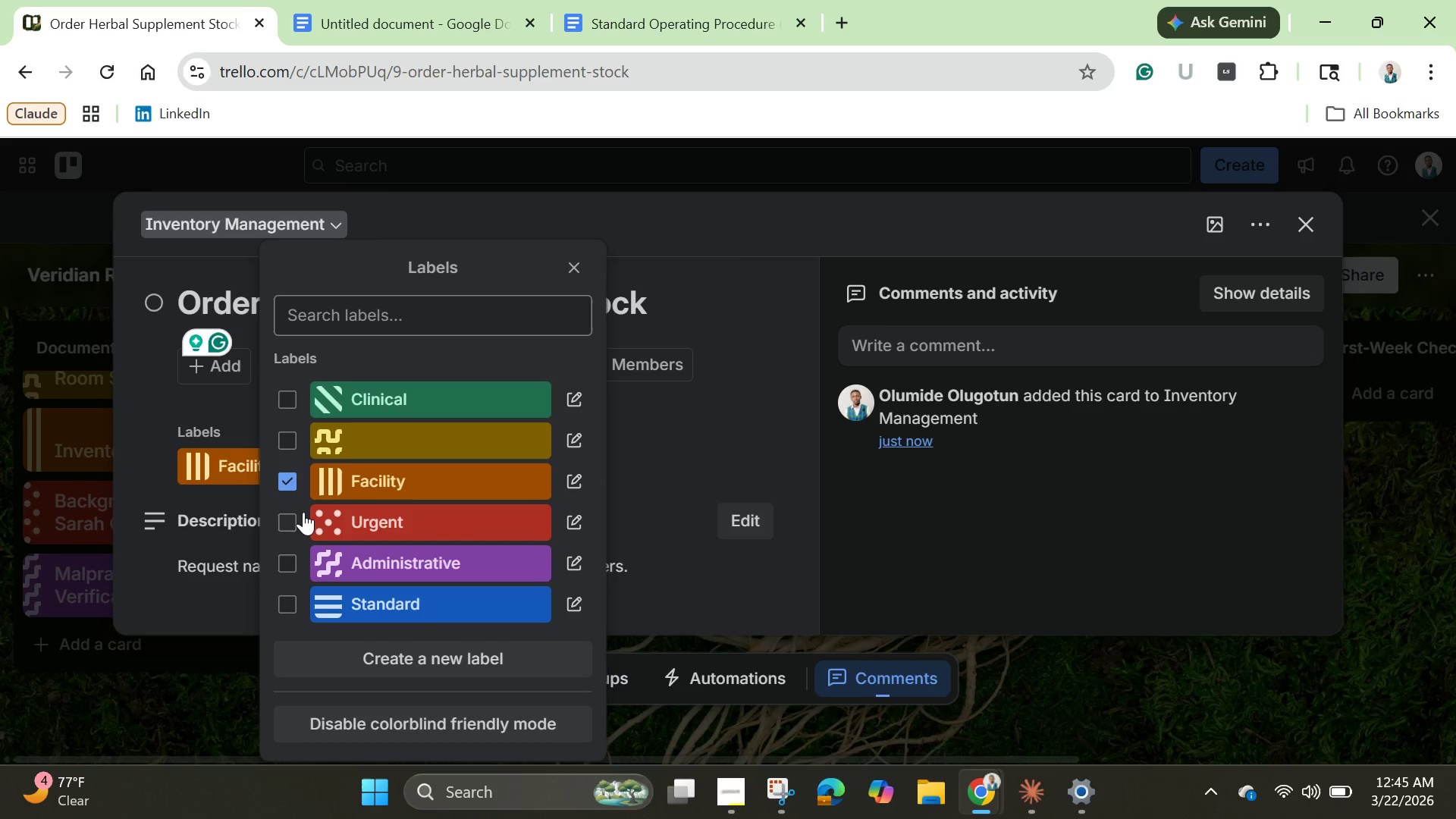 
wait(6.05)
 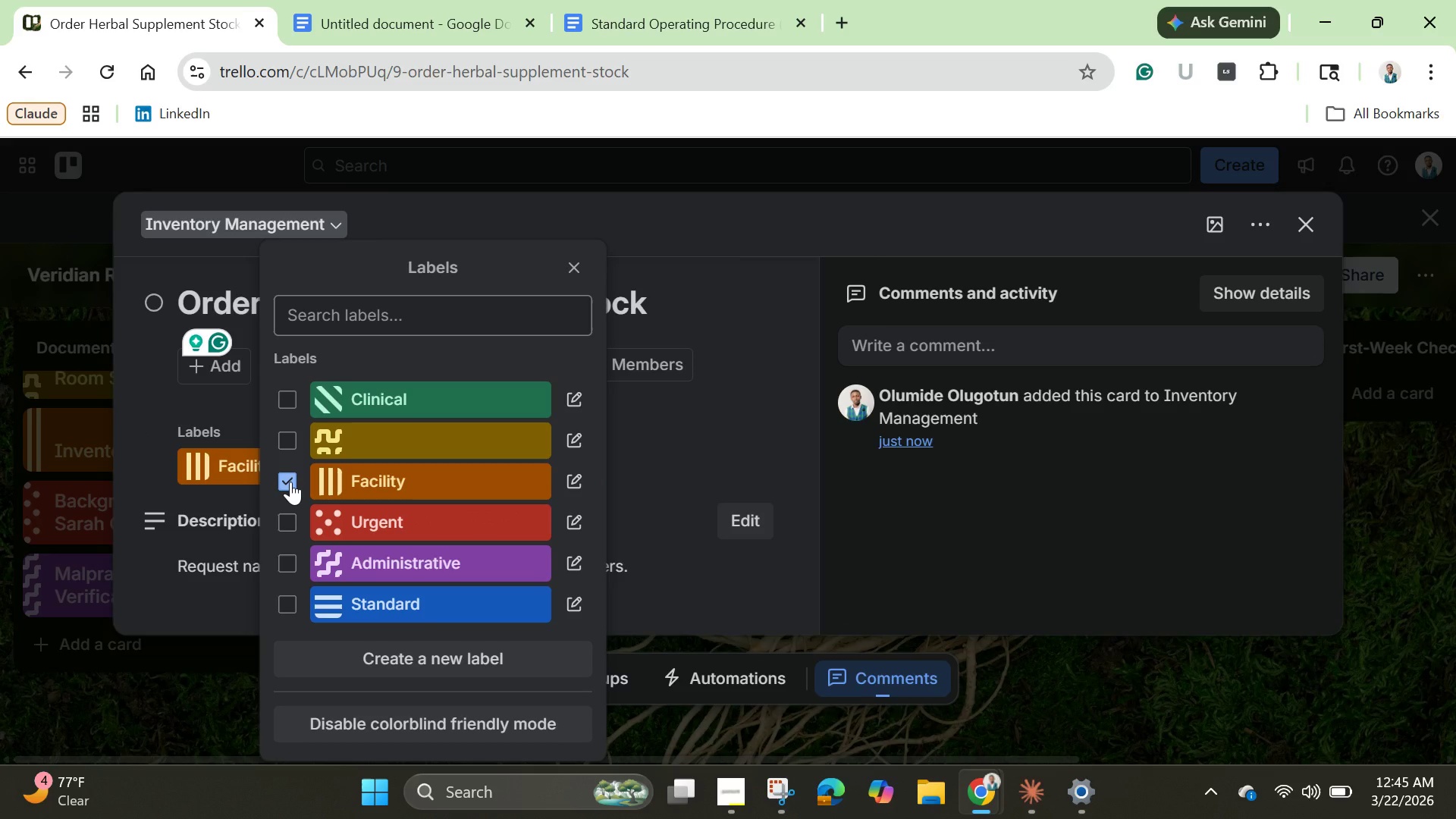 
left_click([291, 608])
 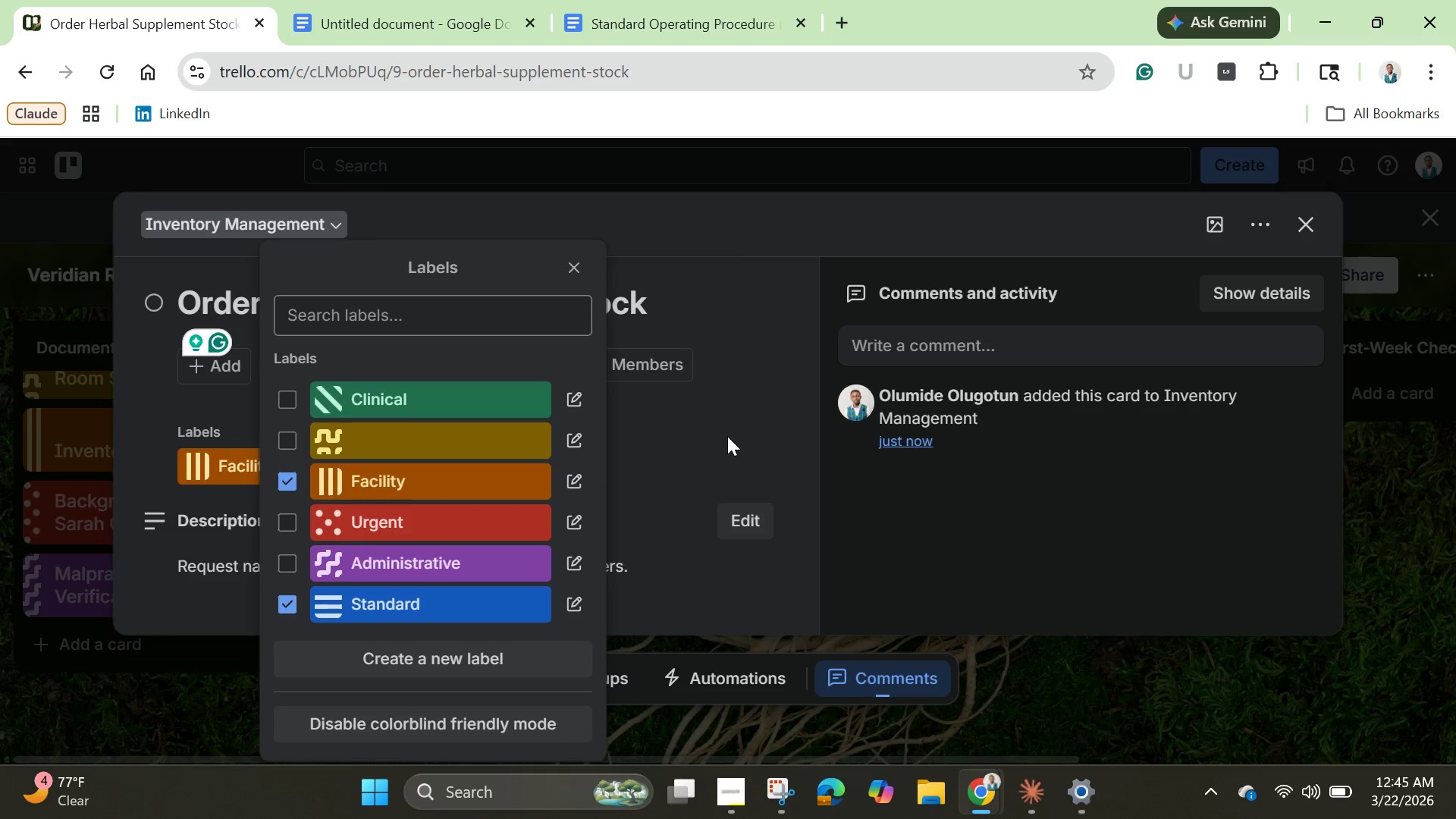 
left_click([736, 424])
 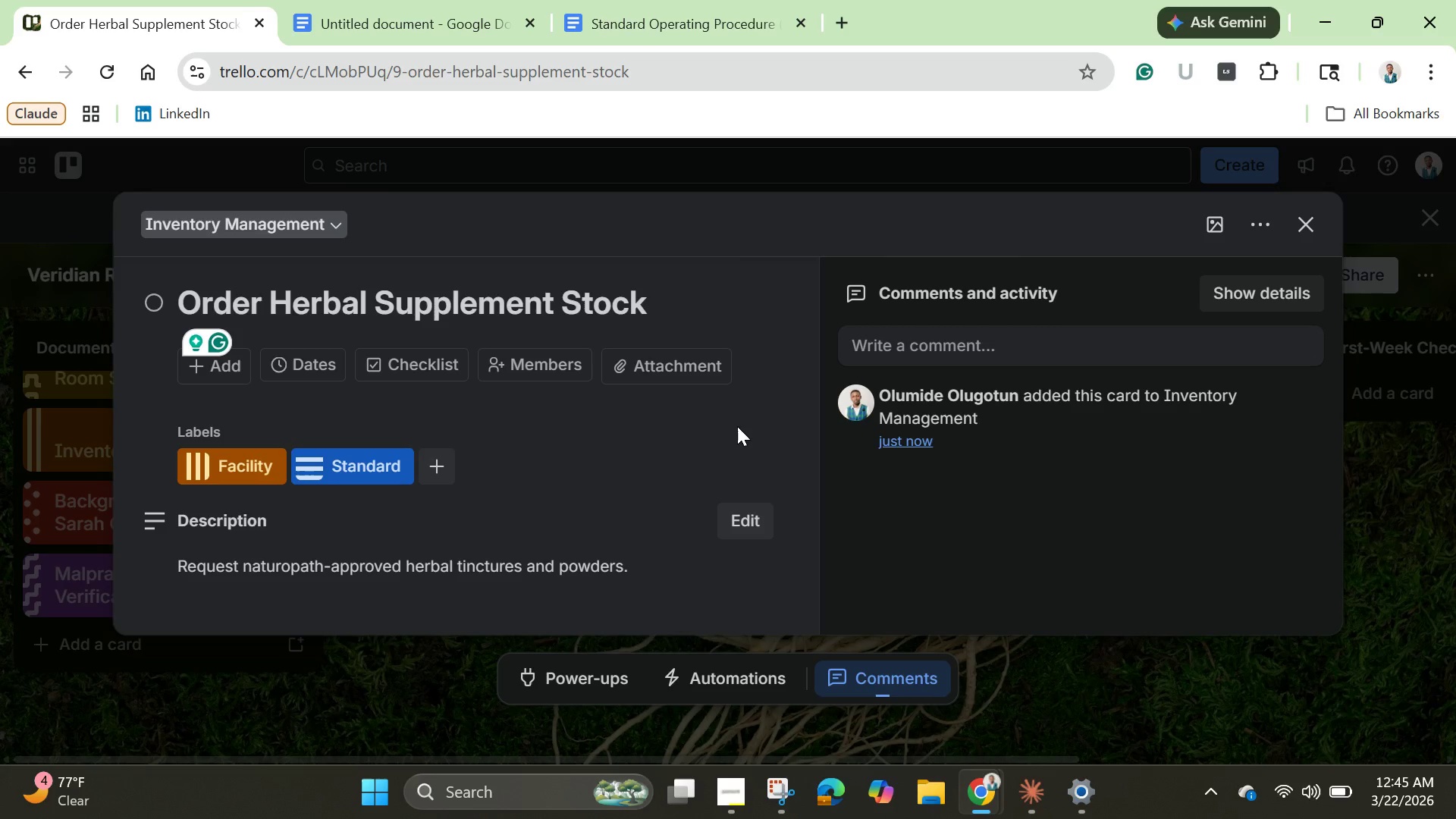 
scroll: coordinate [737, 426], scroll_direction: down, amount: 2.0
 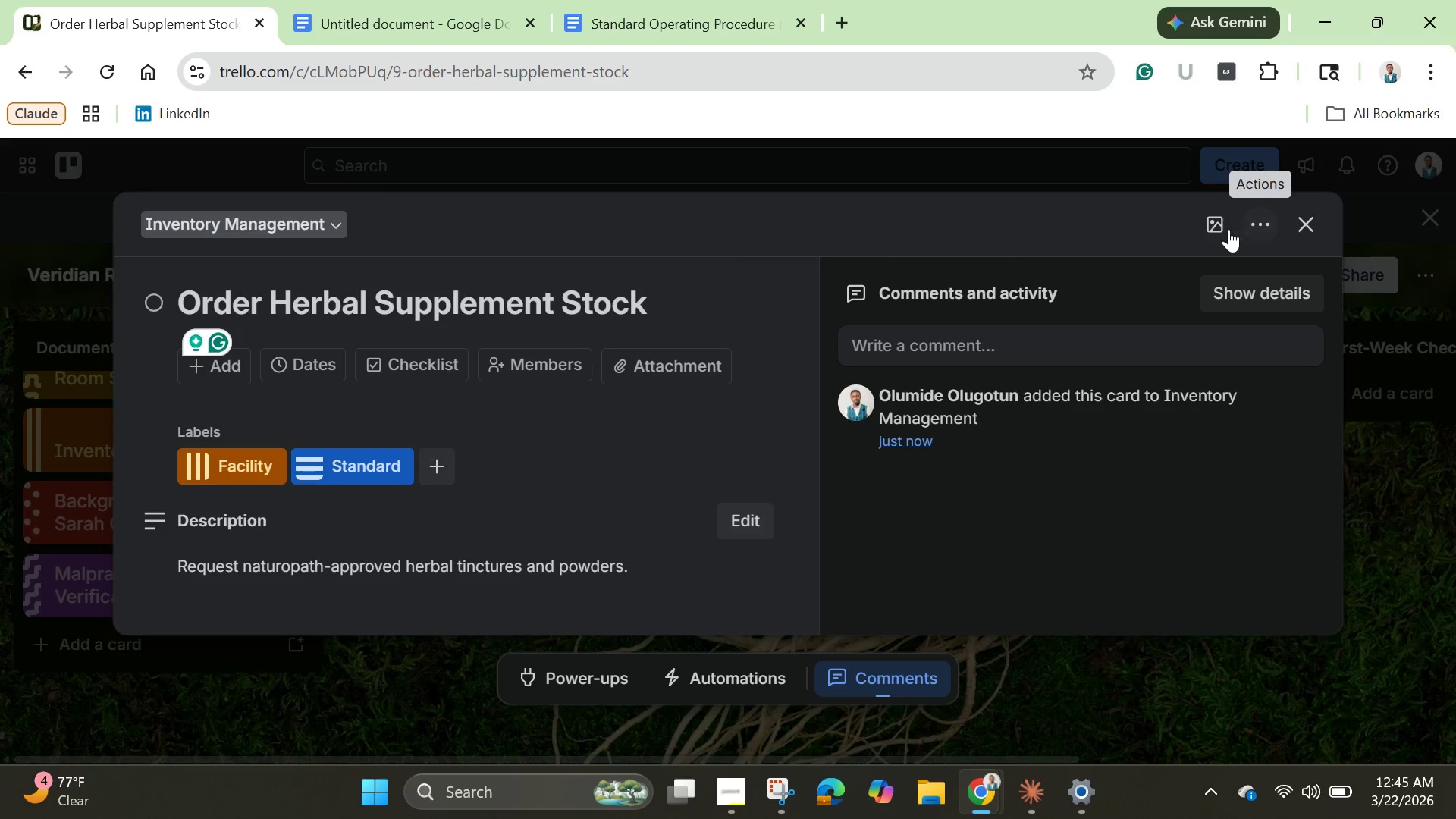 
left_click([1219, 225])
 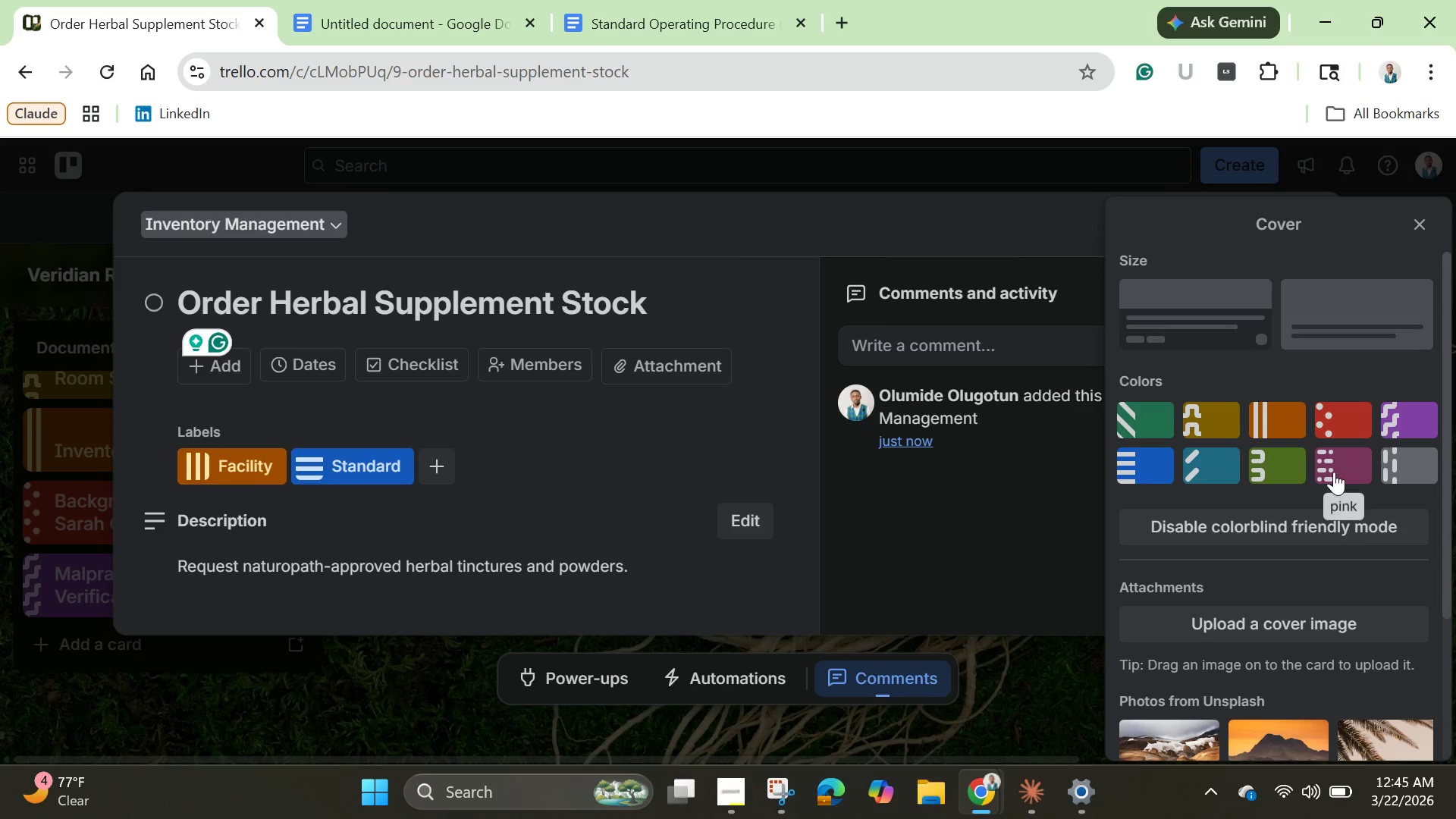 
left_click([1335, 472])
 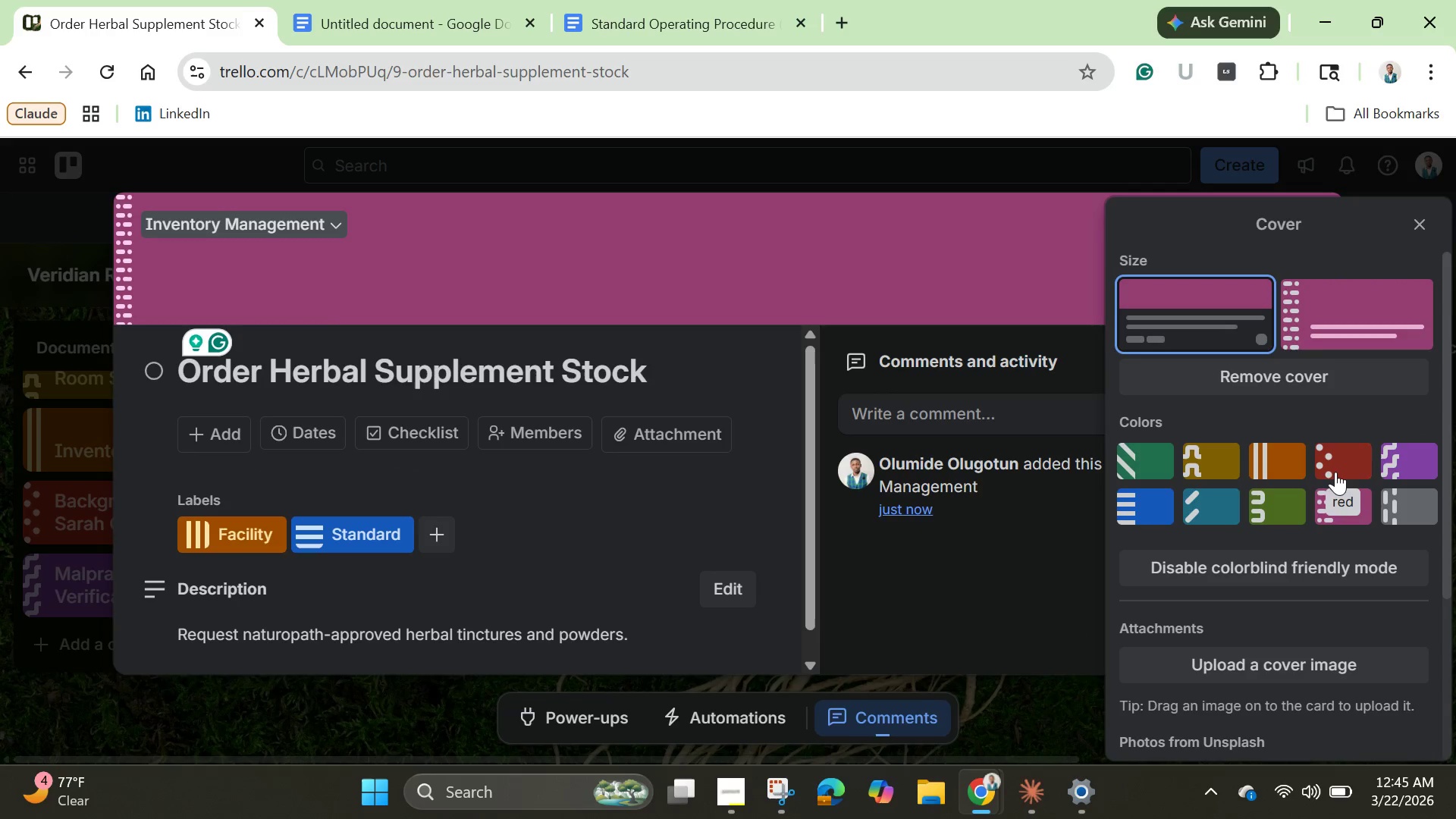 
left_click([1339, 314])
 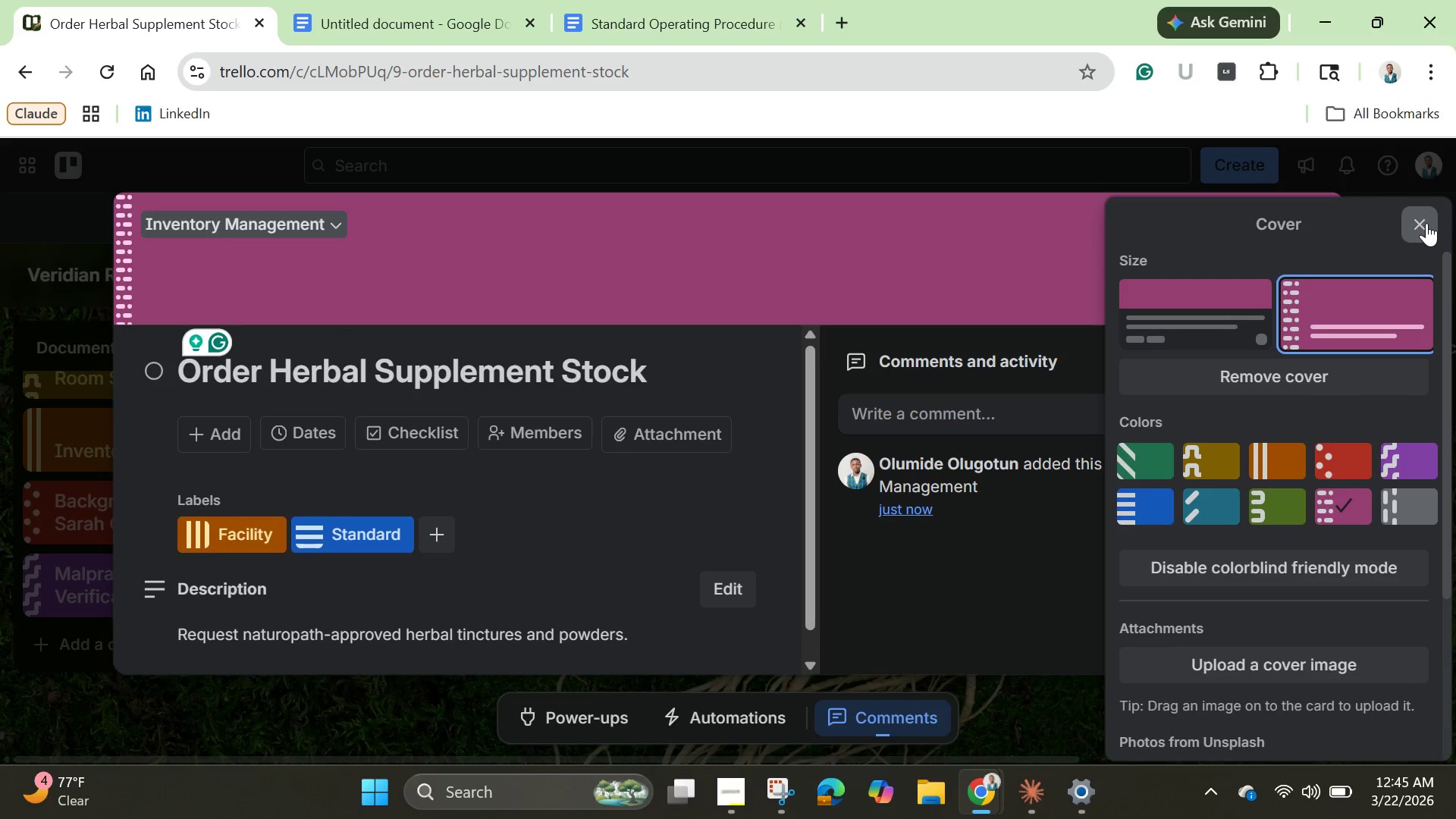 
left_click([1426, 223])
 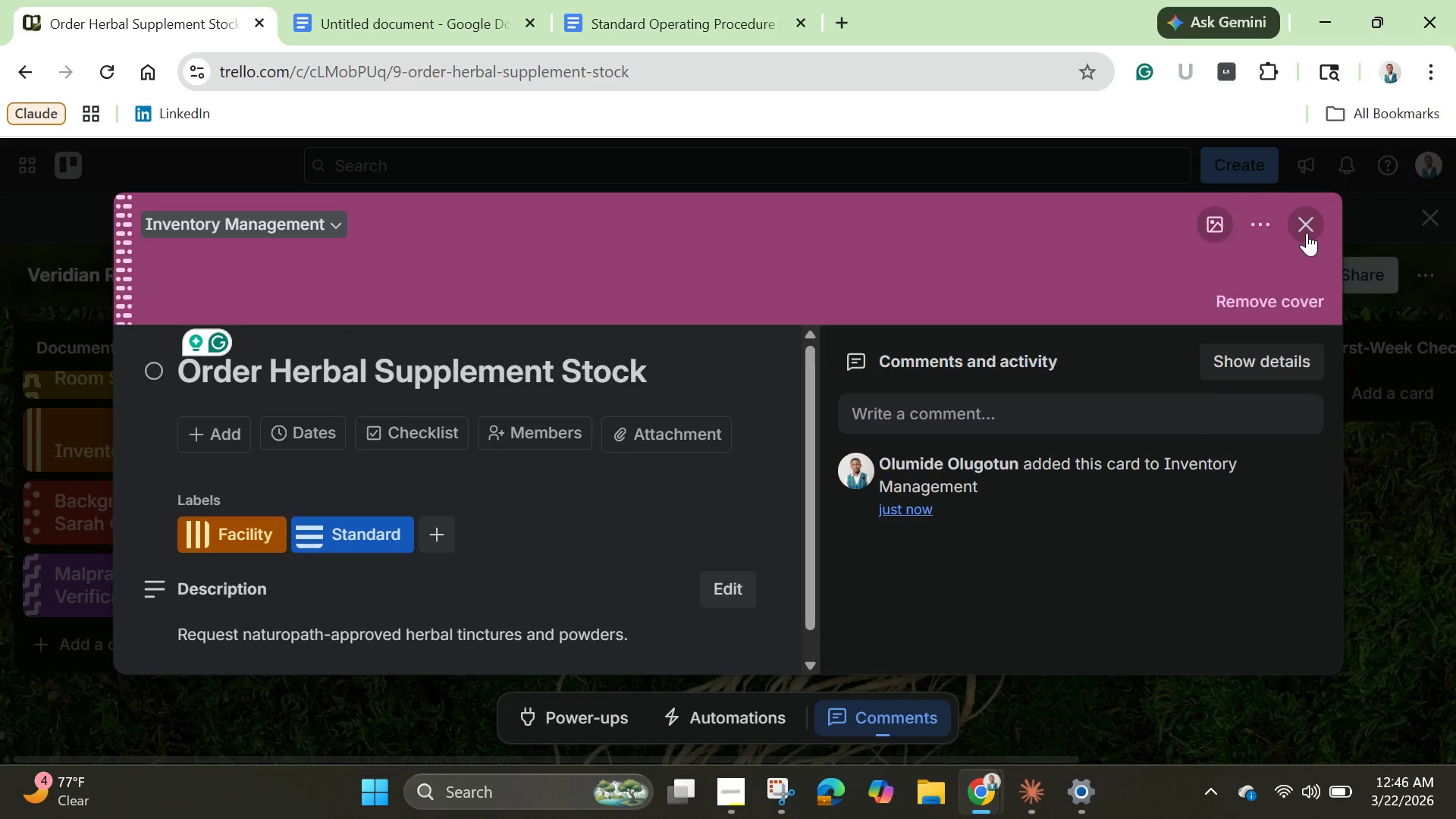 
left_click([1307, 233])
 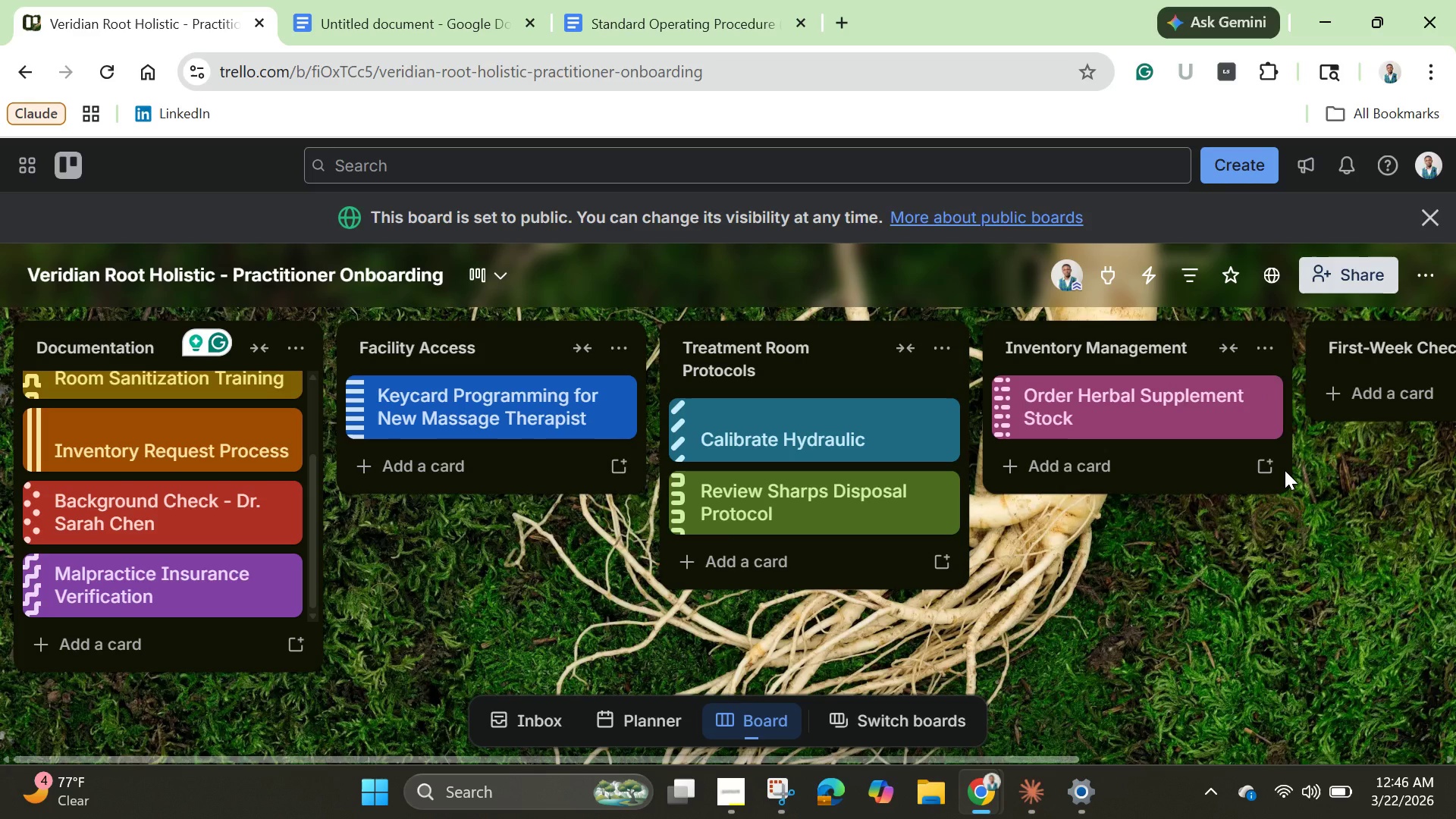 
wait(10.41)
 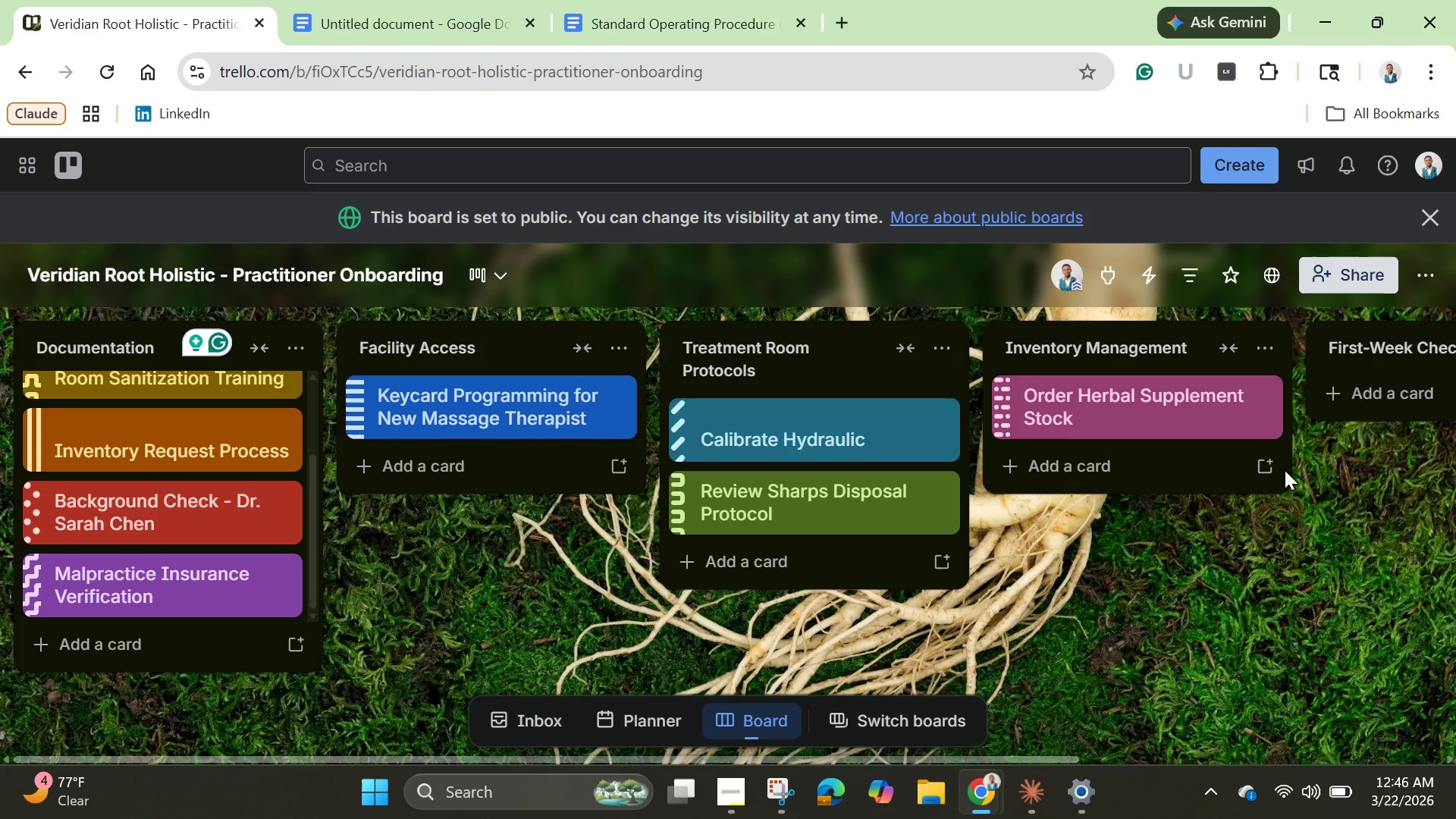 
left_click([1139, 469])
 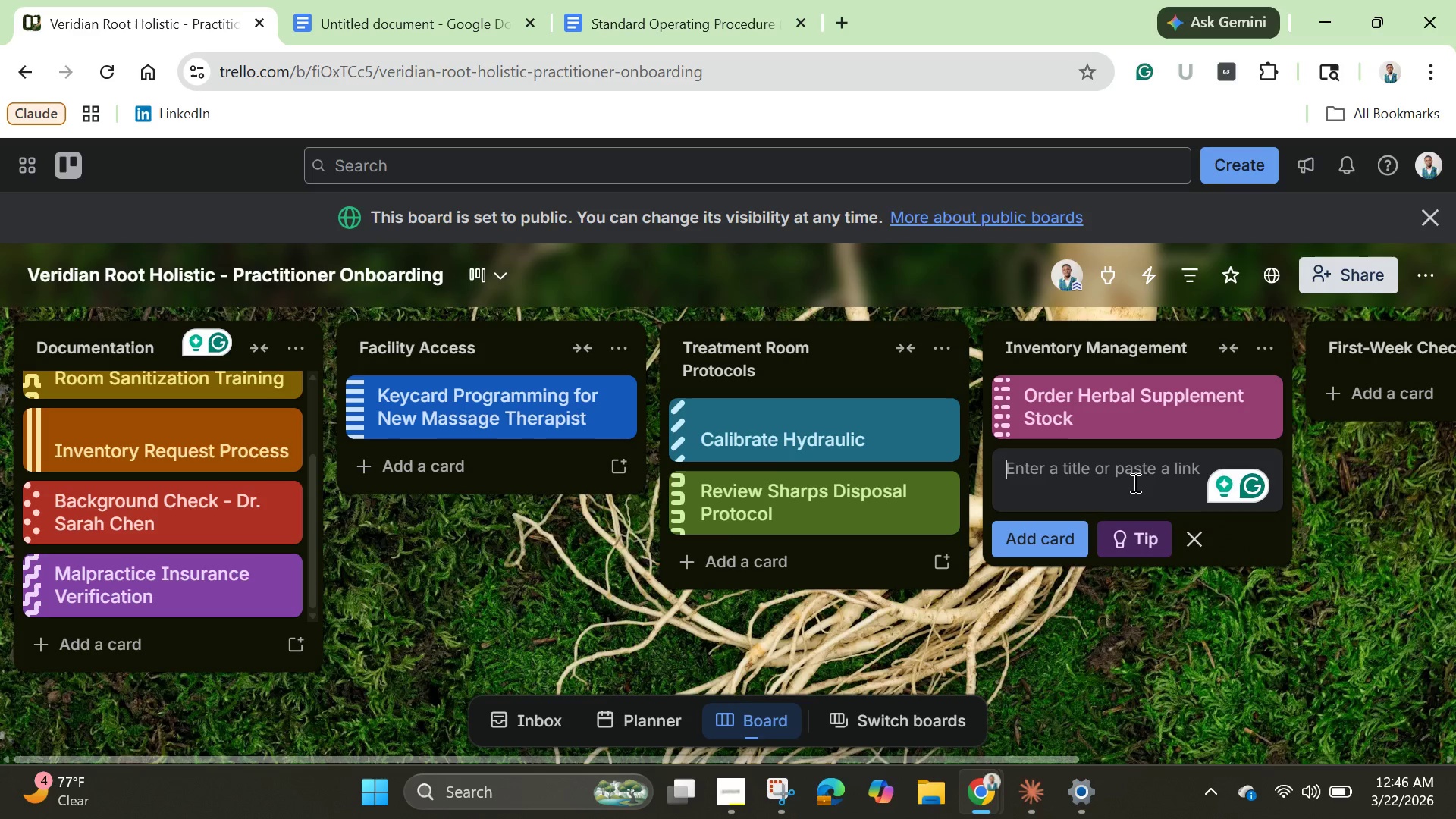 
type(Linen Rotation Schedule Setup)
 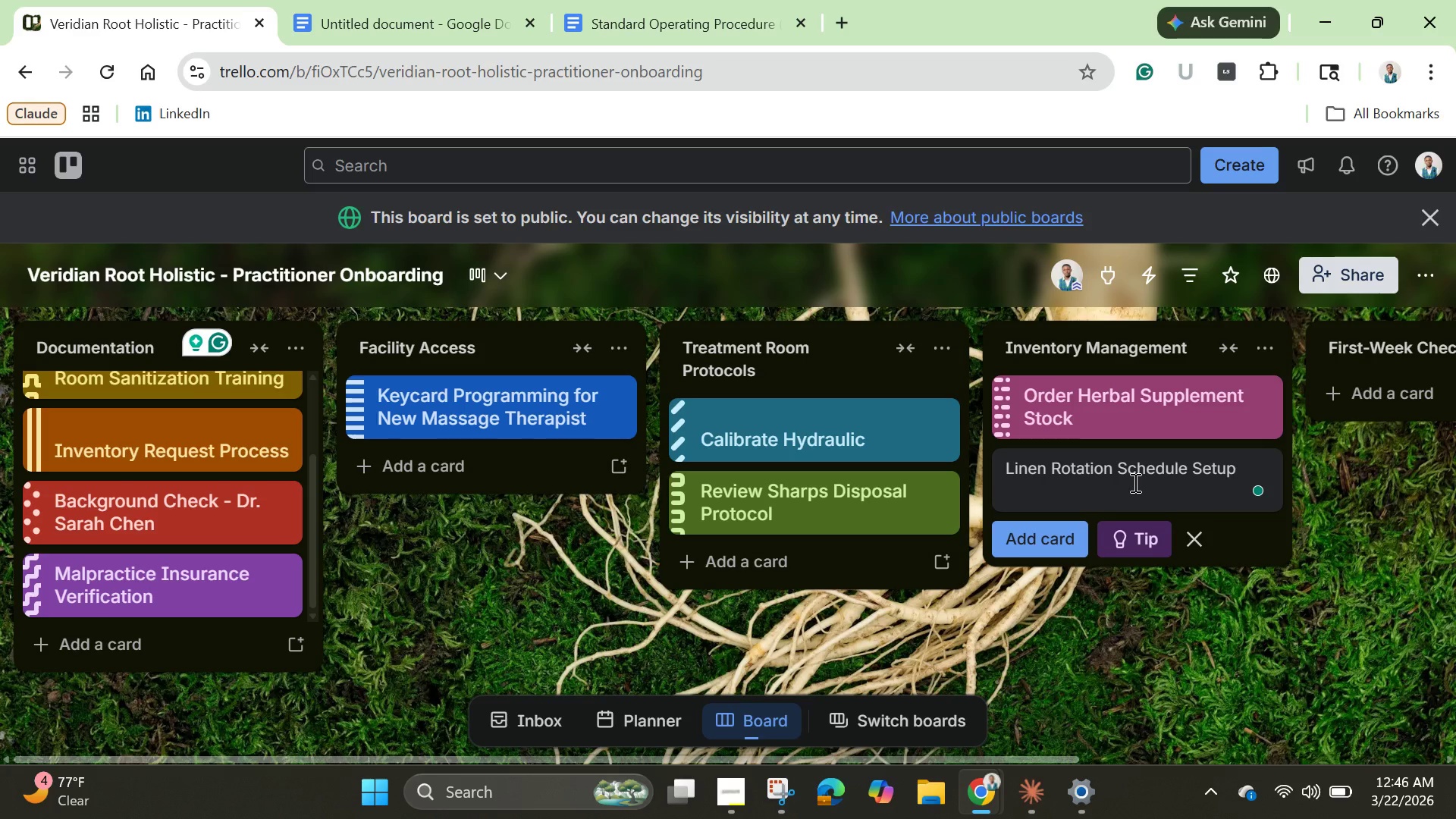 
wait(5.42)
 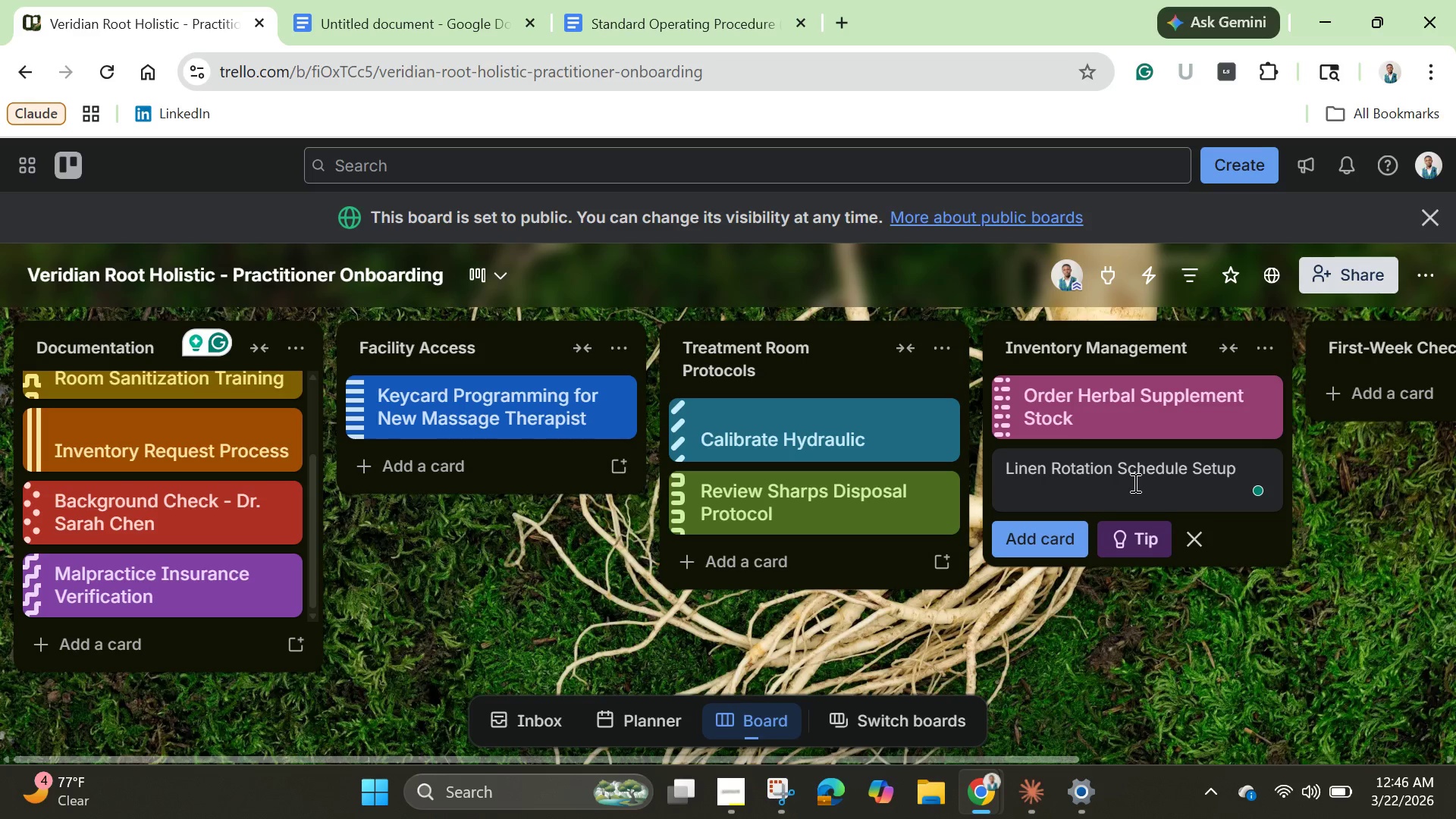 
left_click([1263, 631])
 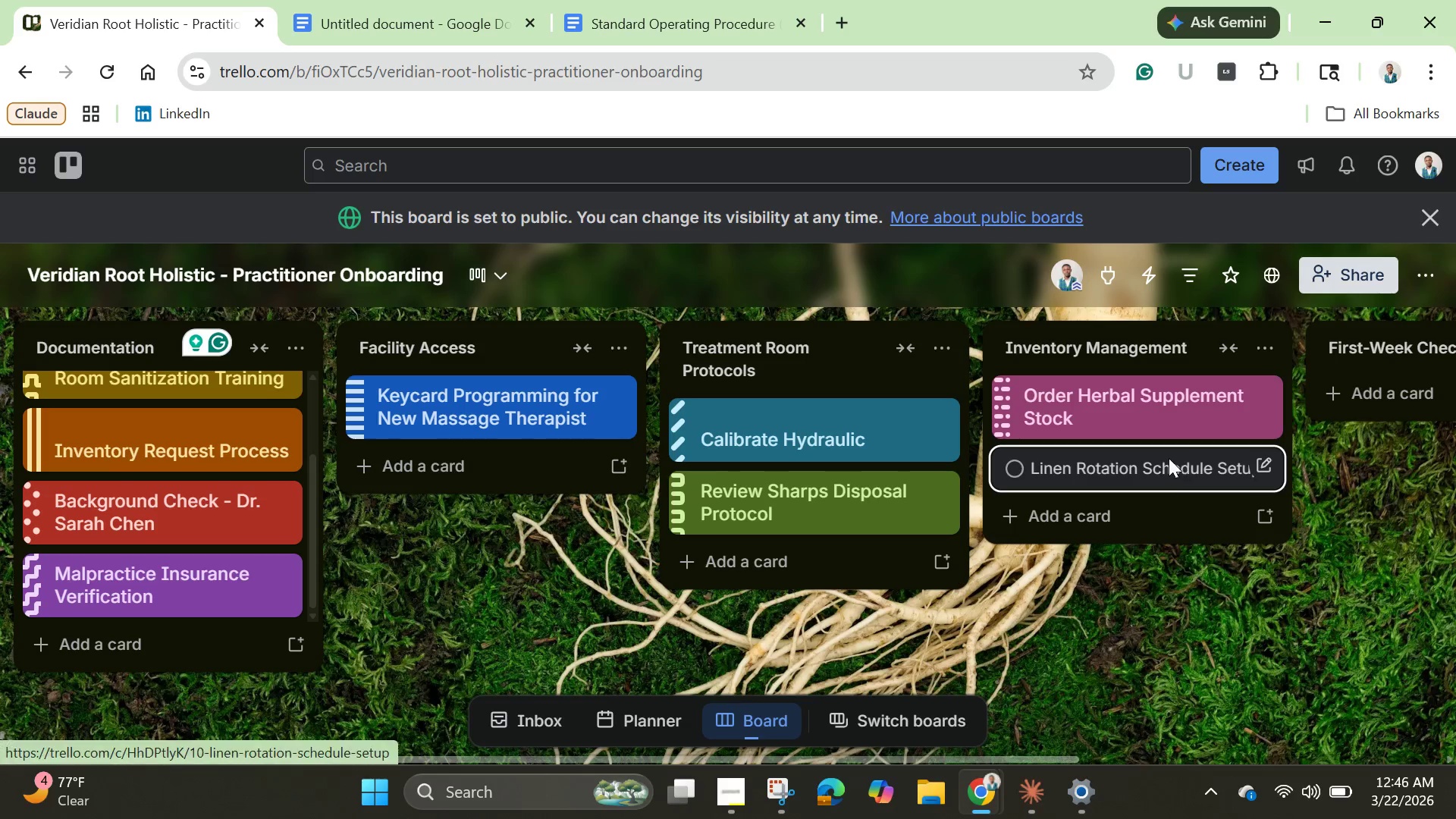 
left_click([1169, 458])
 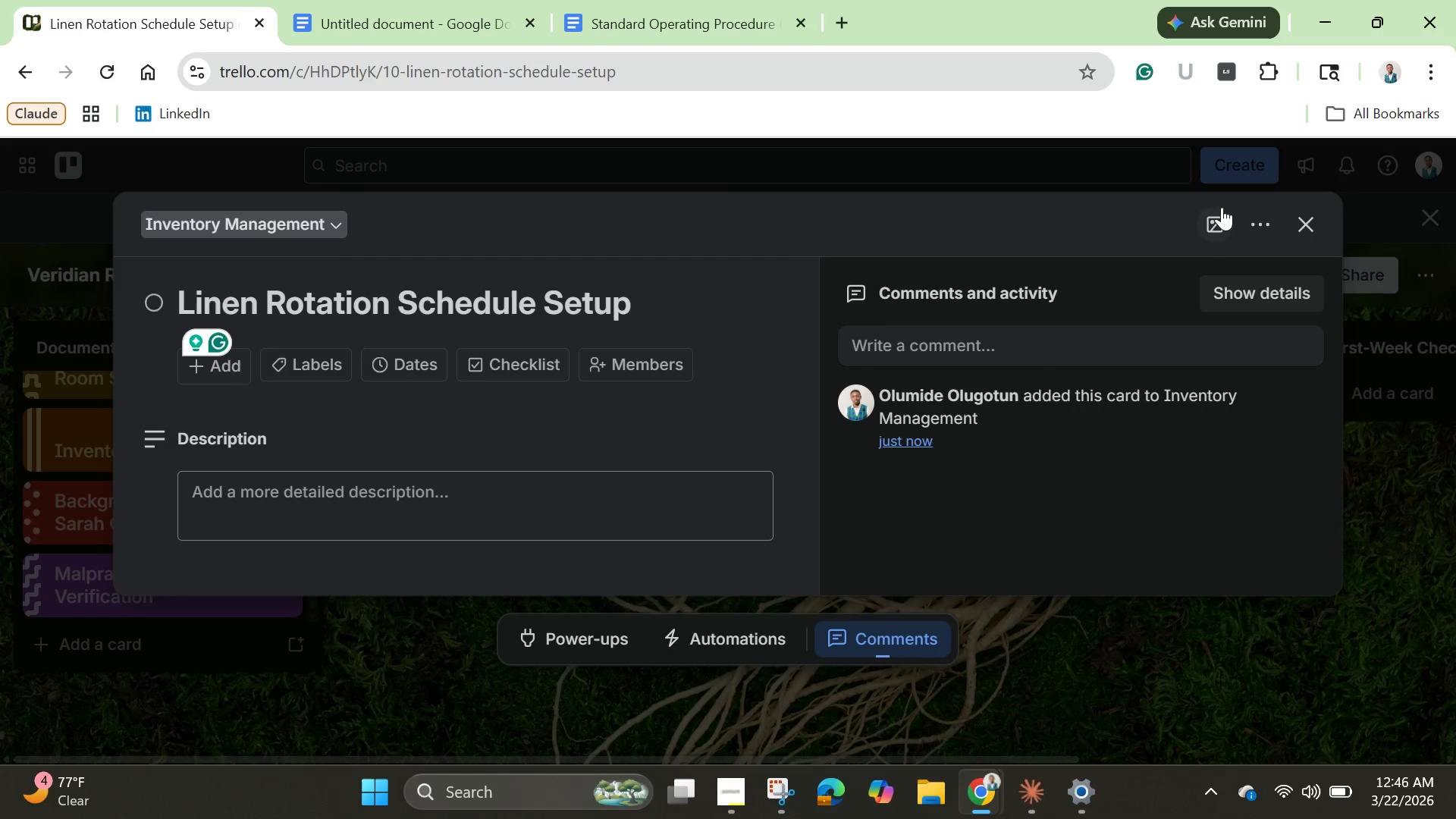 
left_click([1220, 213])
 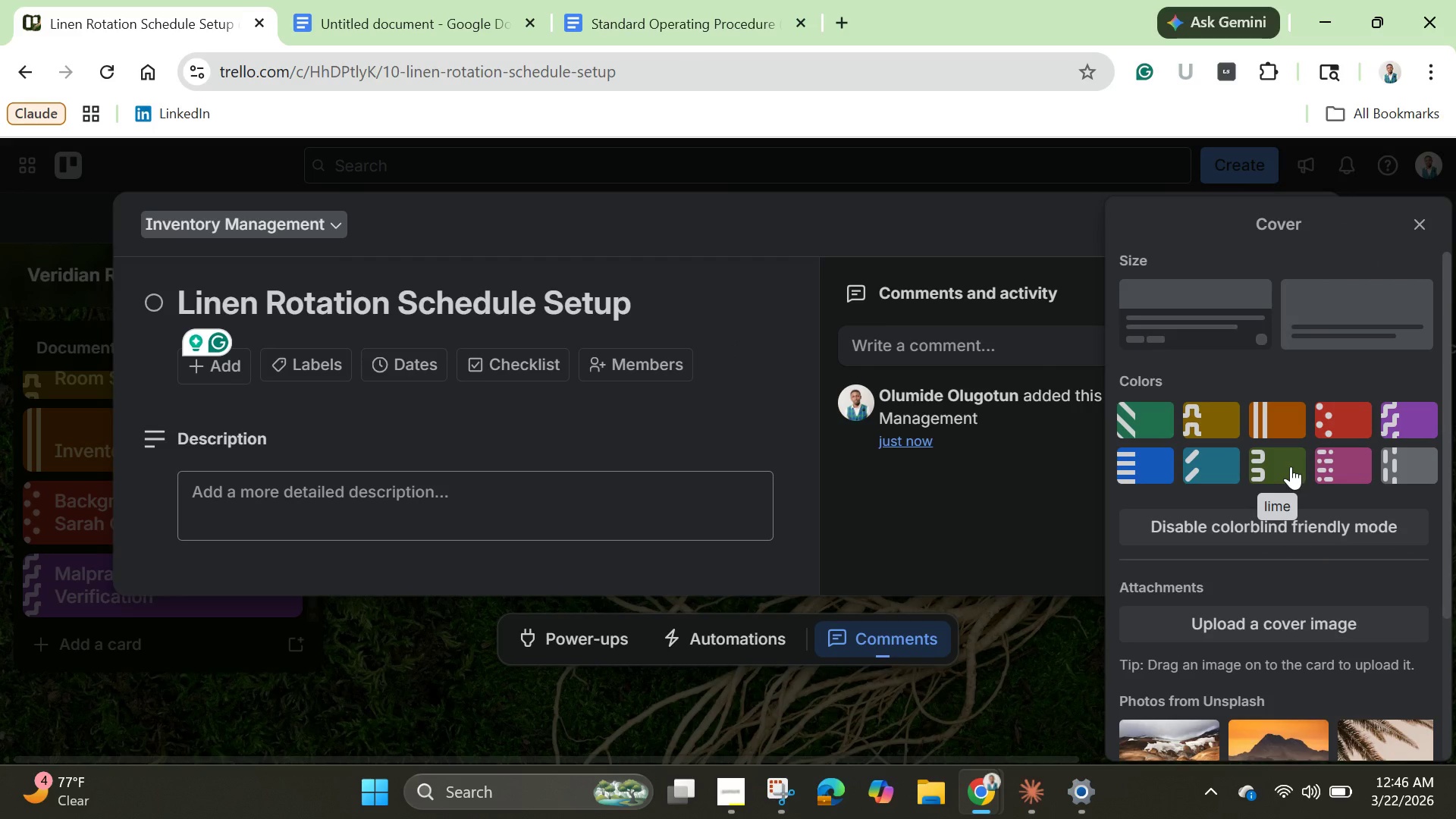 
left_click([1294, 466])
 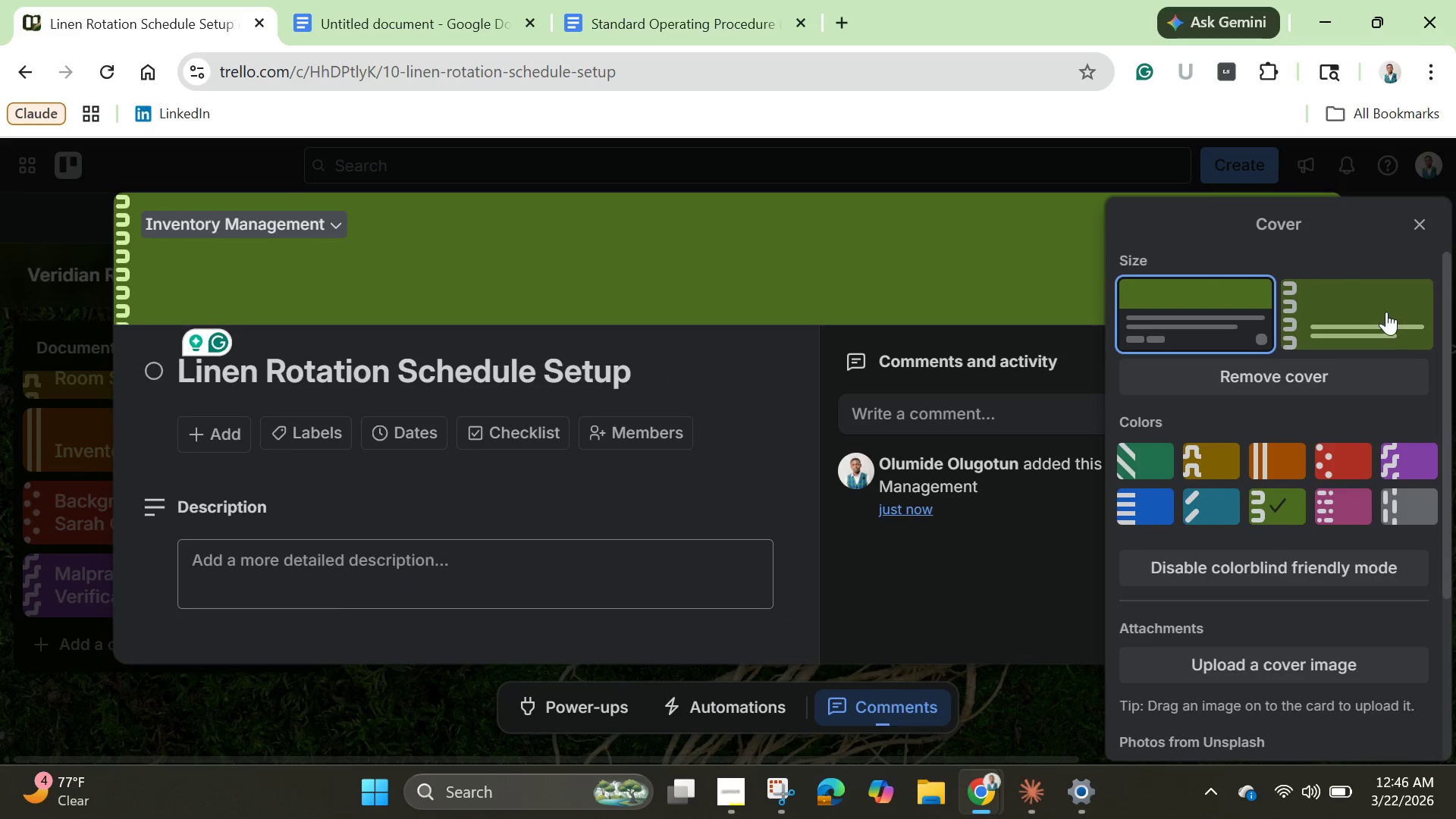 
left_click([1385, 315])
 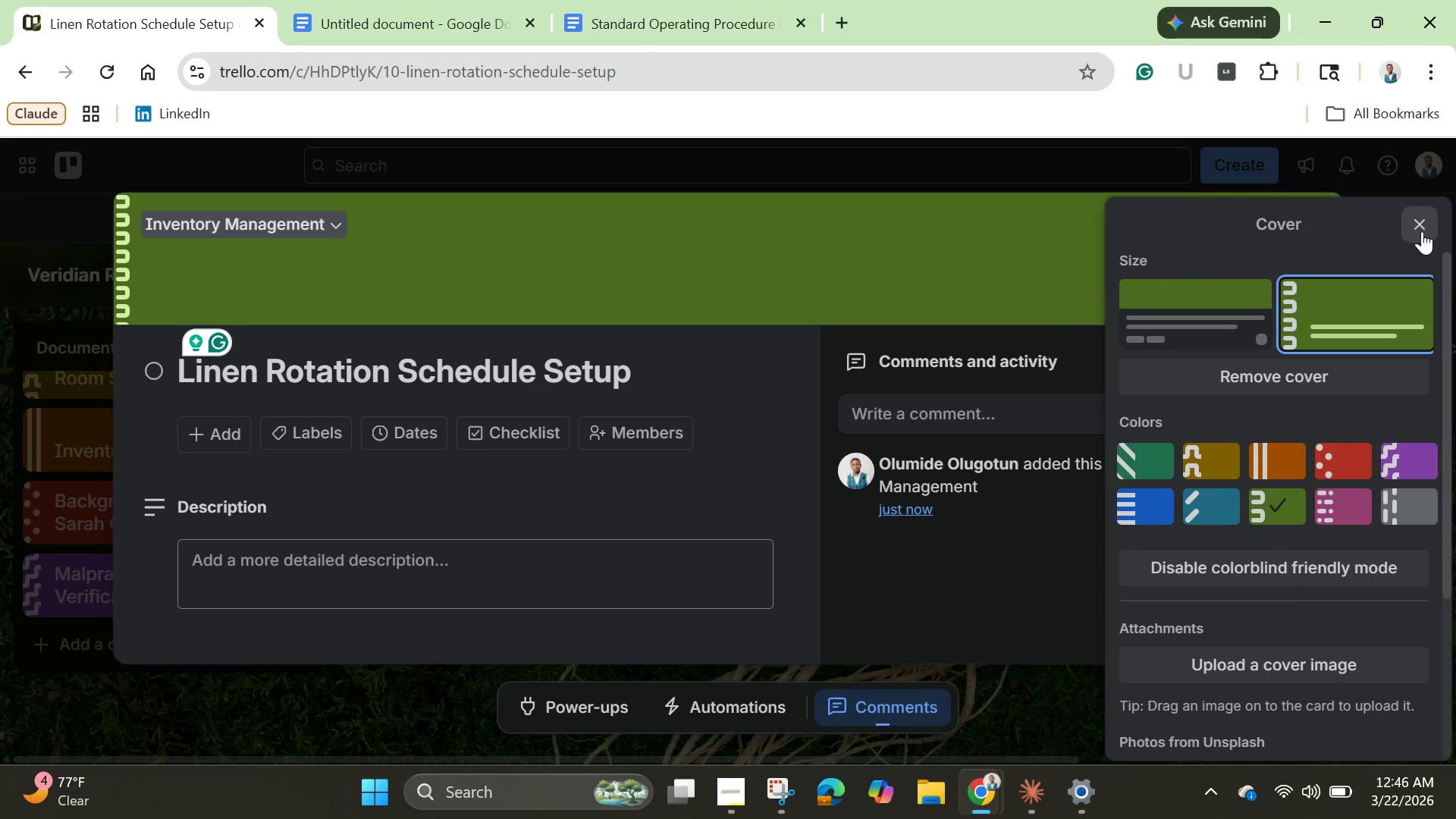 
left_click([1423, 228])
 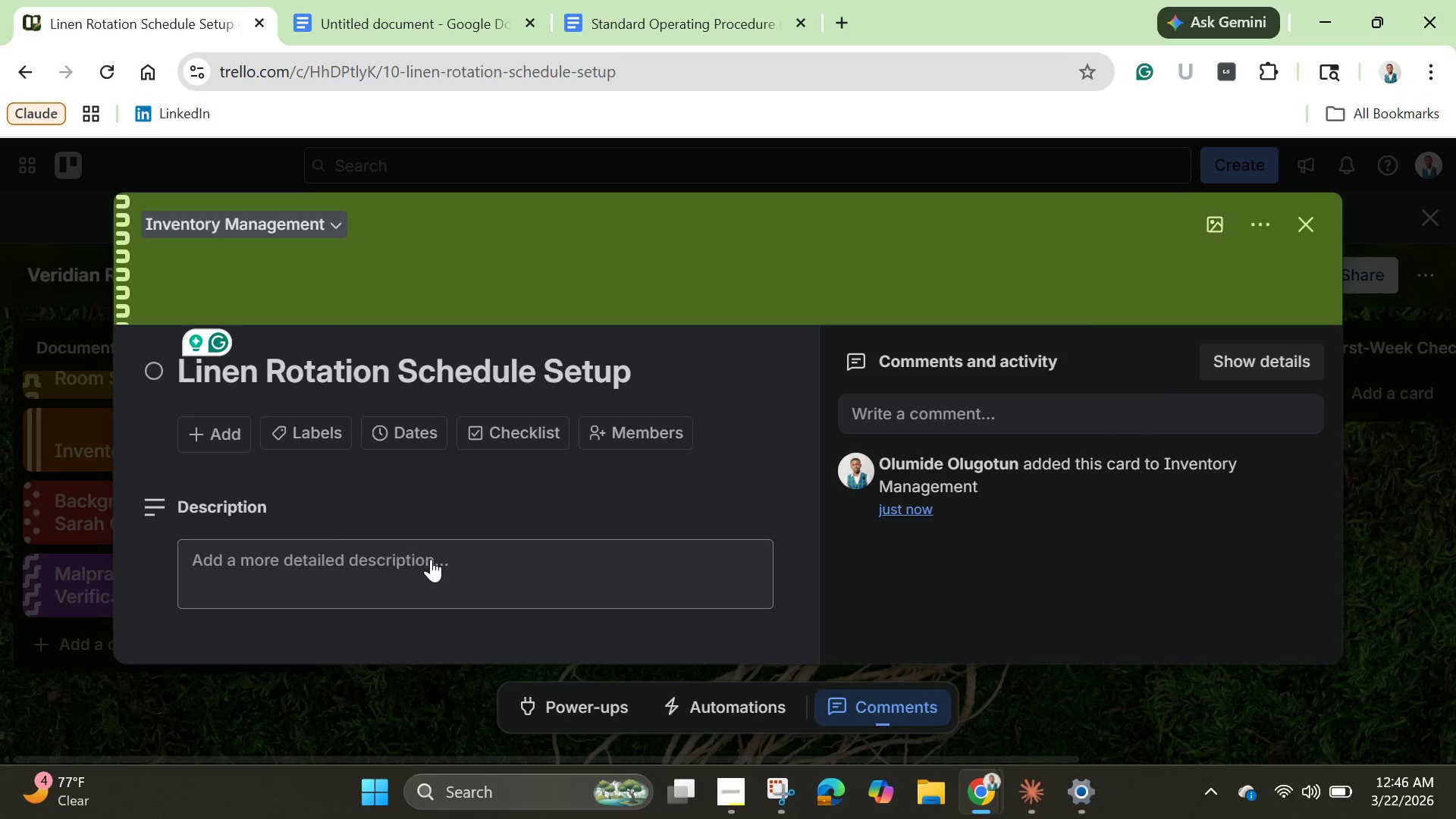 
left_click([431, 559])
 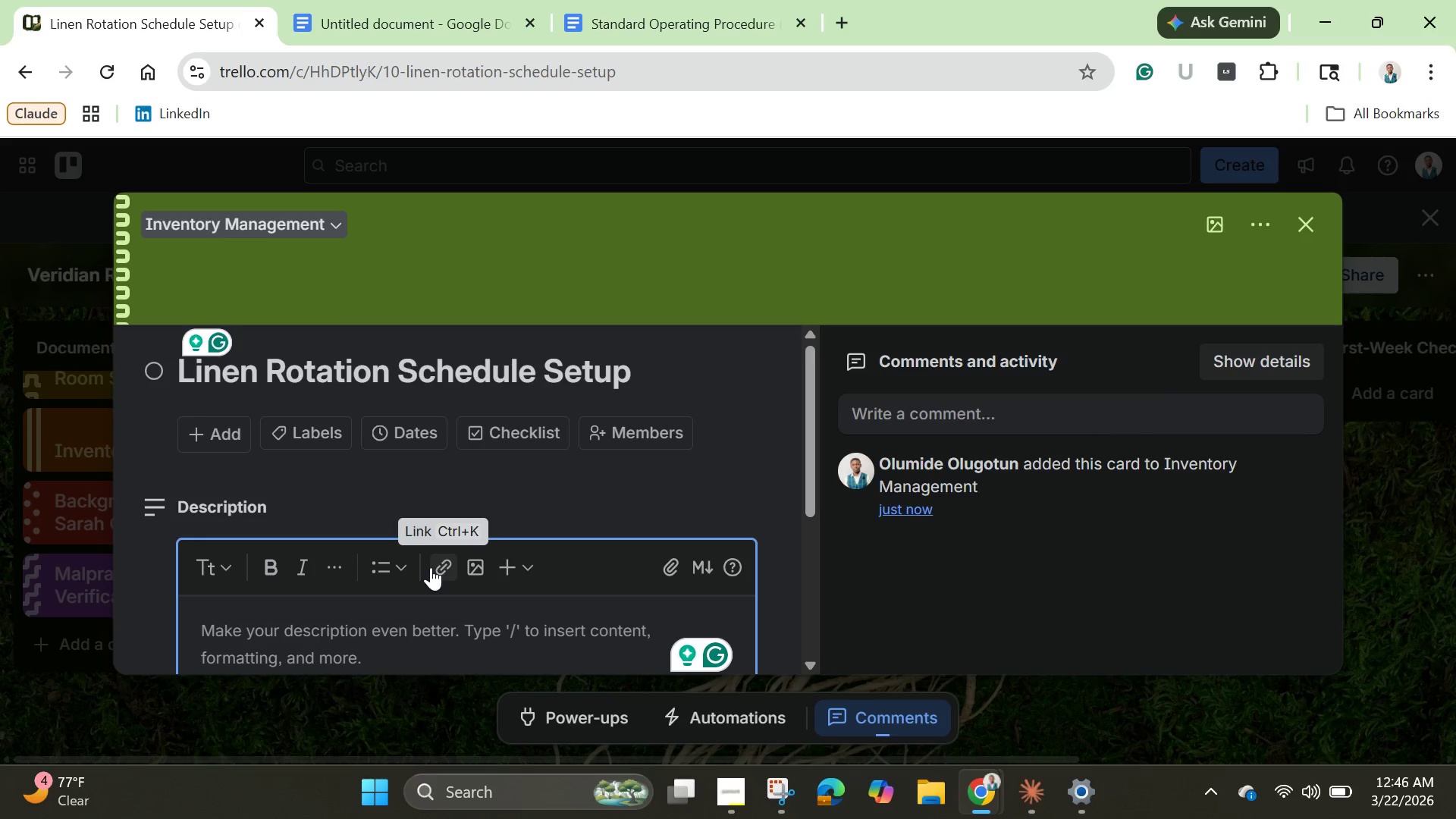 
type(Establish daily linen washing and rotation procedures)
 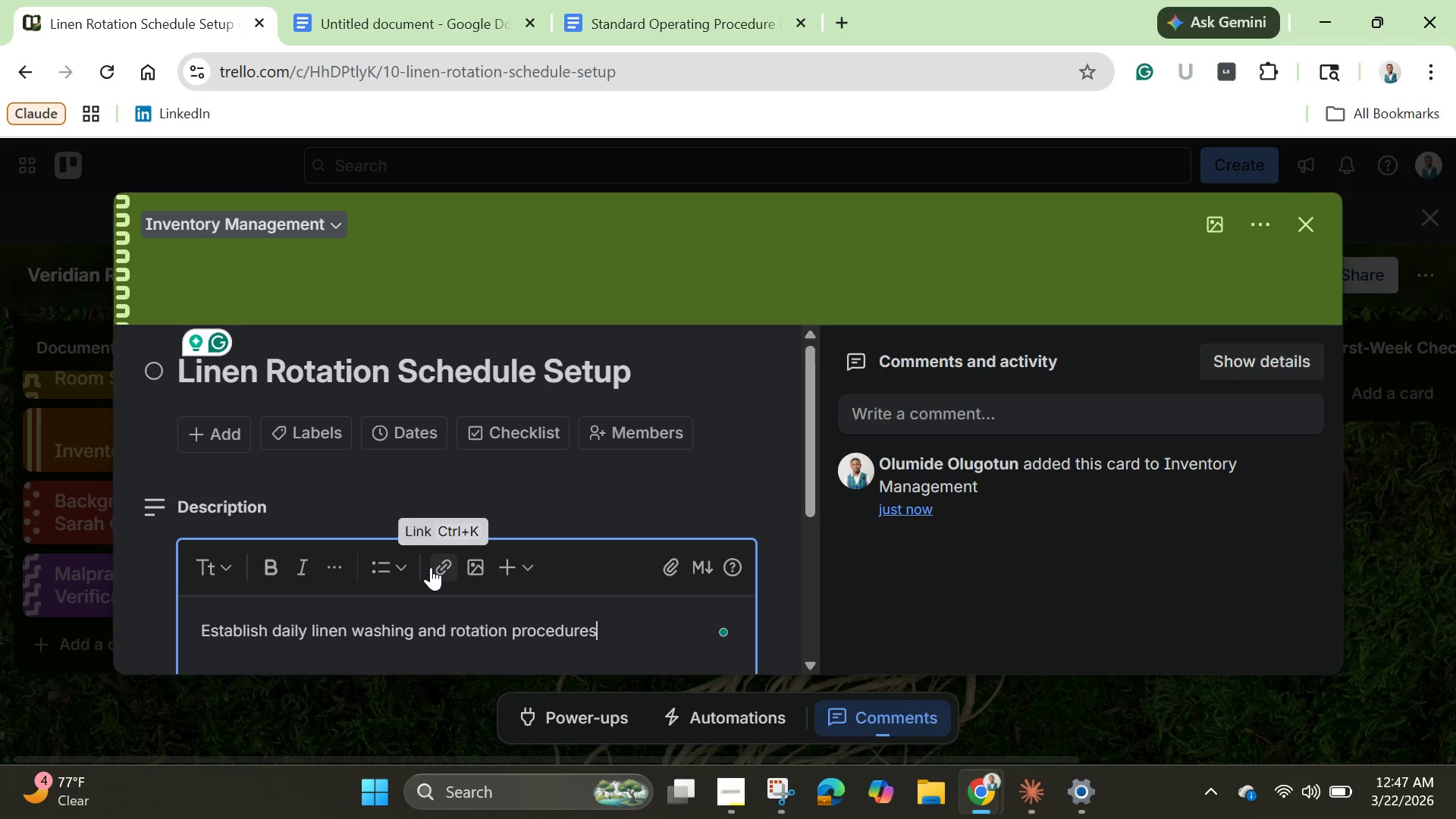 
key(Enter)
 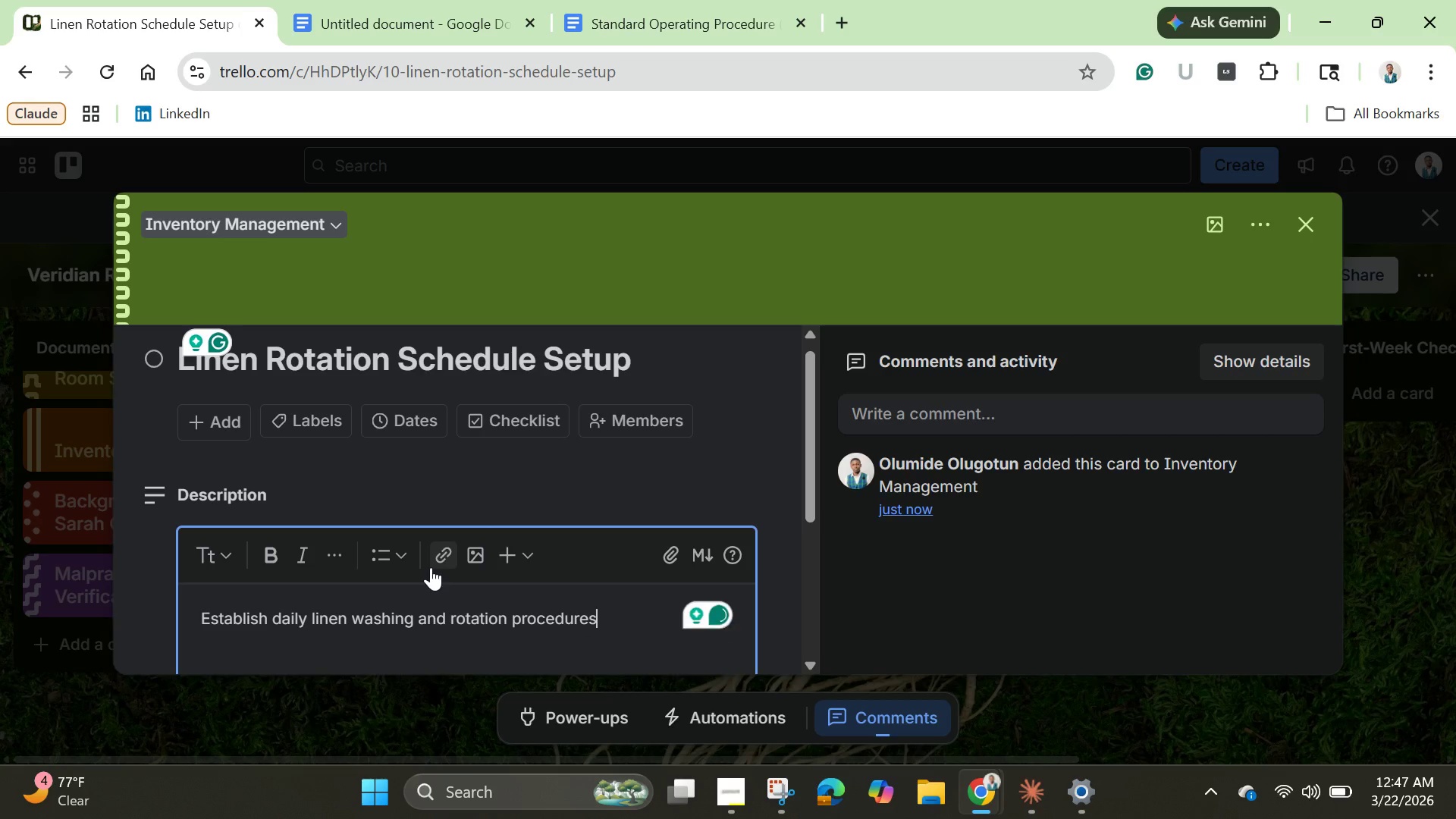 
key(Backspace)
 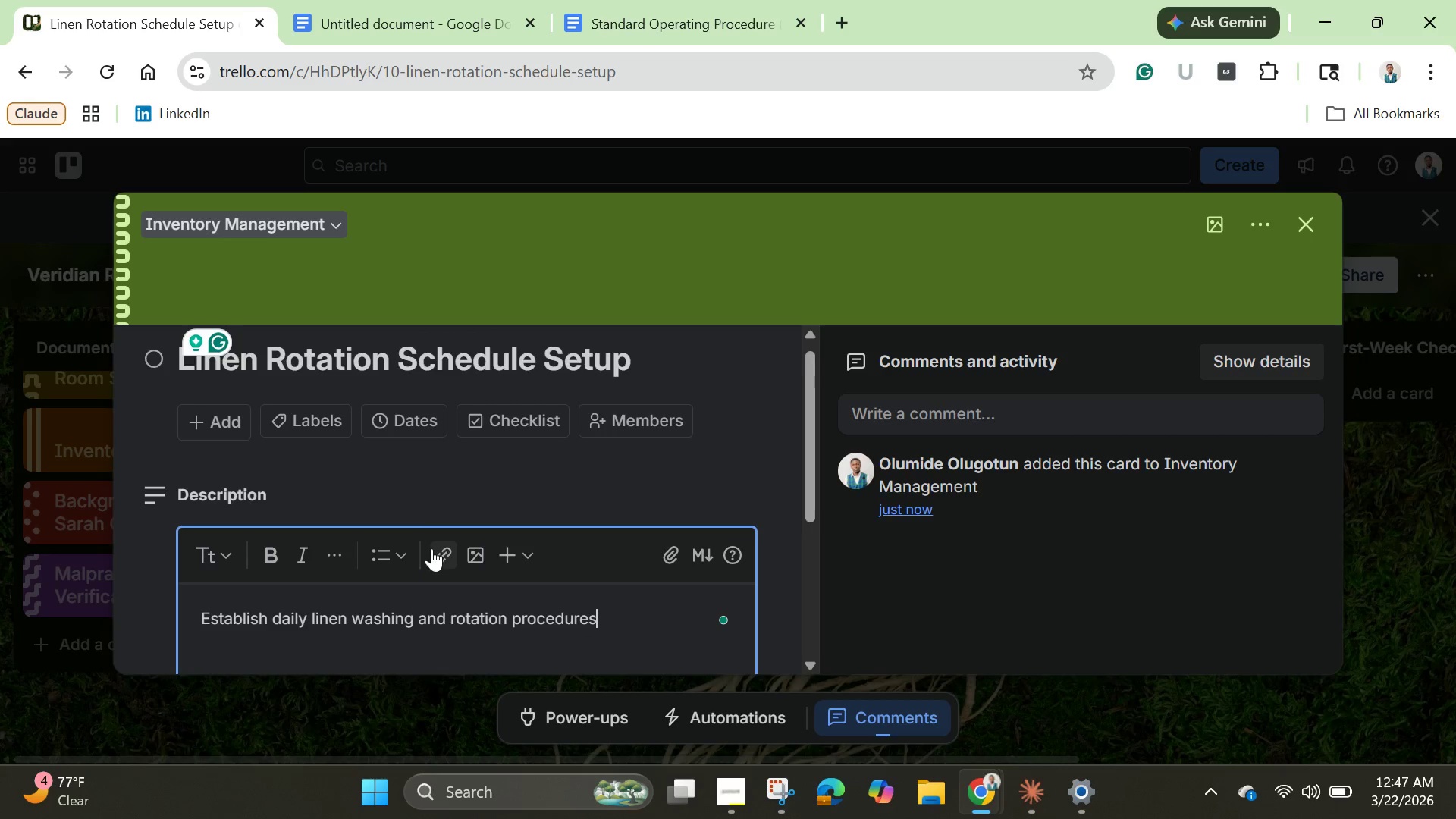 
scroll: coordinate [431, 548], scroll_direction: down, amount: 2.0
 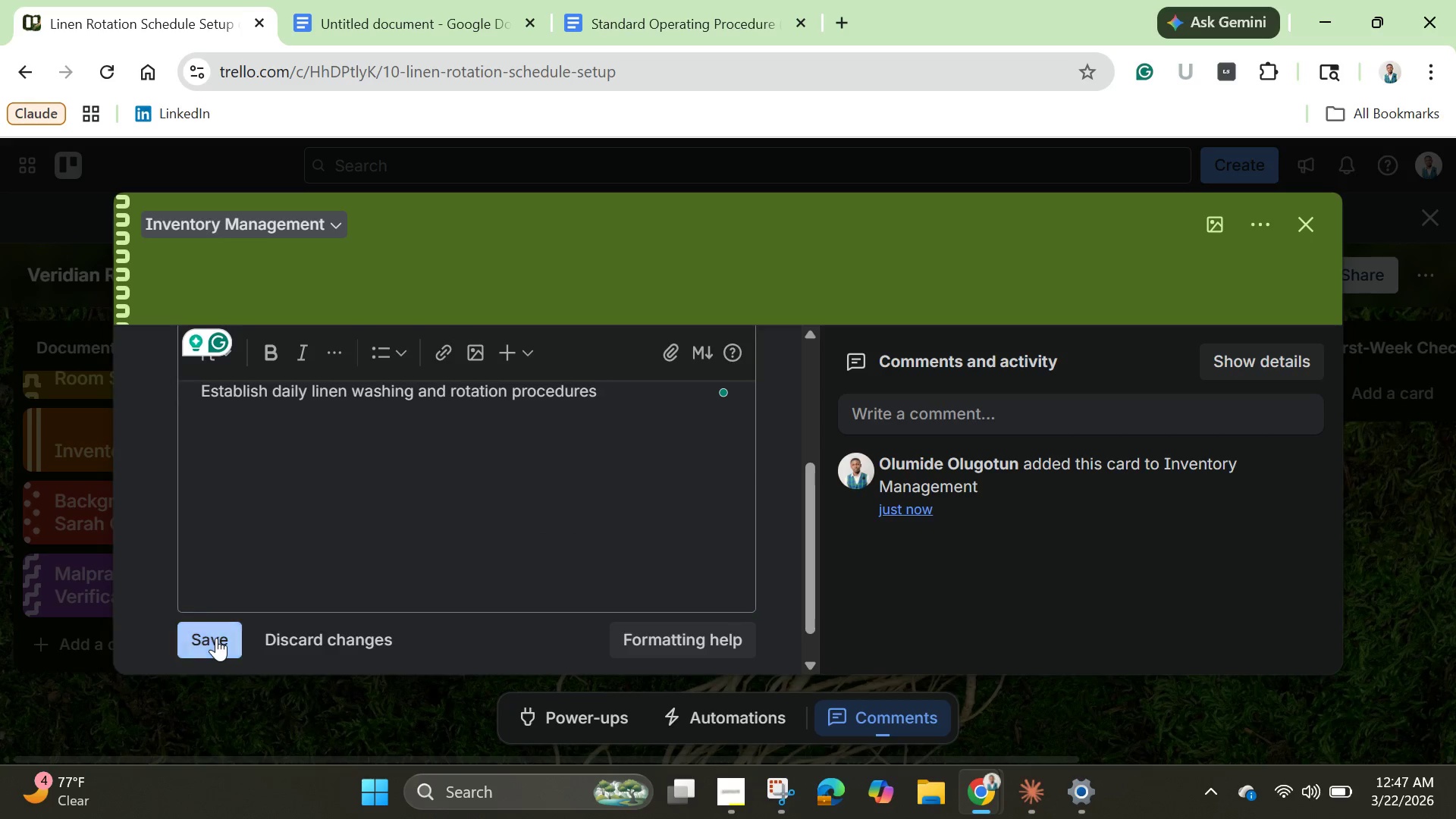 
left_click([216, 638])
 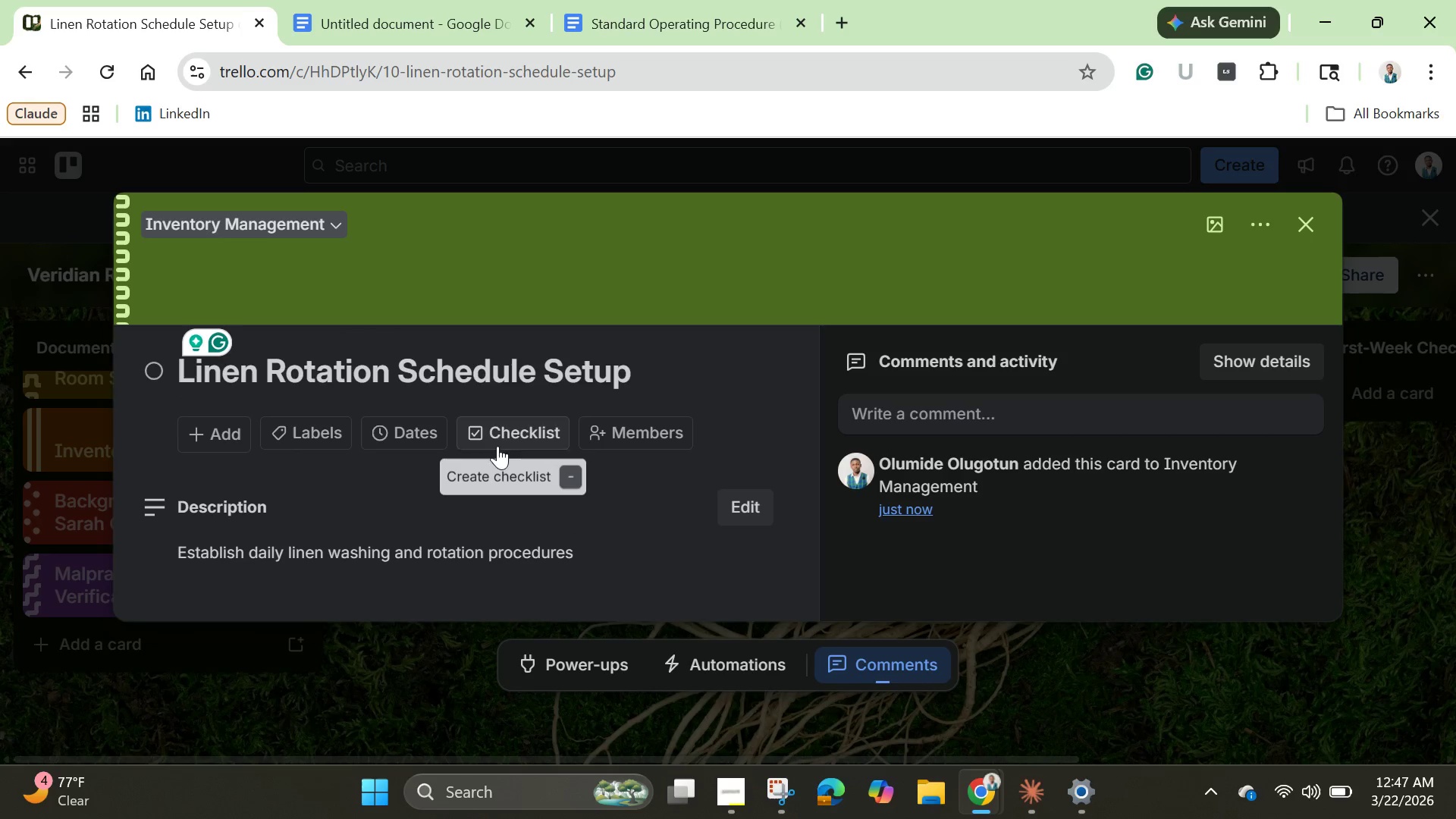 
left_click([322, 435])
 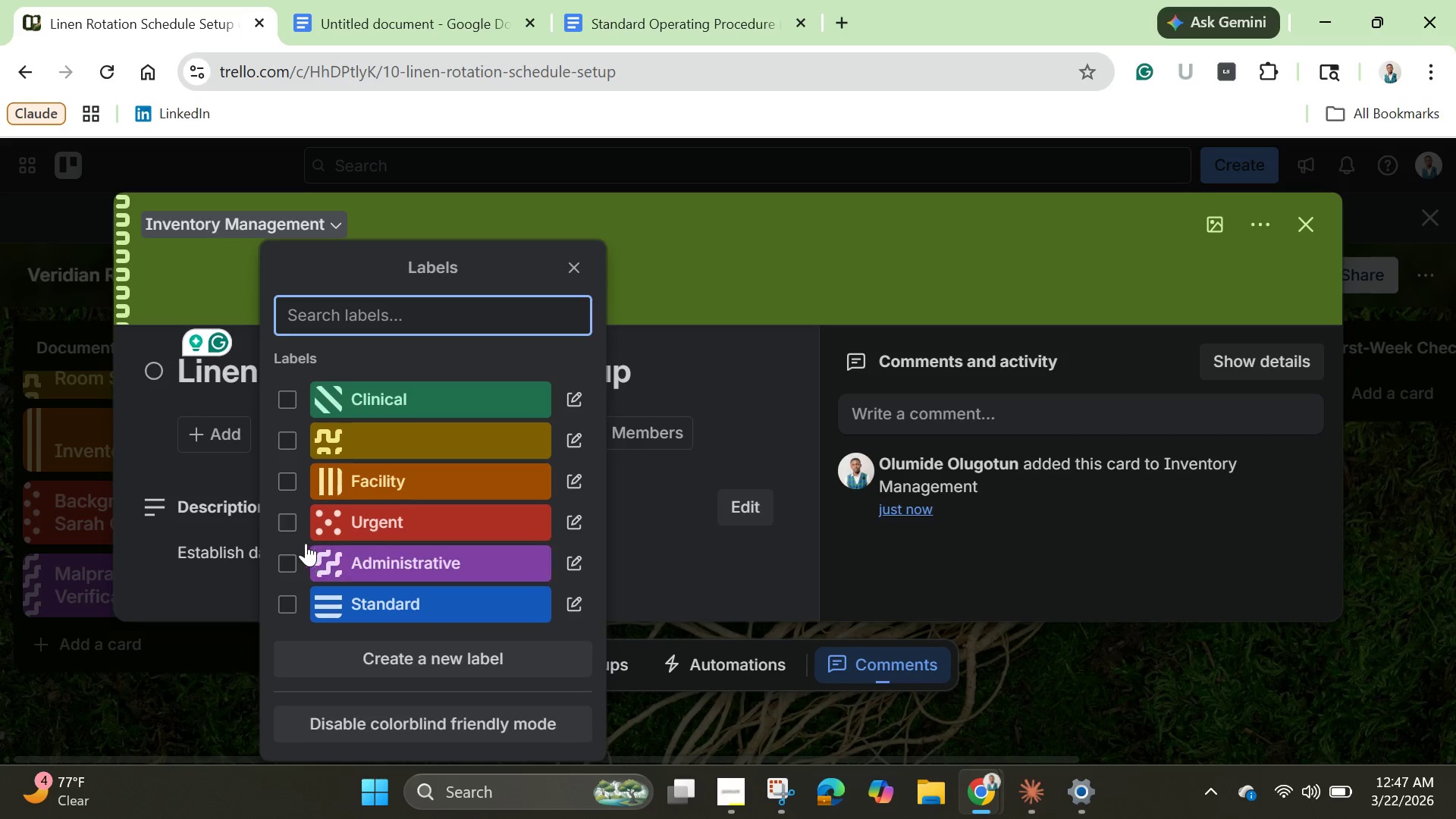 
wait(5.09)
 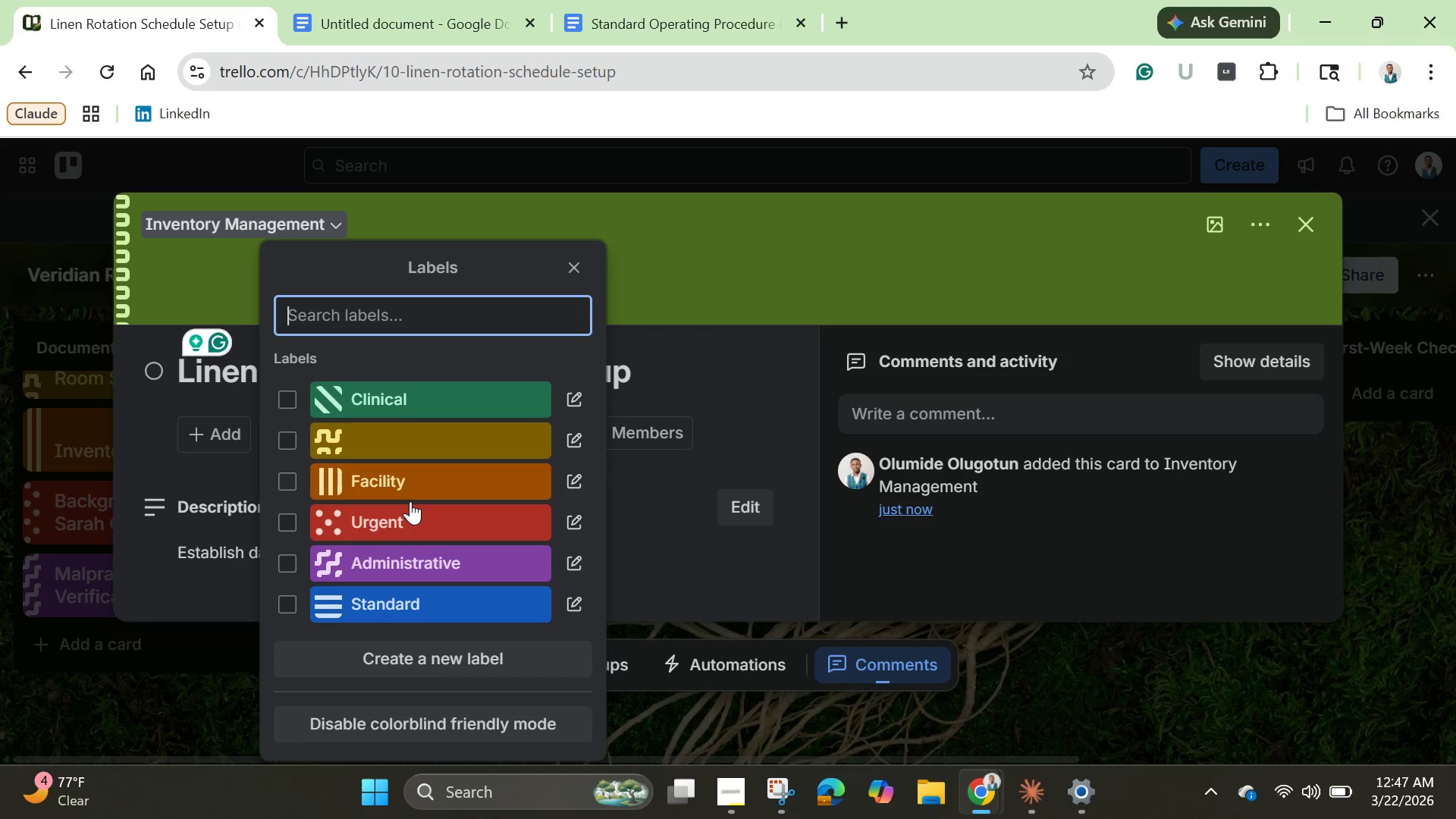 
left_click([281, 481])
 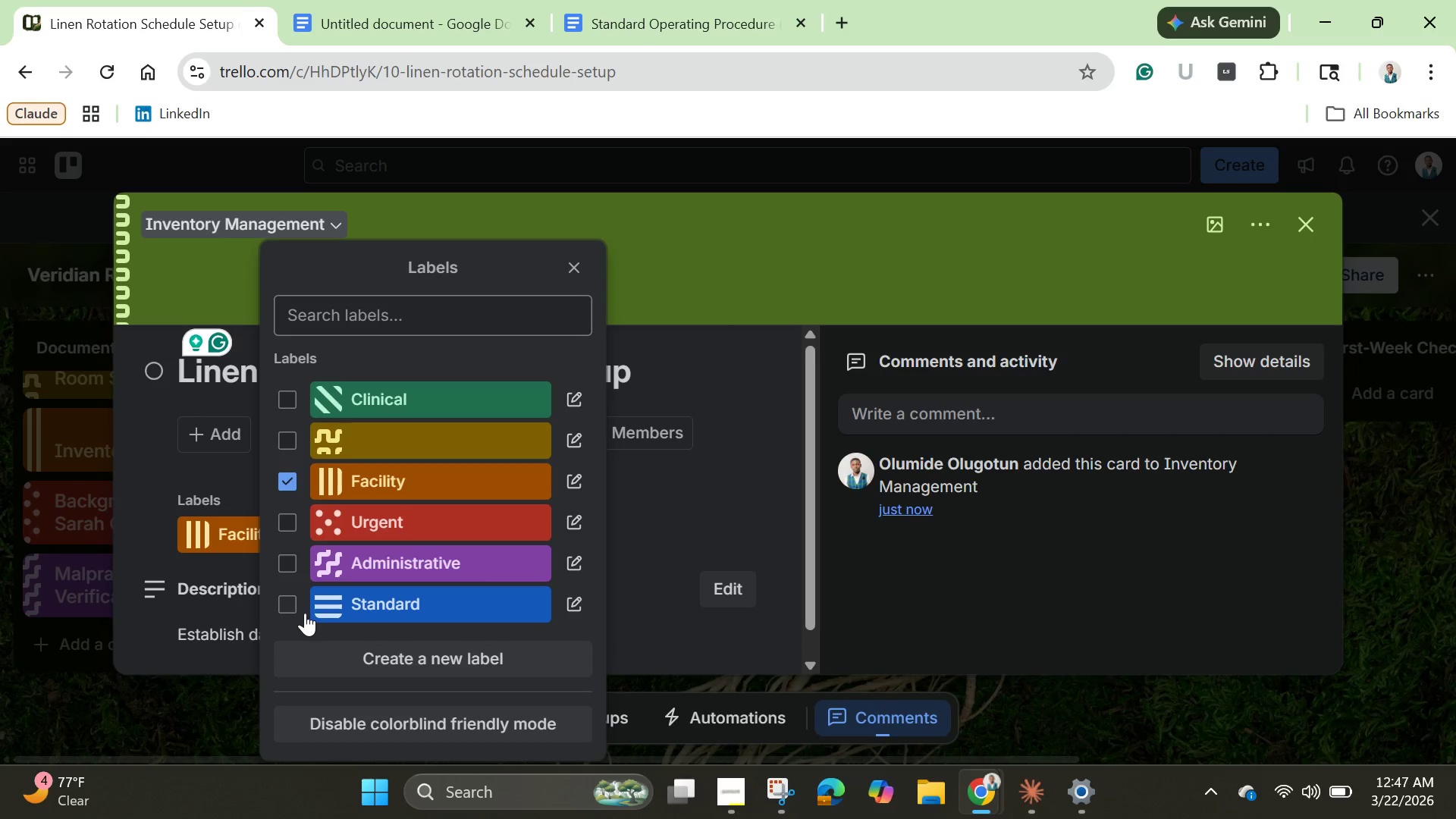 
left_click([287, 601])
 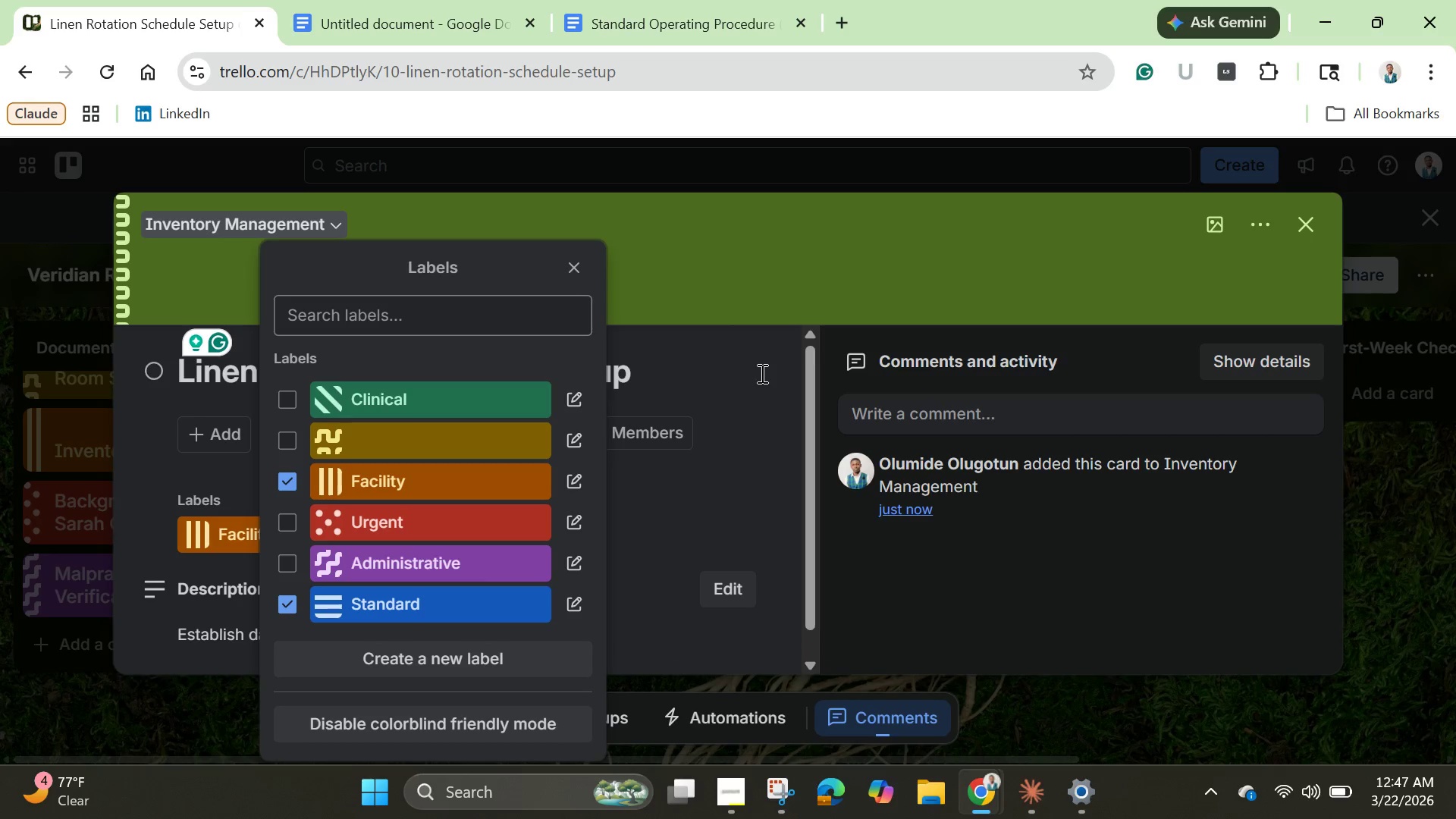 
left_click([761, 373])
 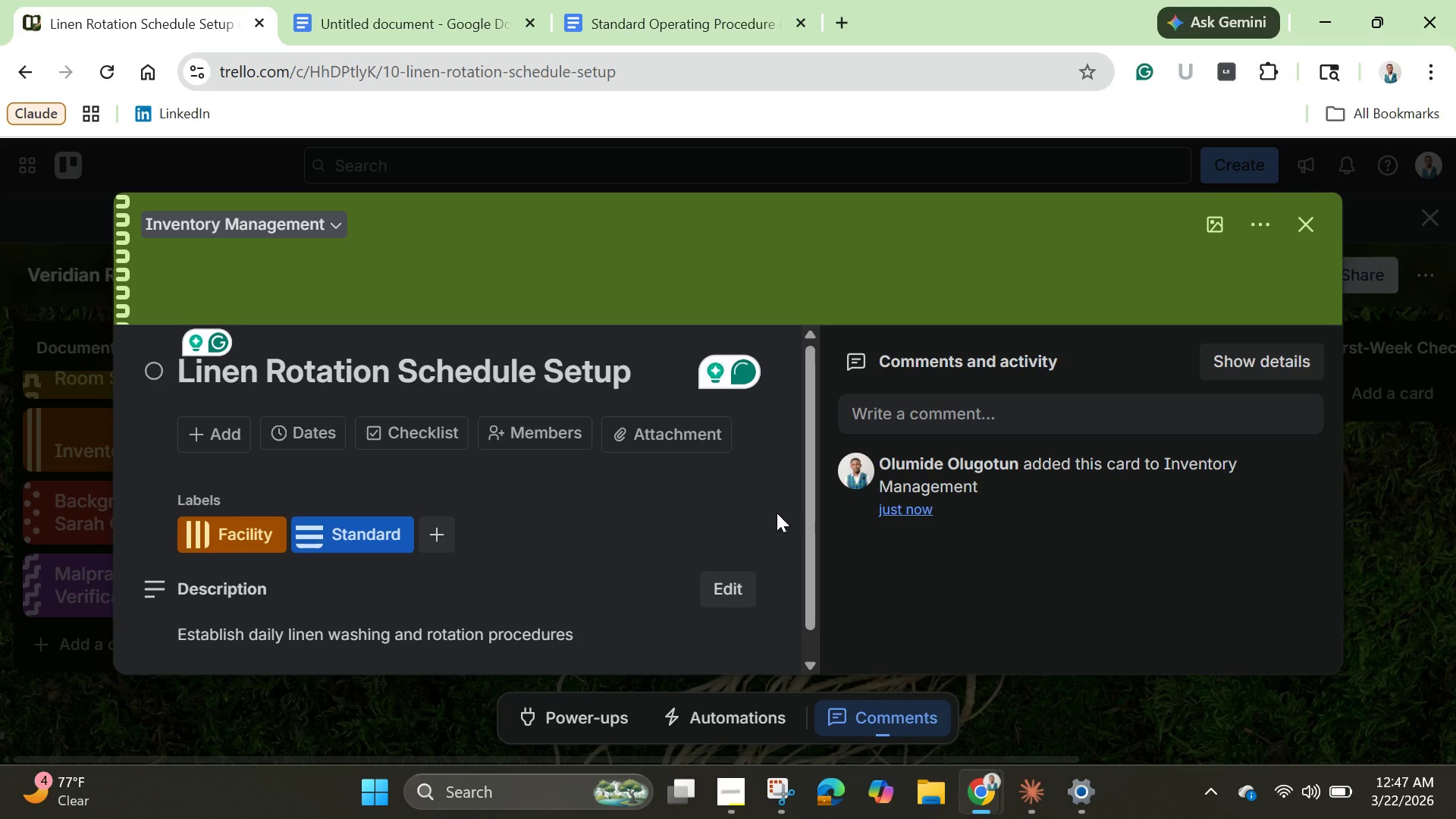 
scroll: coordinate [709, 514], scroll_direction: down, amount: 2.0
 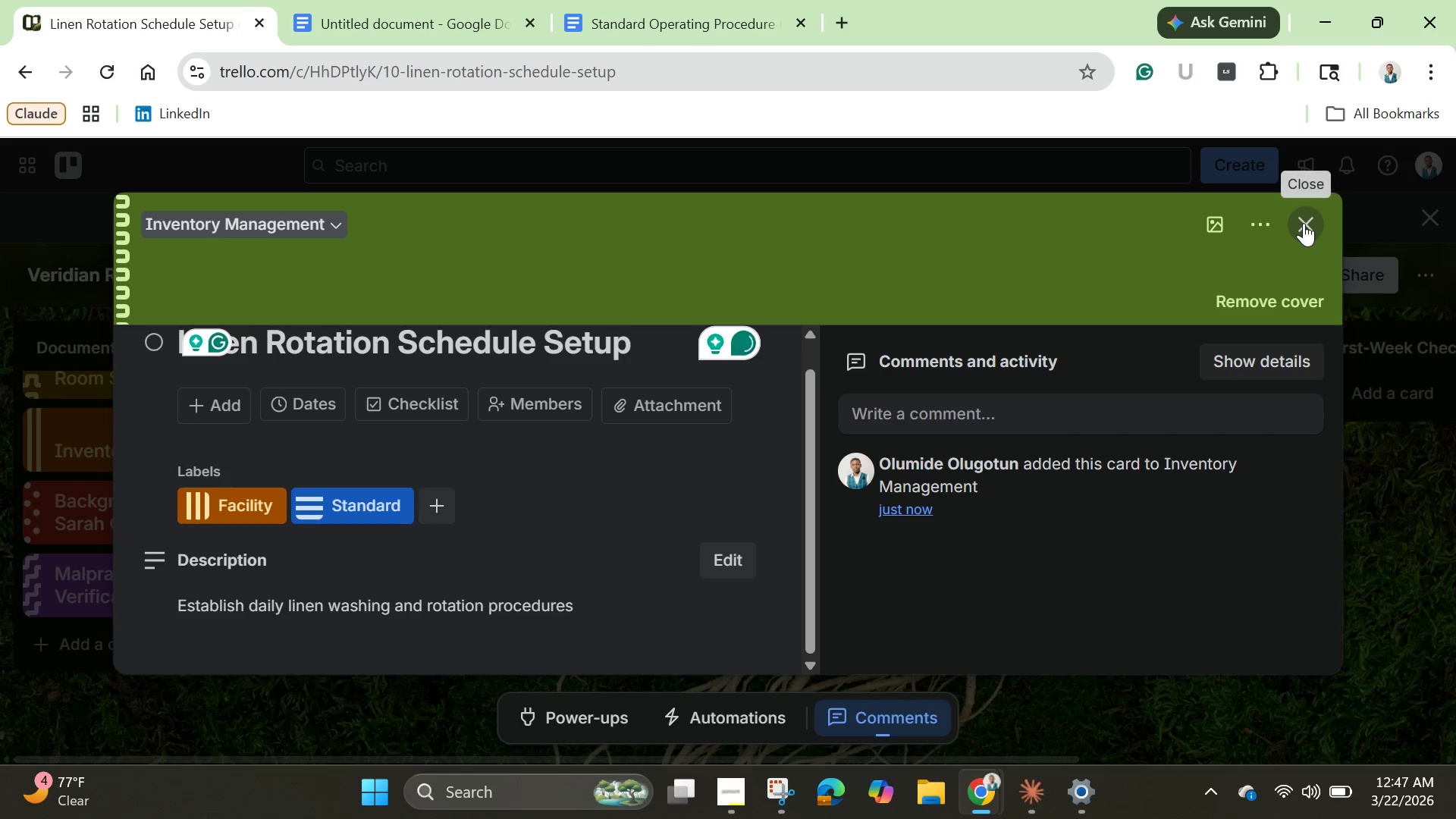 
left_click([1304, 223])
 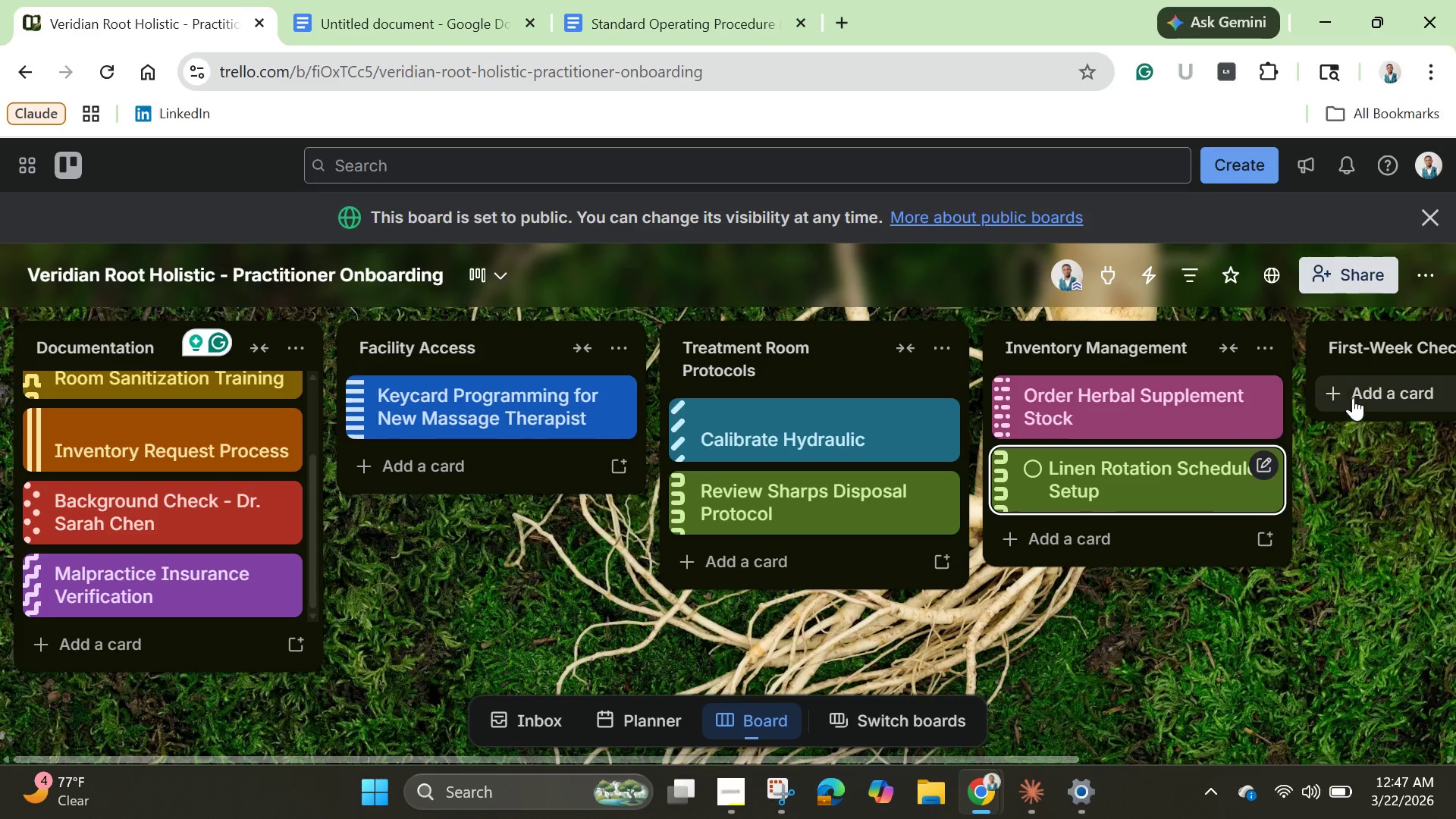 
wait(10.89)
 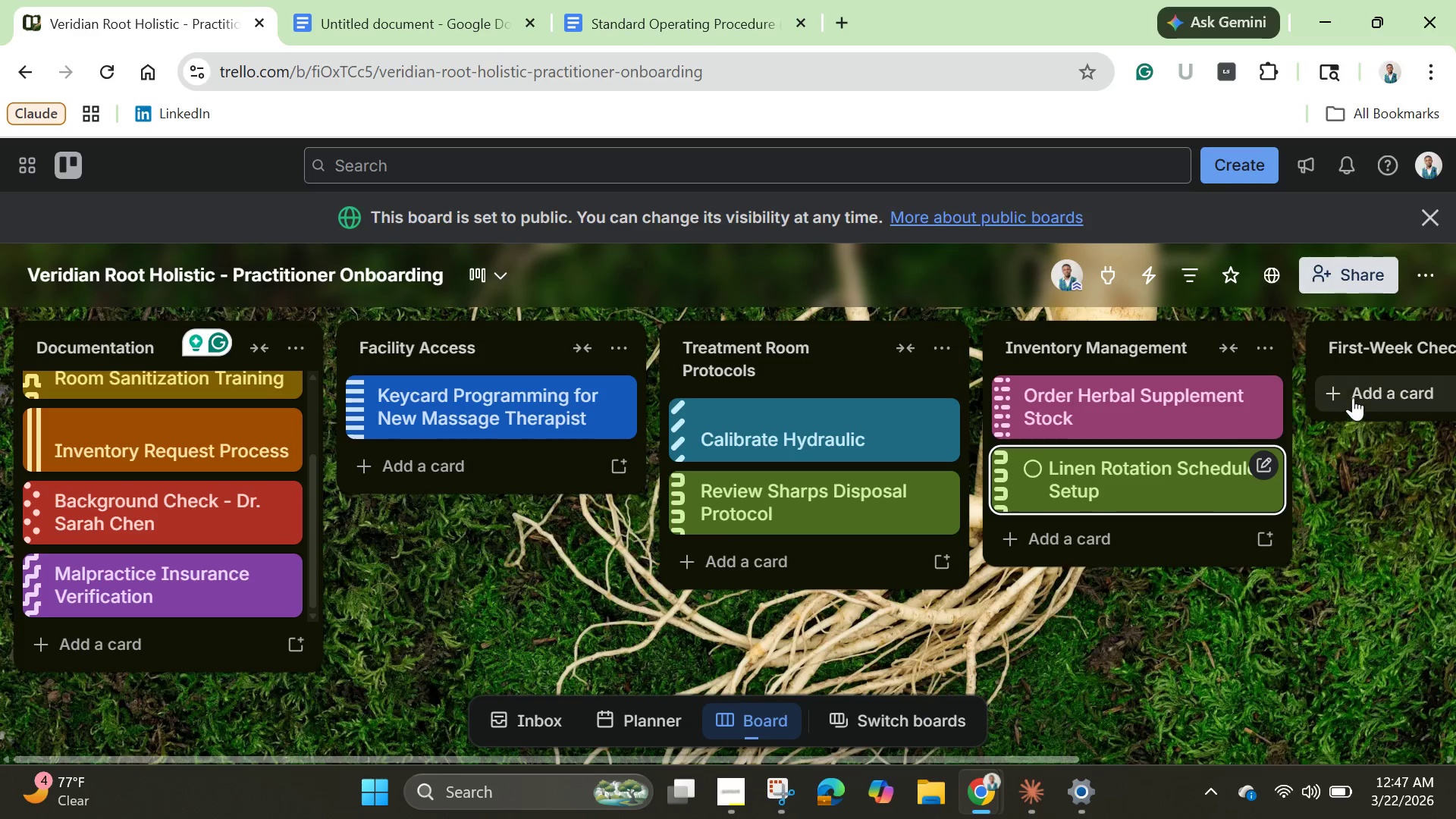 
left_click([1378, 389])
 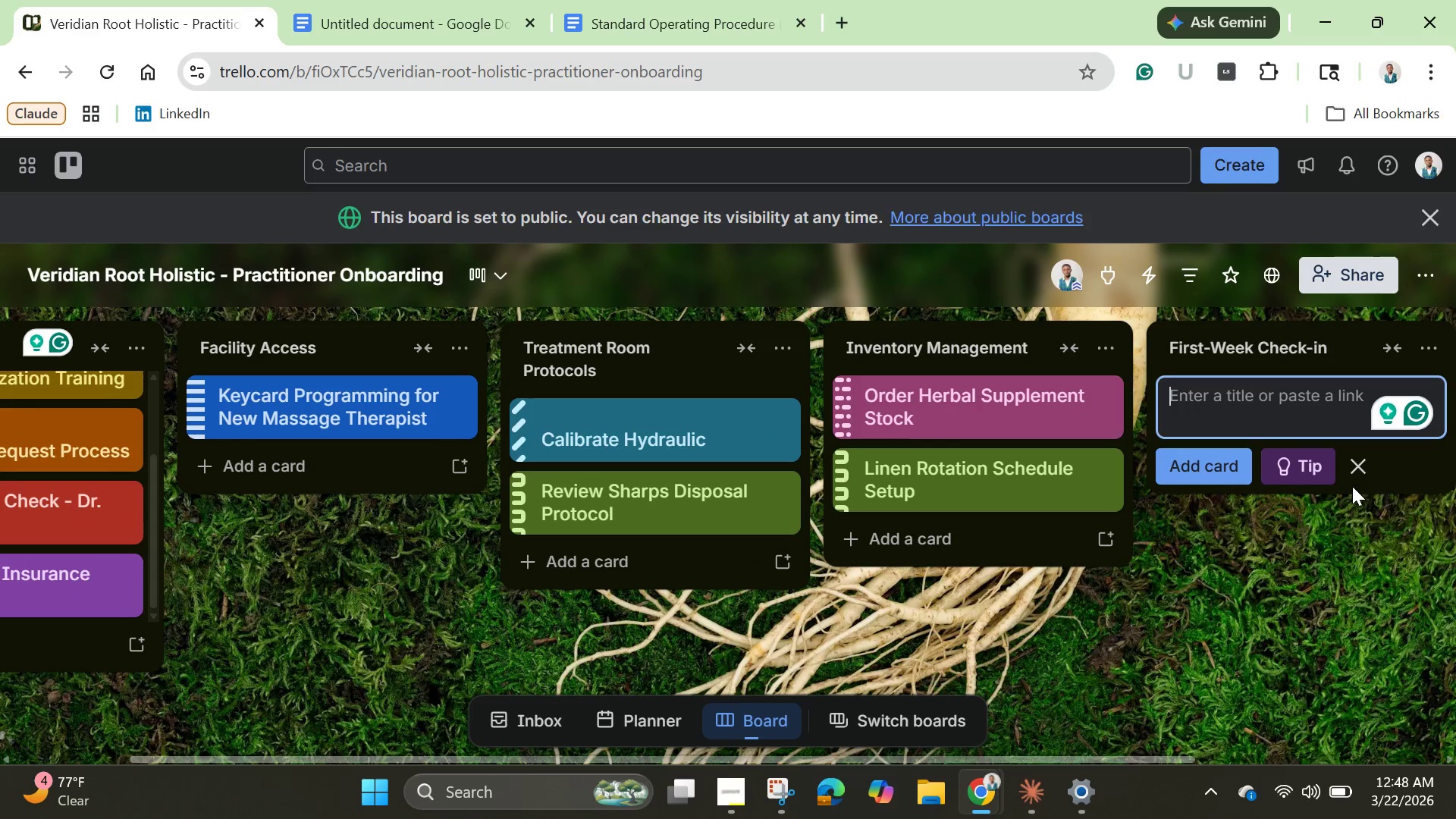 
wait(9.25)
 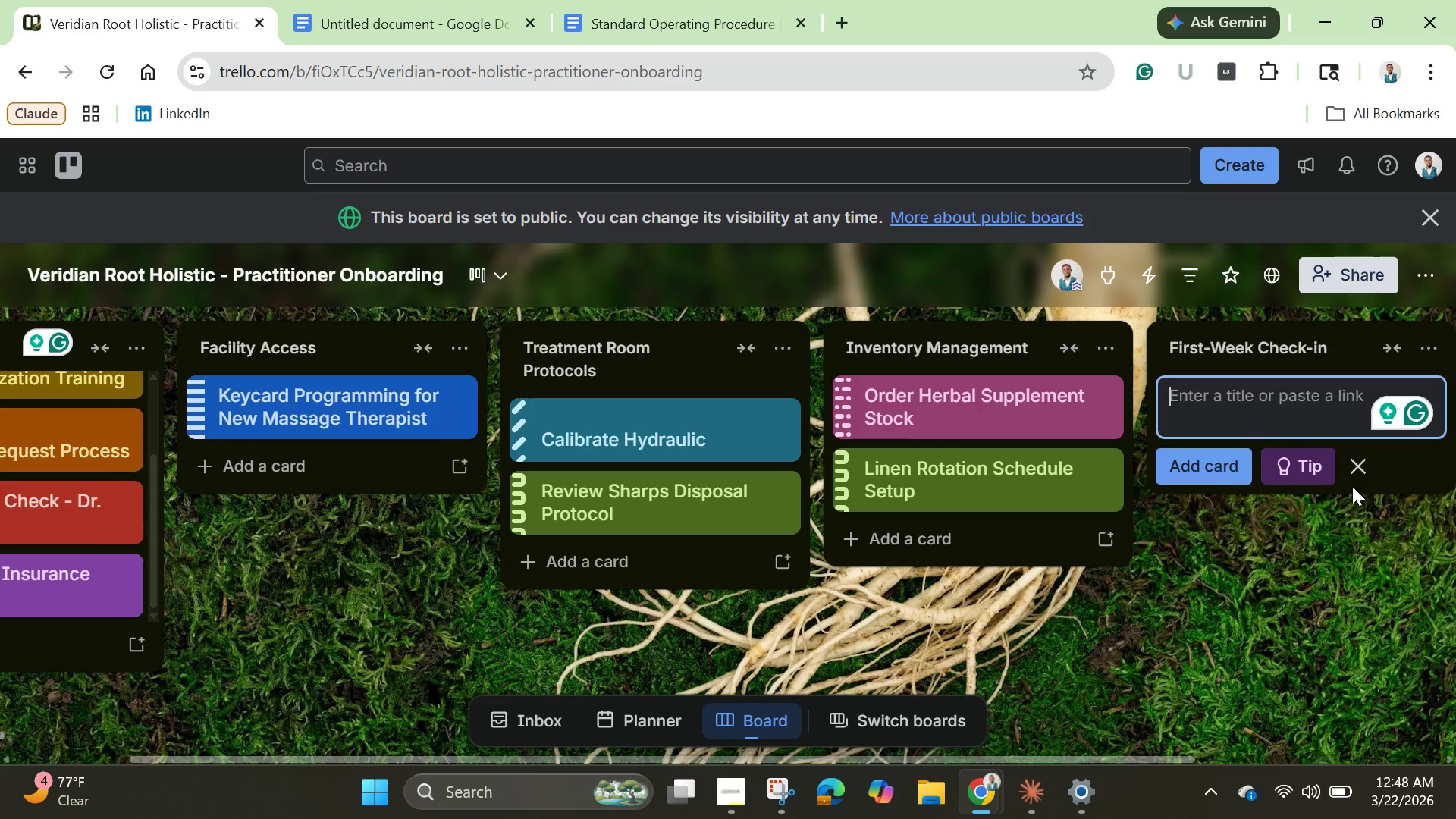 
left_click_drag(start_coordinate=[1043, 761], to_coordinate=[1198, 754])
 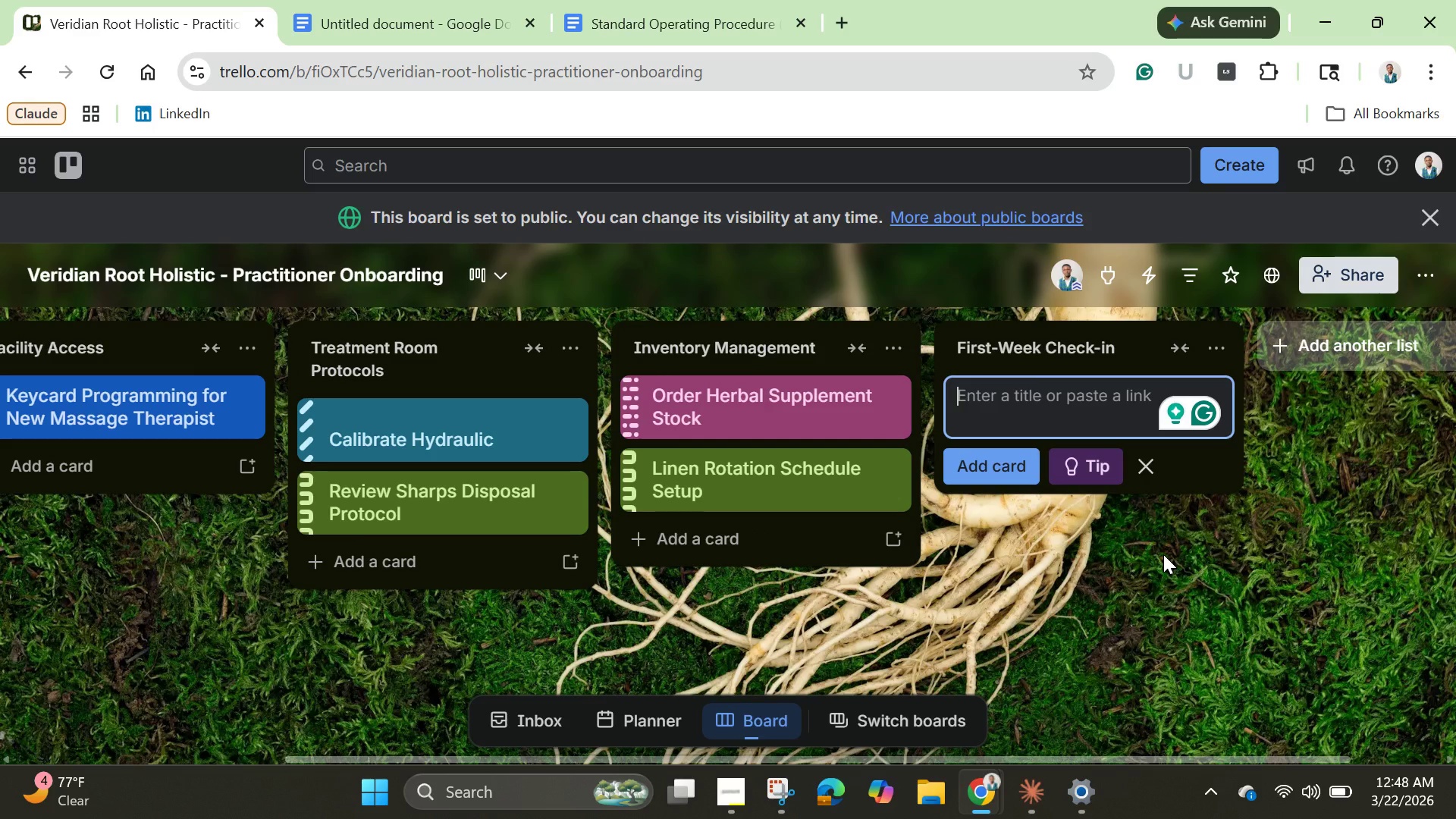 
wait(10.72)
 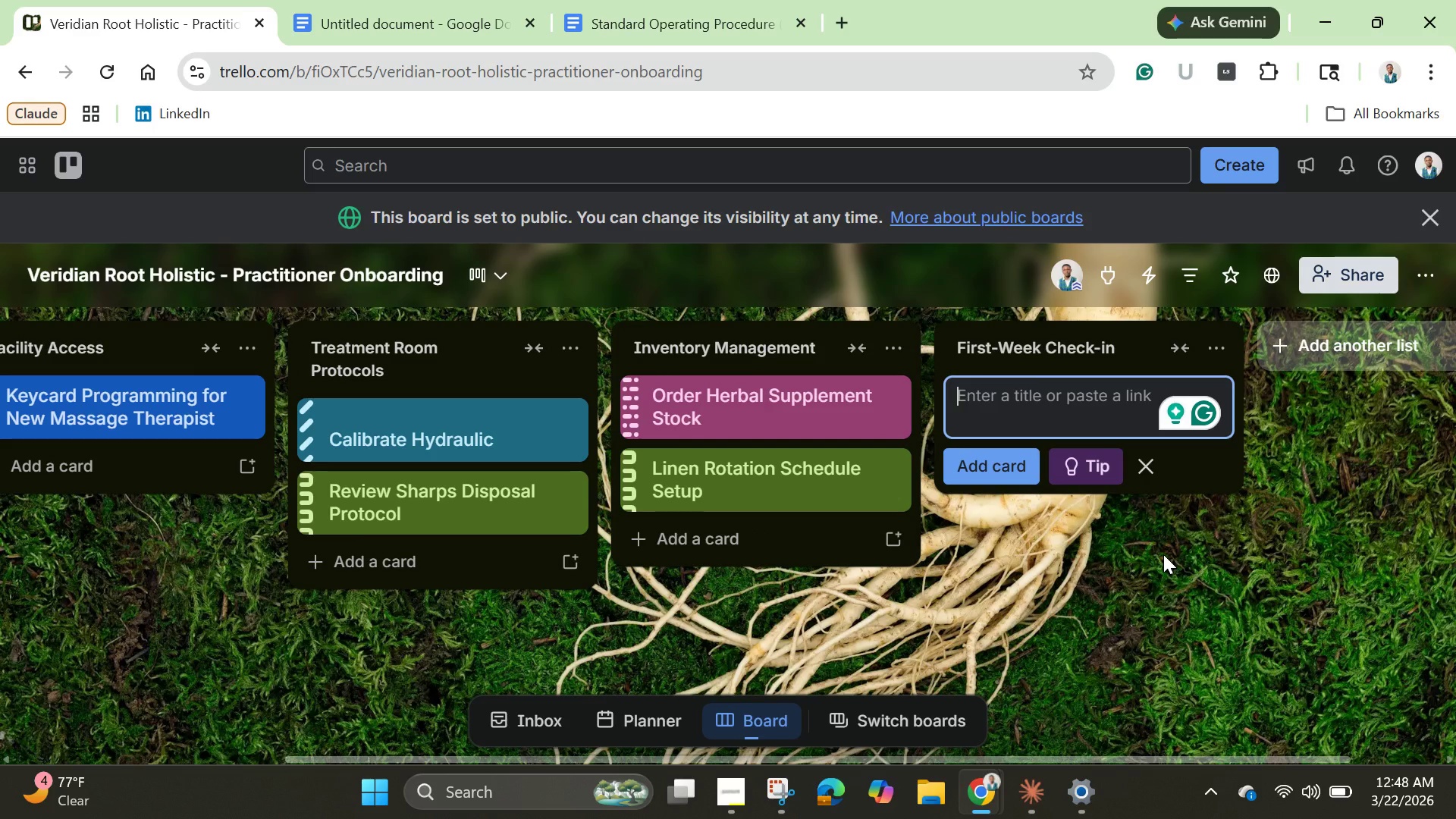 
type(A)
key(Backspace)
type(Sync )
 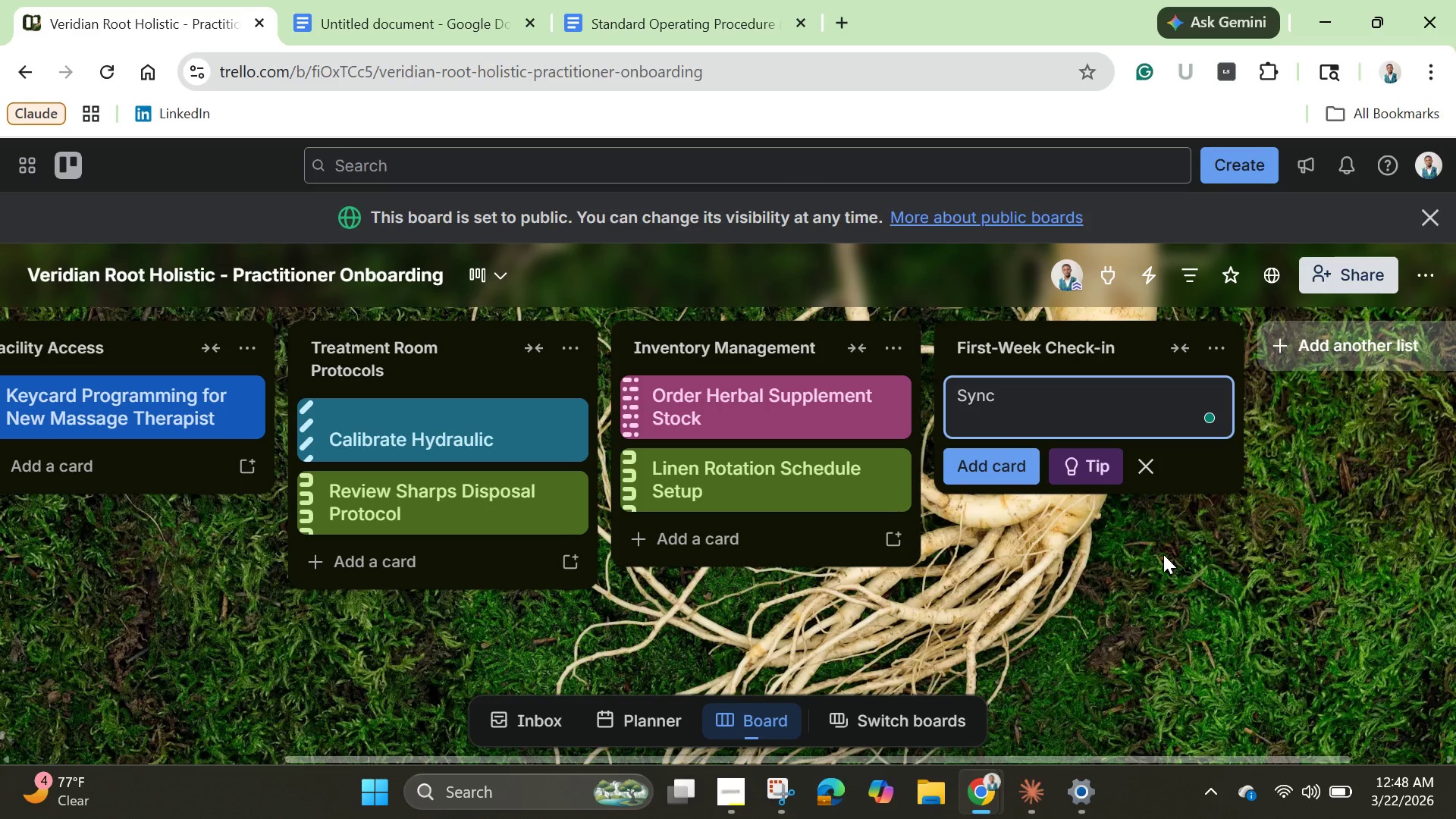 
key(Control+J)
 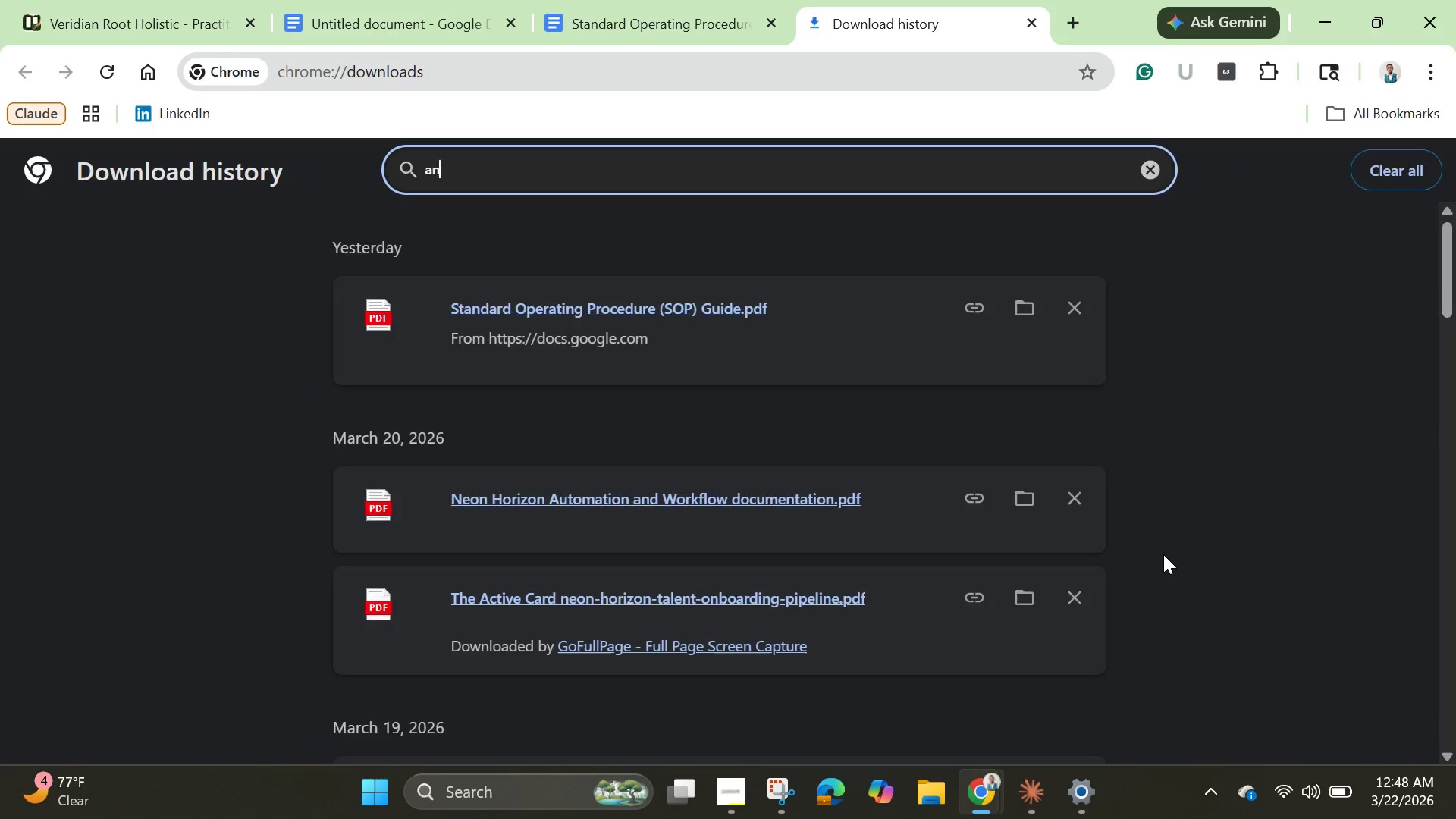 
type(ane)
 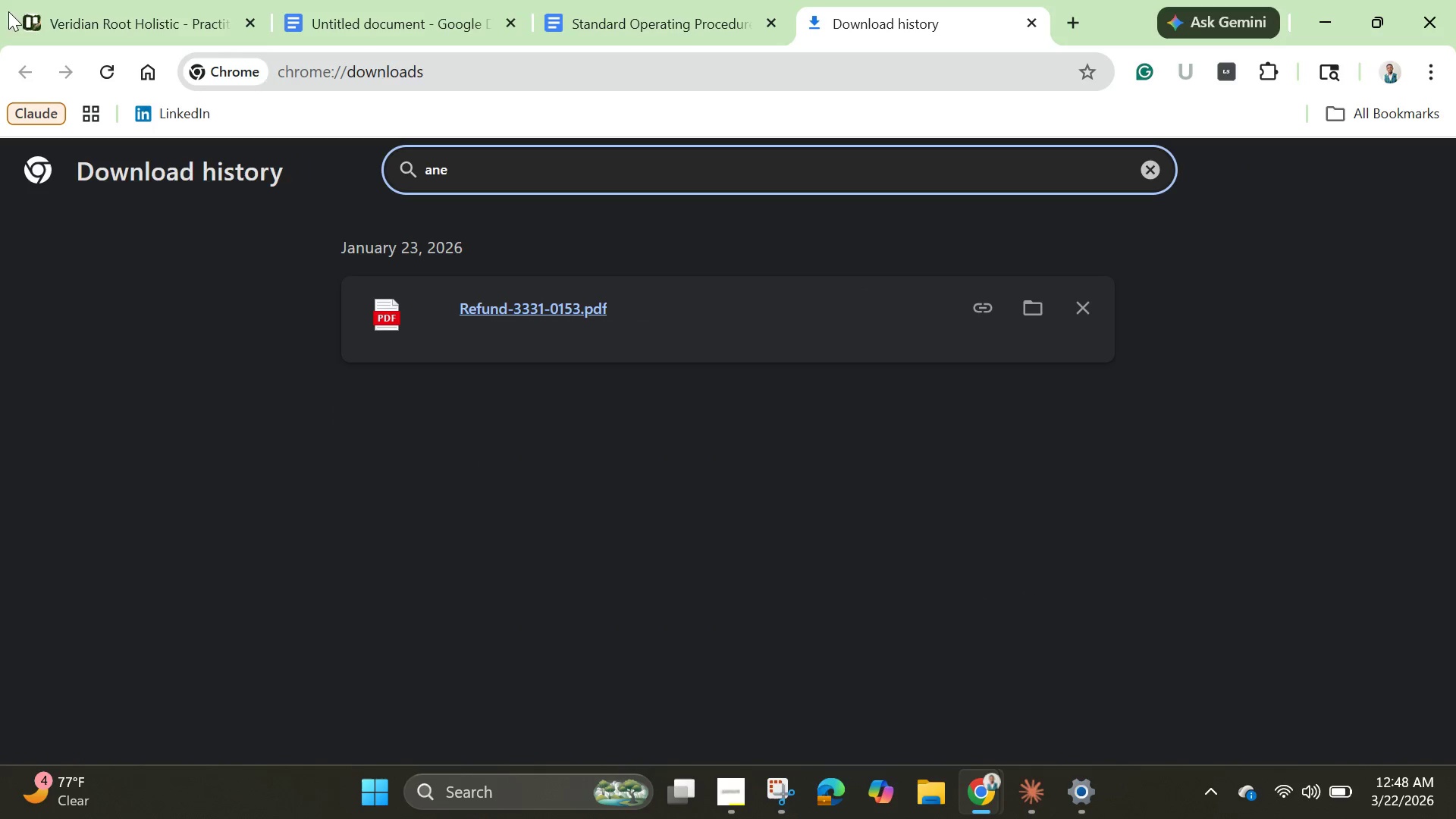 
left_click([67, 0])
 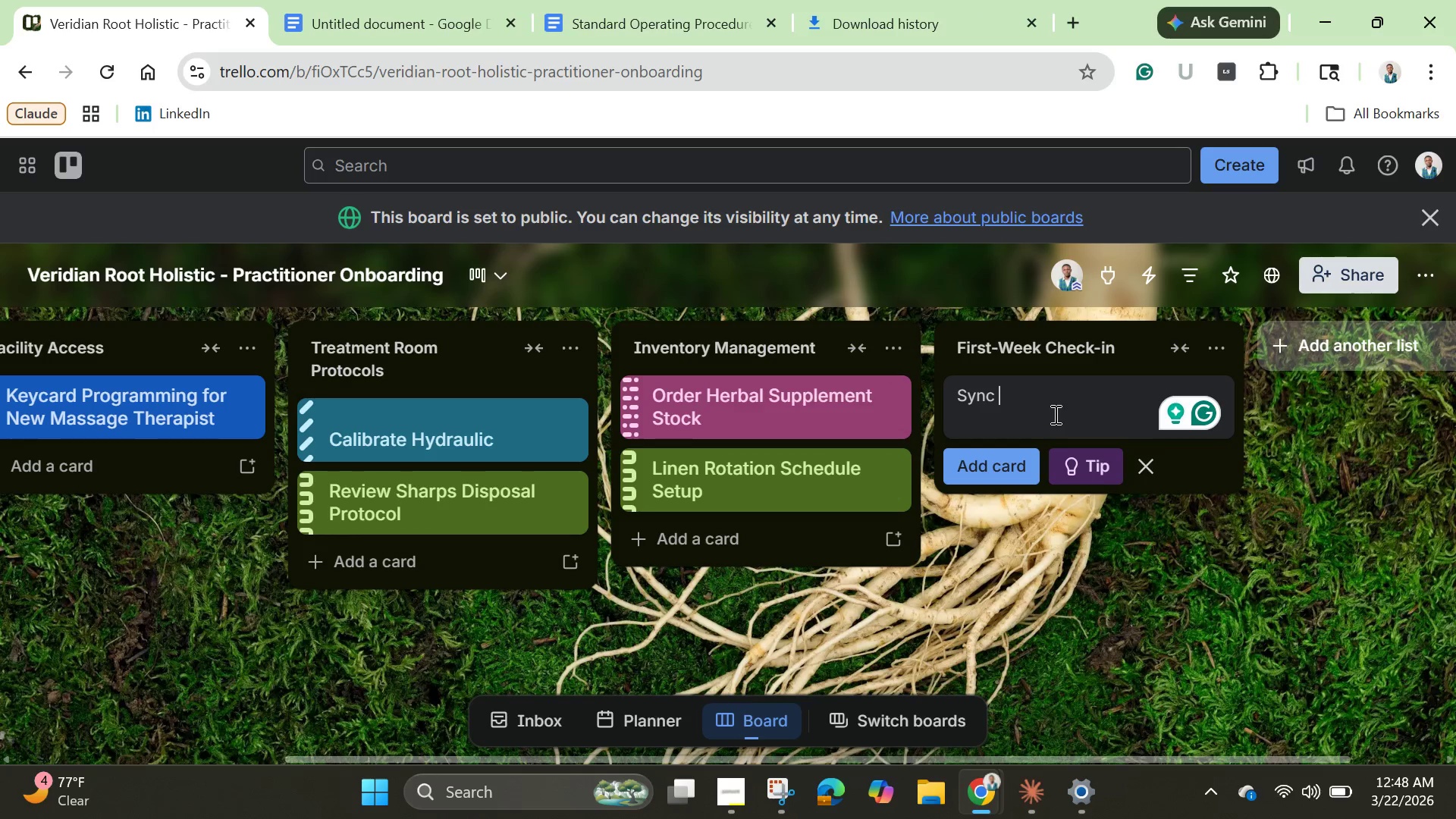 
left_click([1054, 414])
 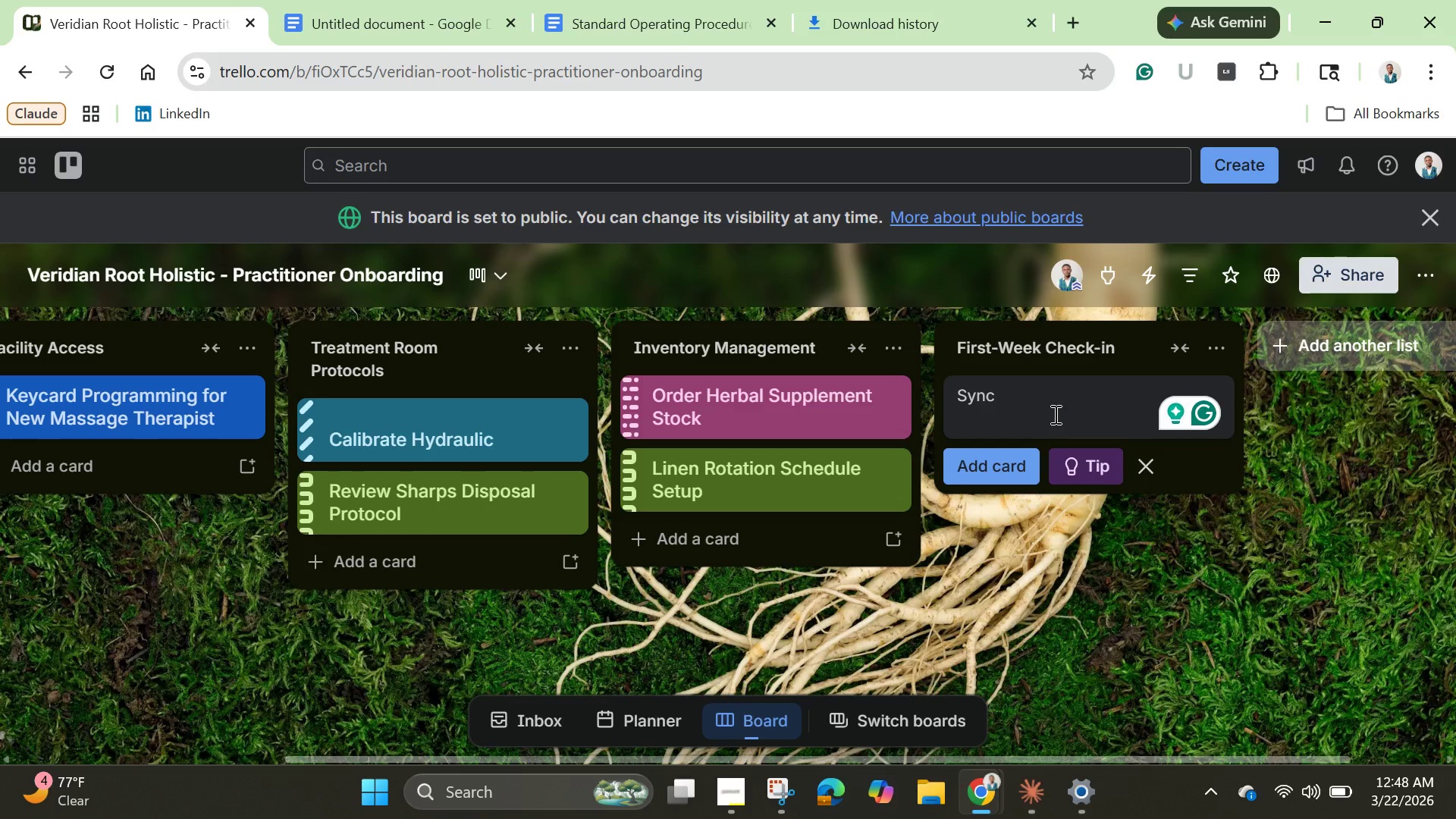 
type(jane )
key(Backspace)
key(Backspace)
key(Backspace)
key(Backspace)
key(Backspace)
type(Jane )
key(Backspace)
type(App Scheduling Profile)
 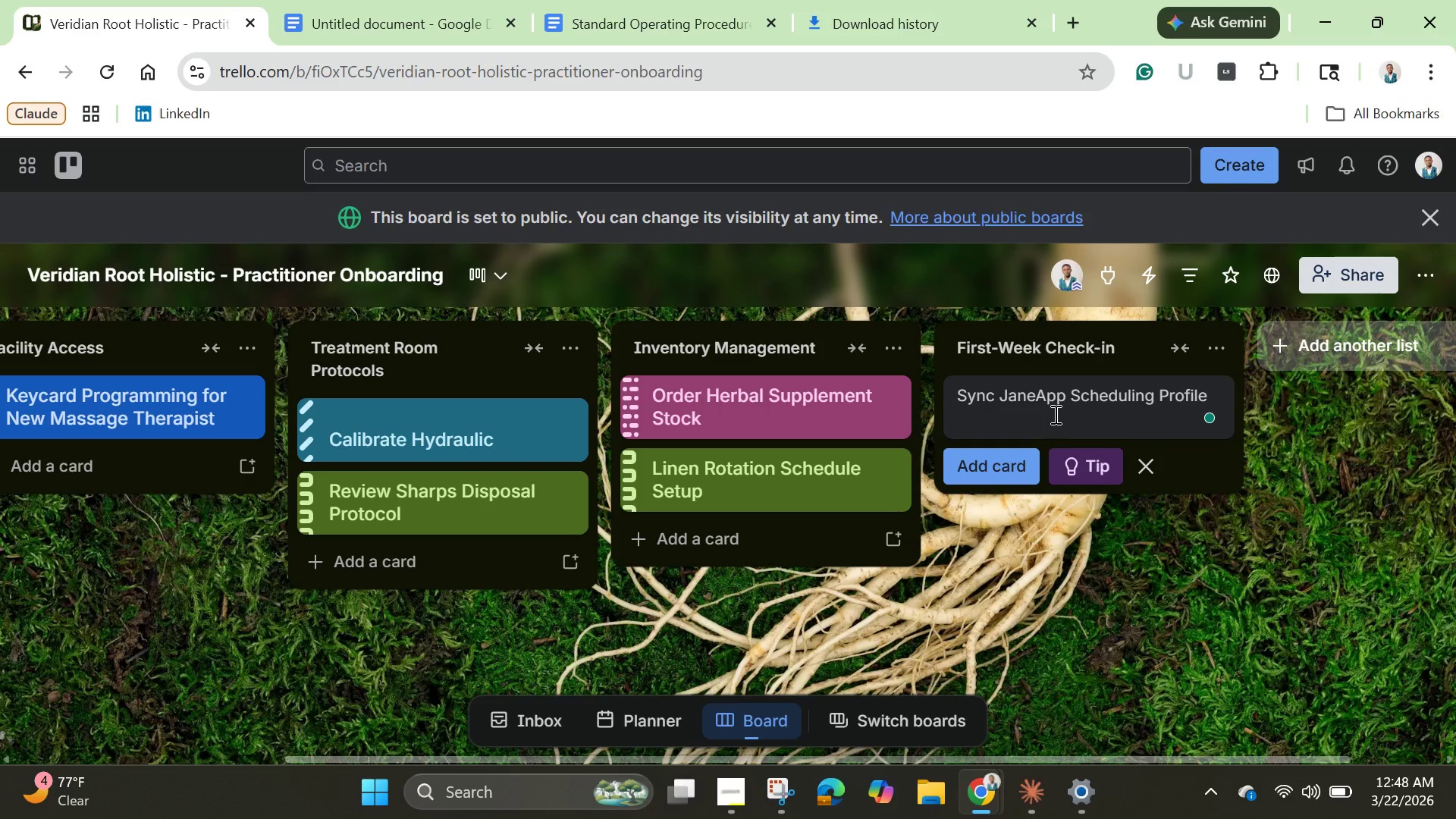 
key(Enter)
 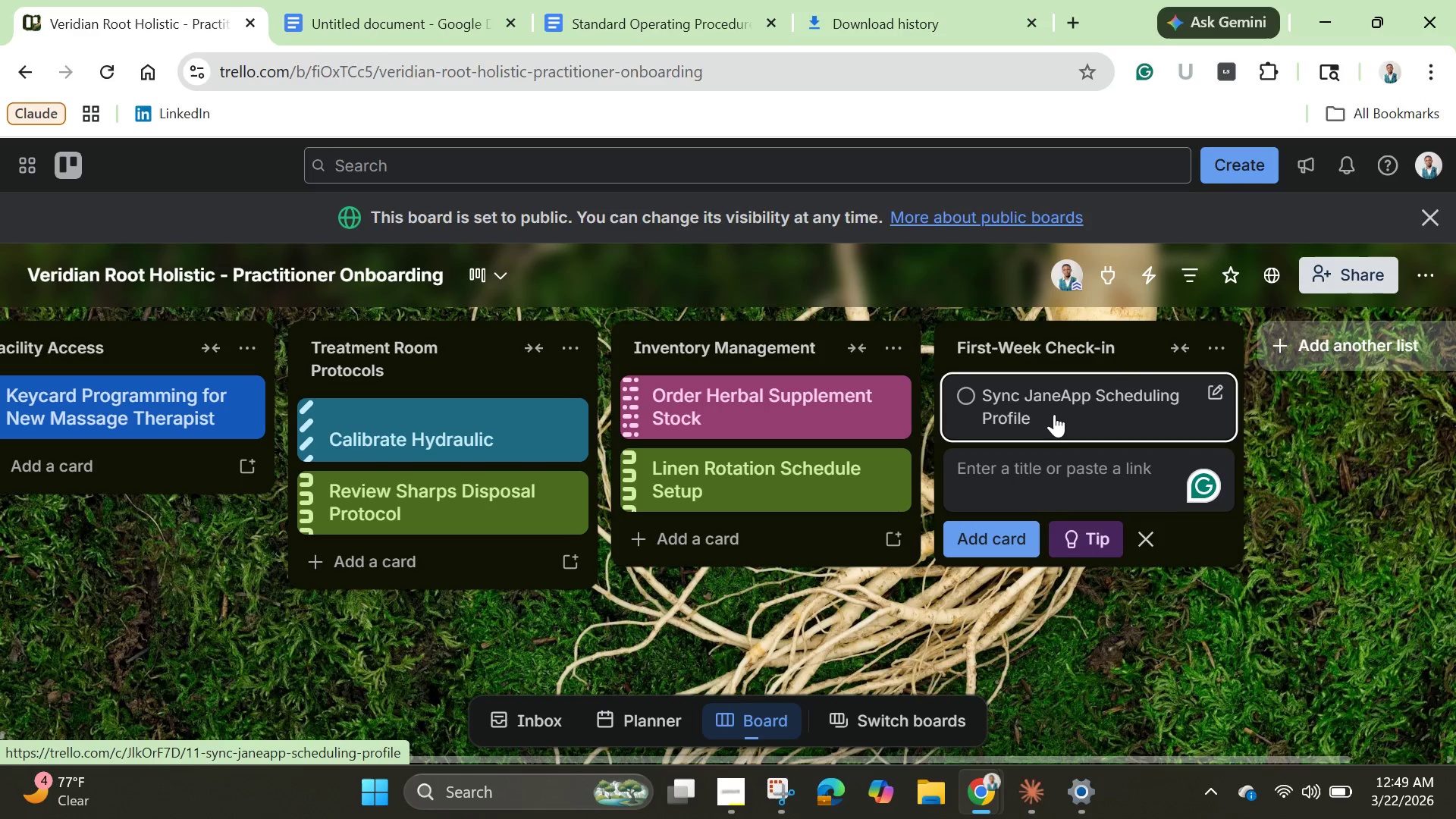 
left_click([1054, 414])
 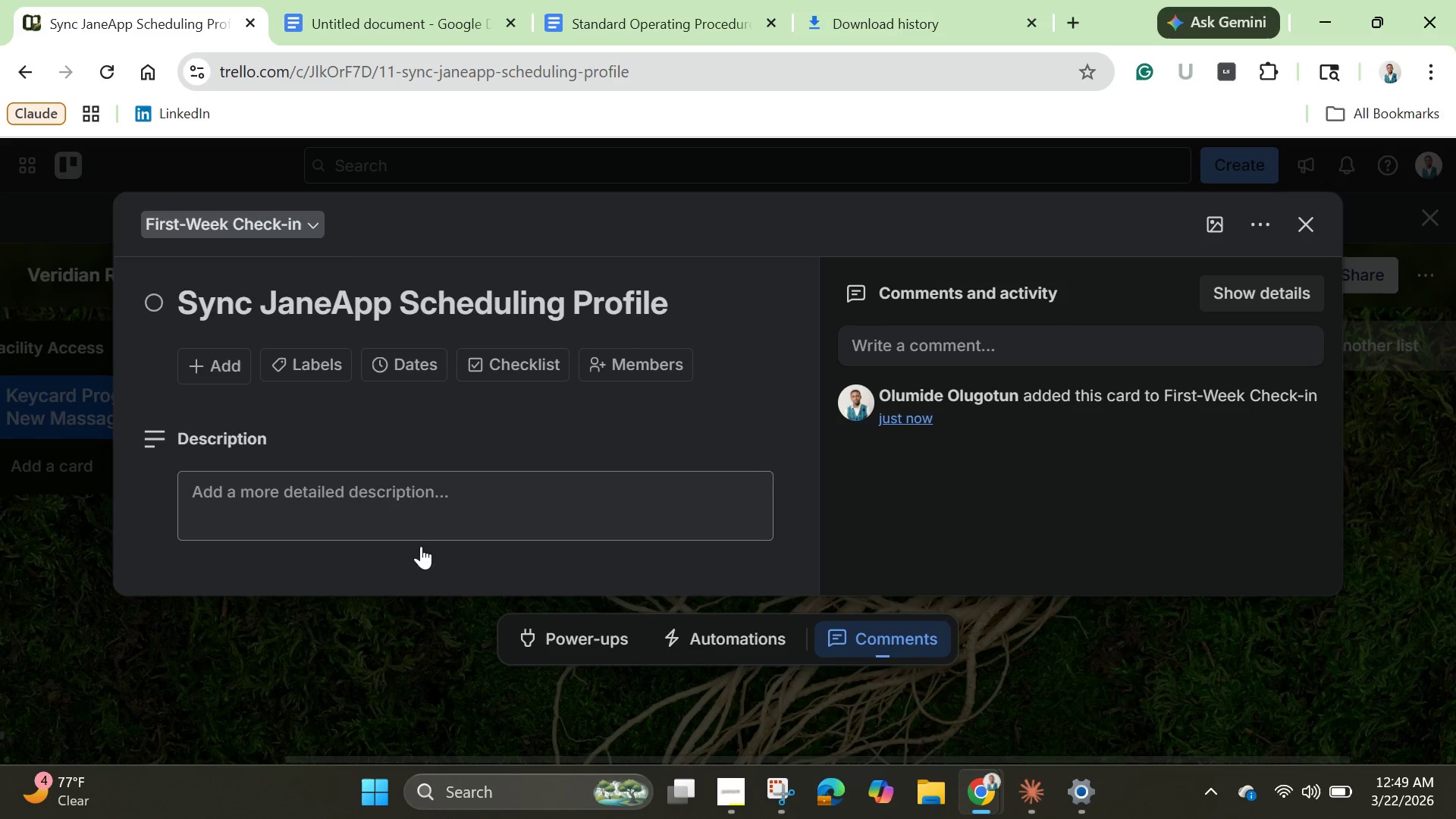 
left_click([397, 517])
 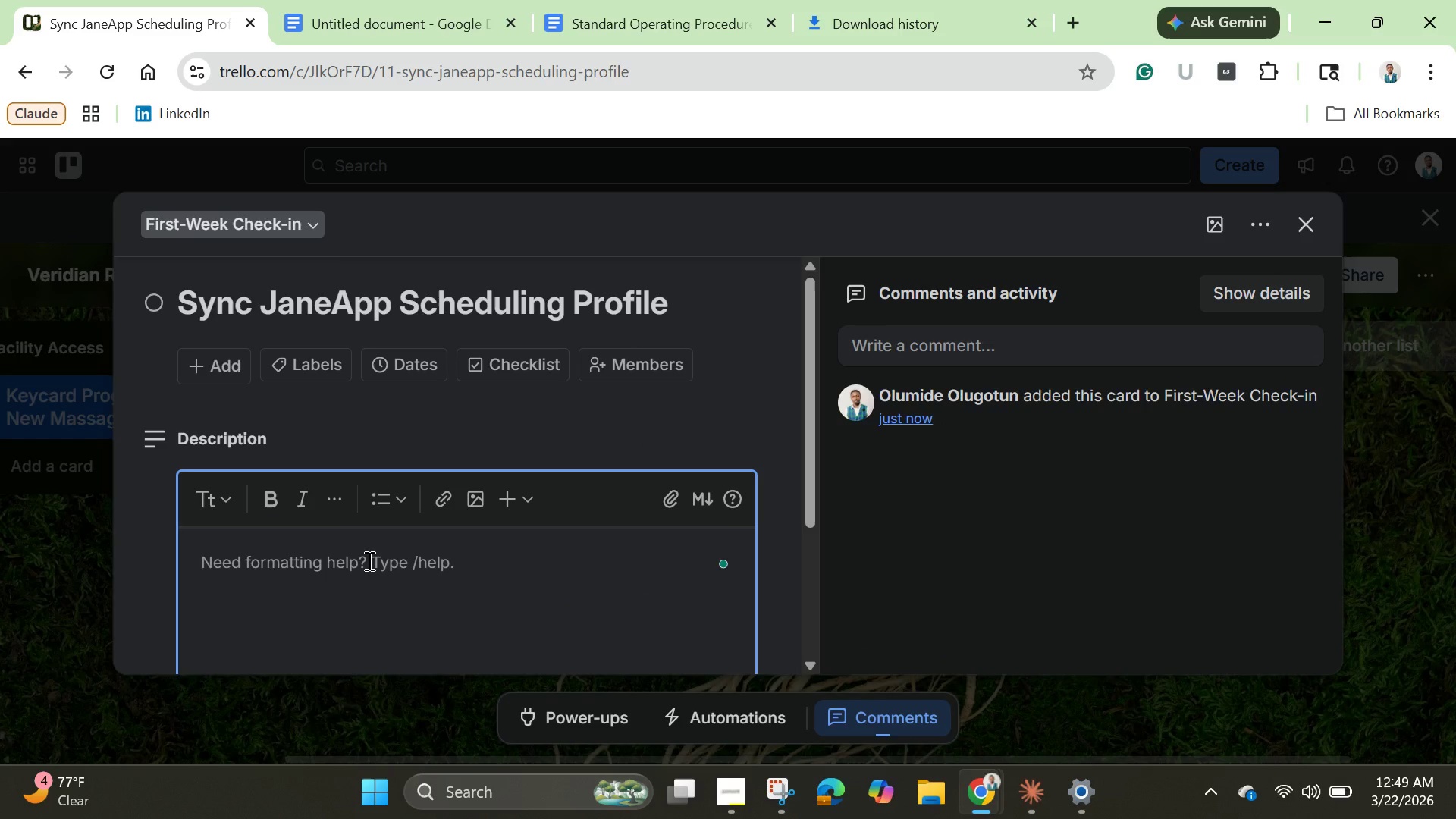 
wait(7.23)
 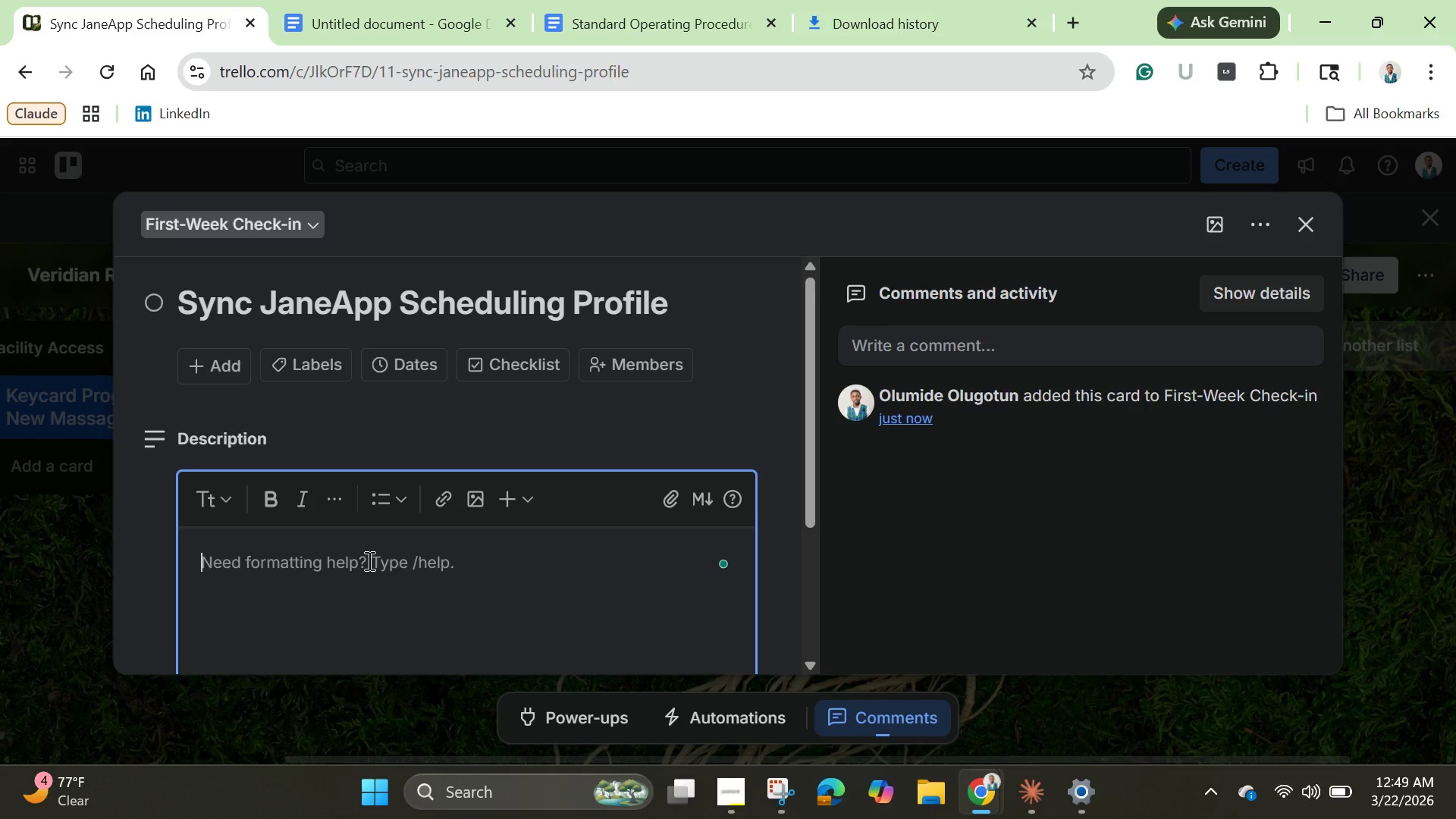 
type(Create practitioner profile in clinic's scheduling )
 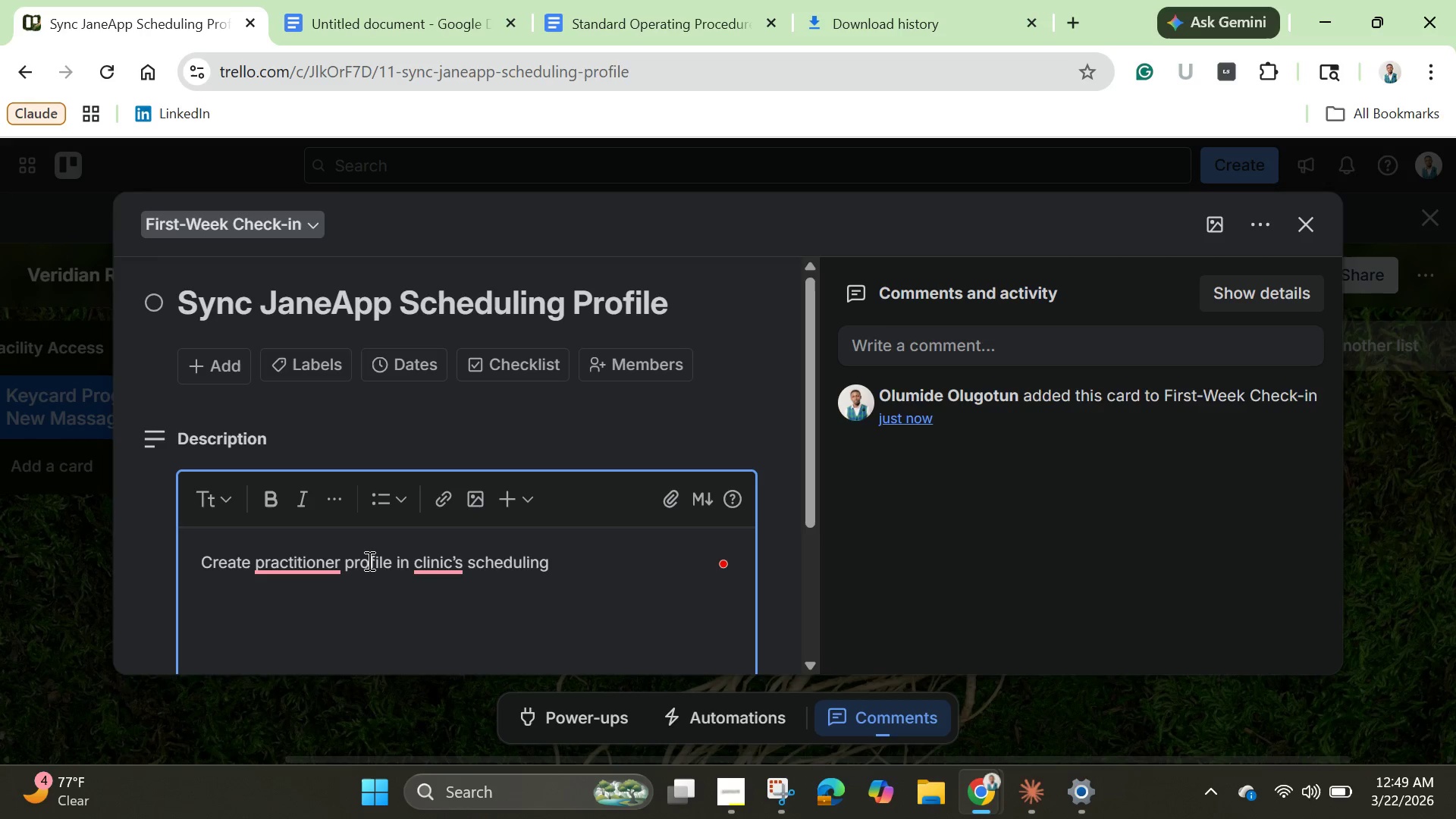 
type(software.)
 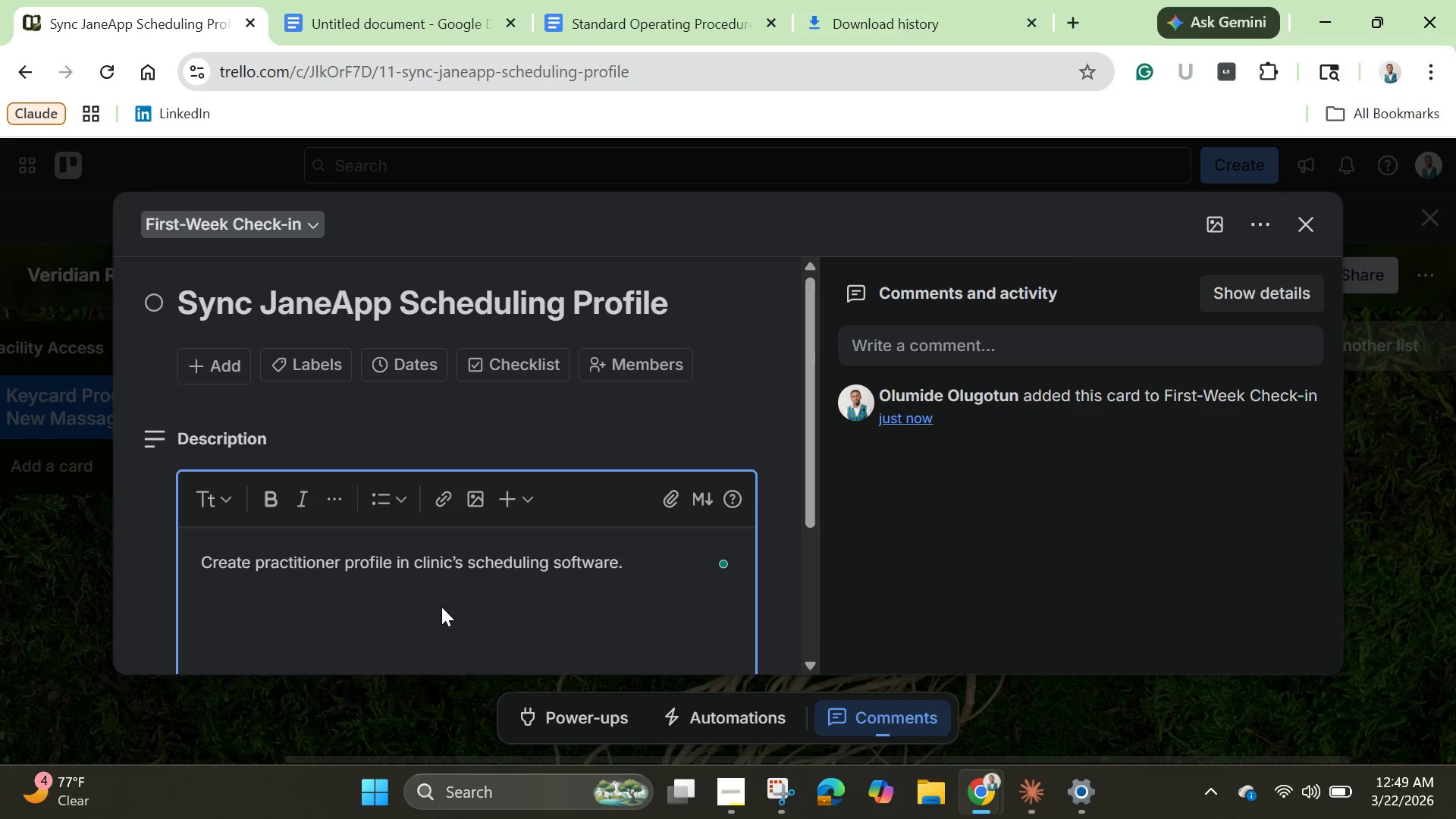 
left_click([441, 607])
 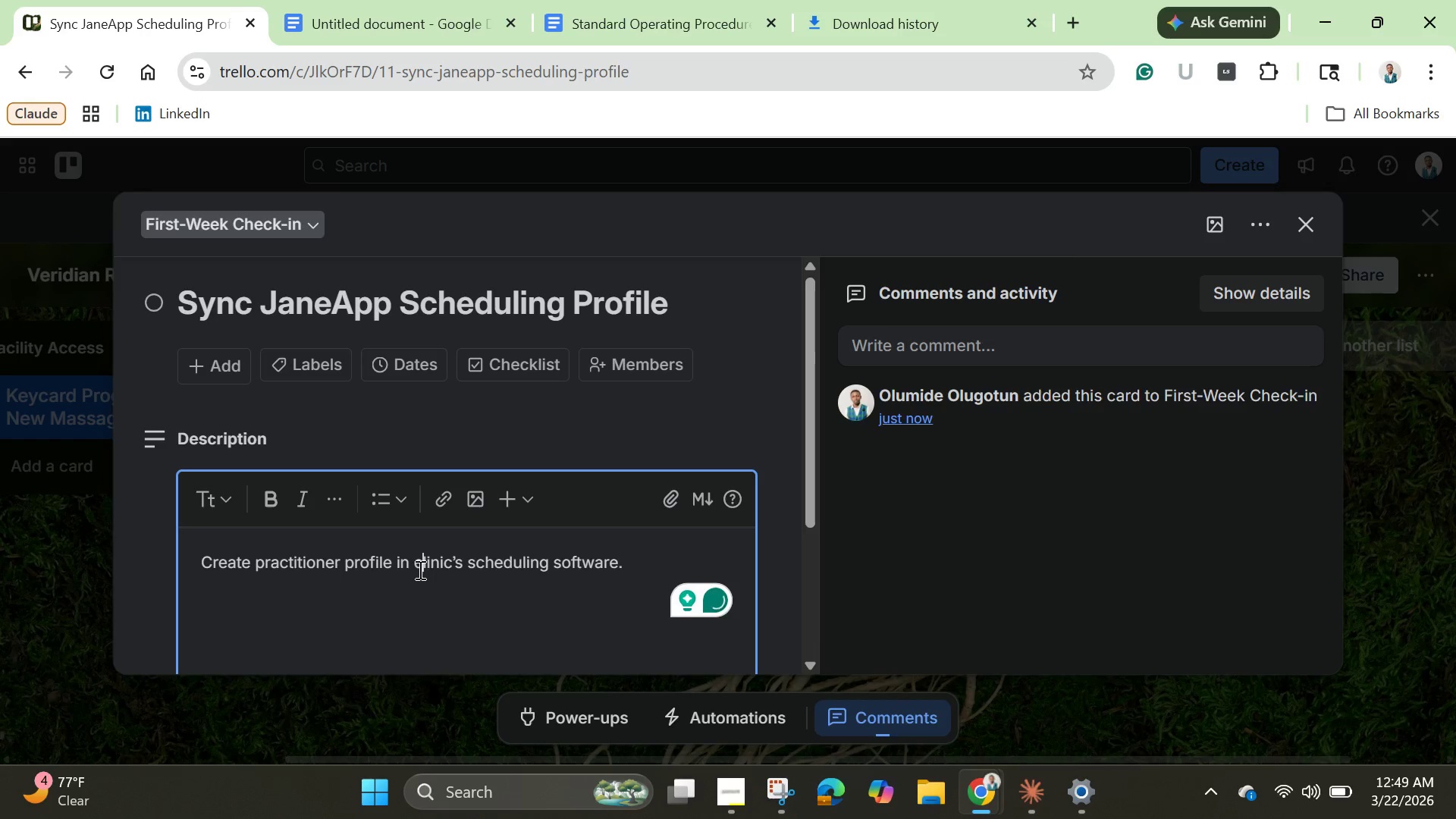 
left_click([419, 570])
 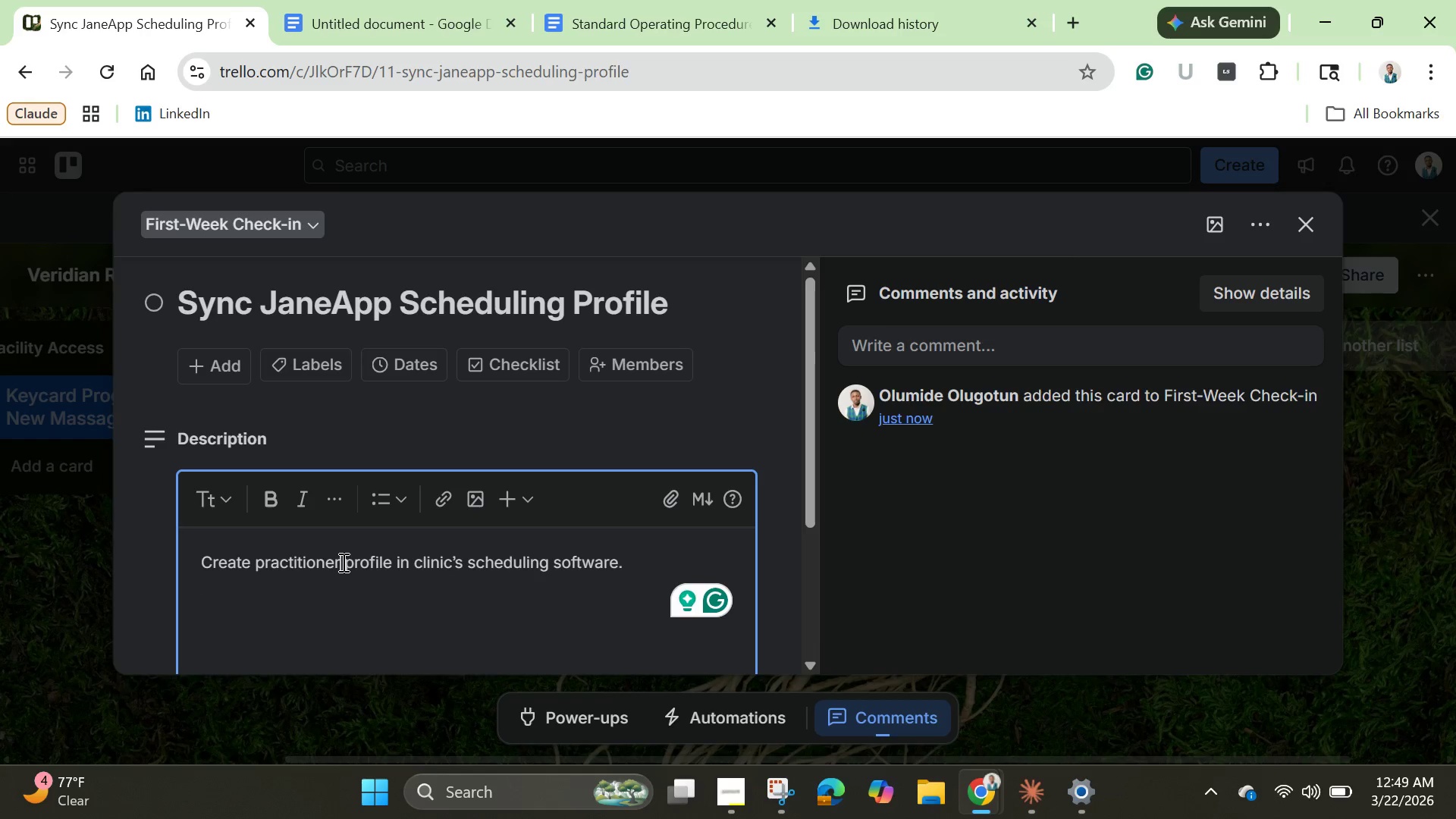 
left_click([342, 562])
 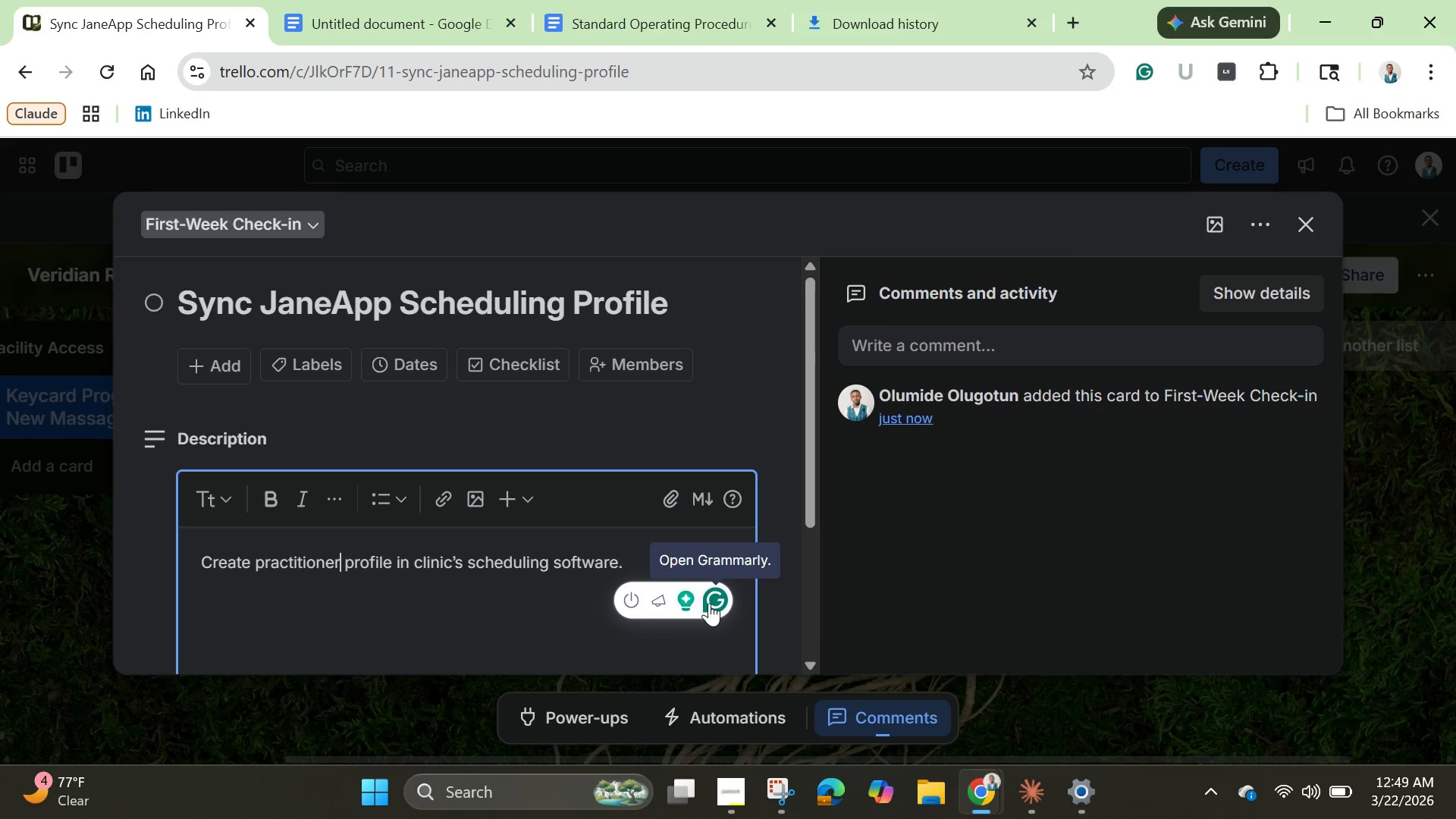 
left_click([709, 601])
 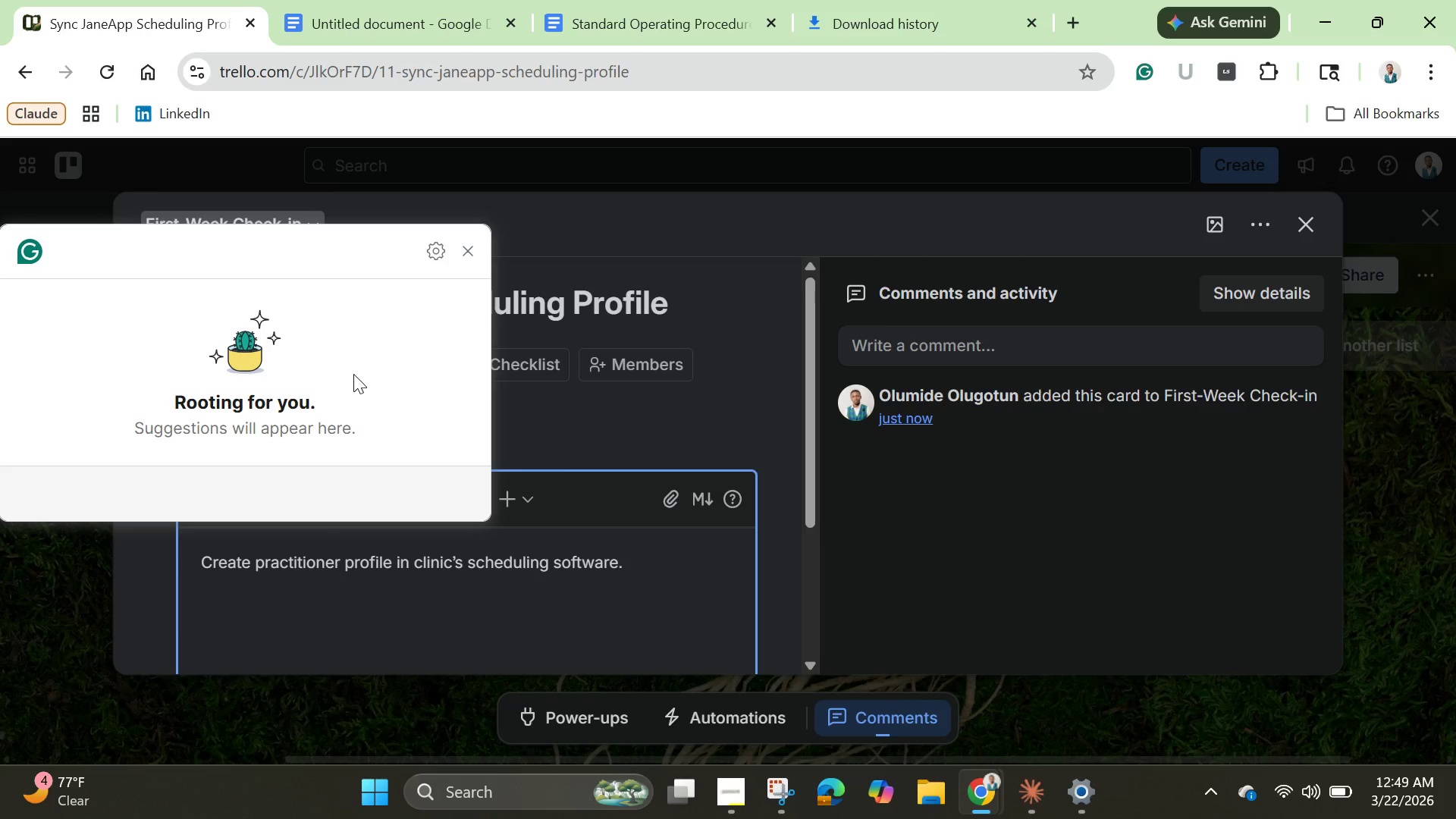 
wait(9.22)
 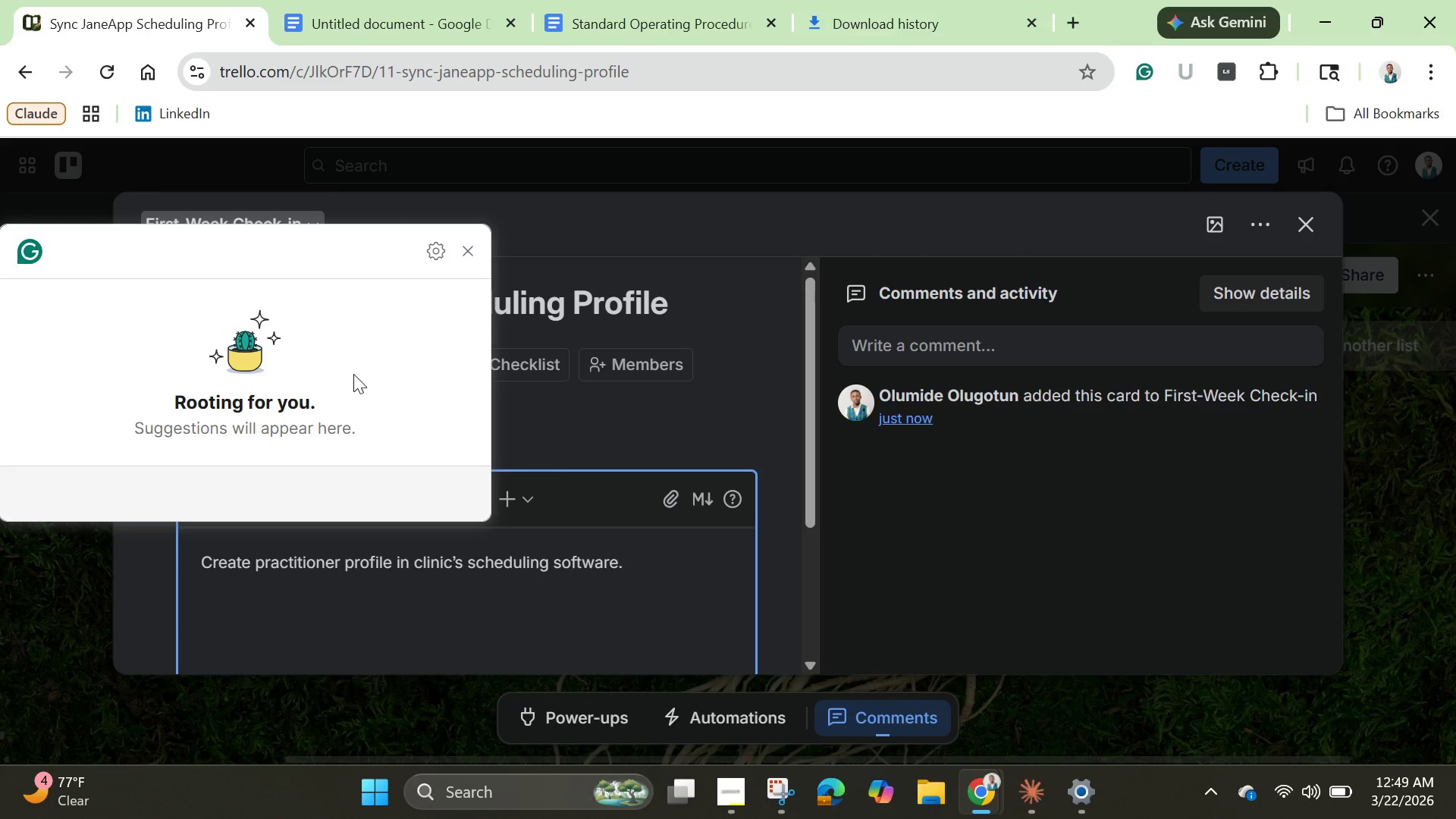 
scroll: coordinate [407, 600], scroll_direction: down, amount: 3.0
 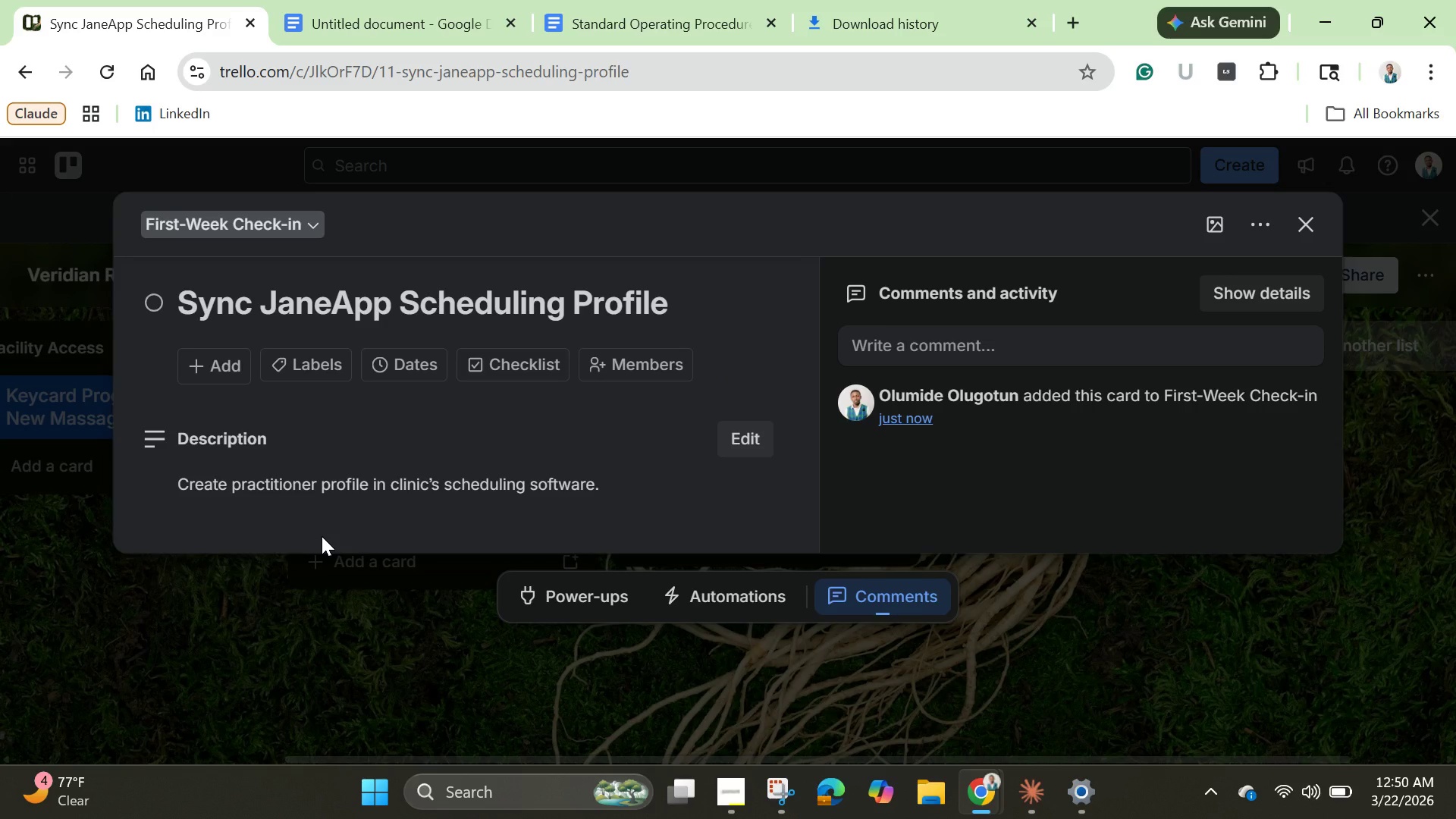 
wait(12.04)
 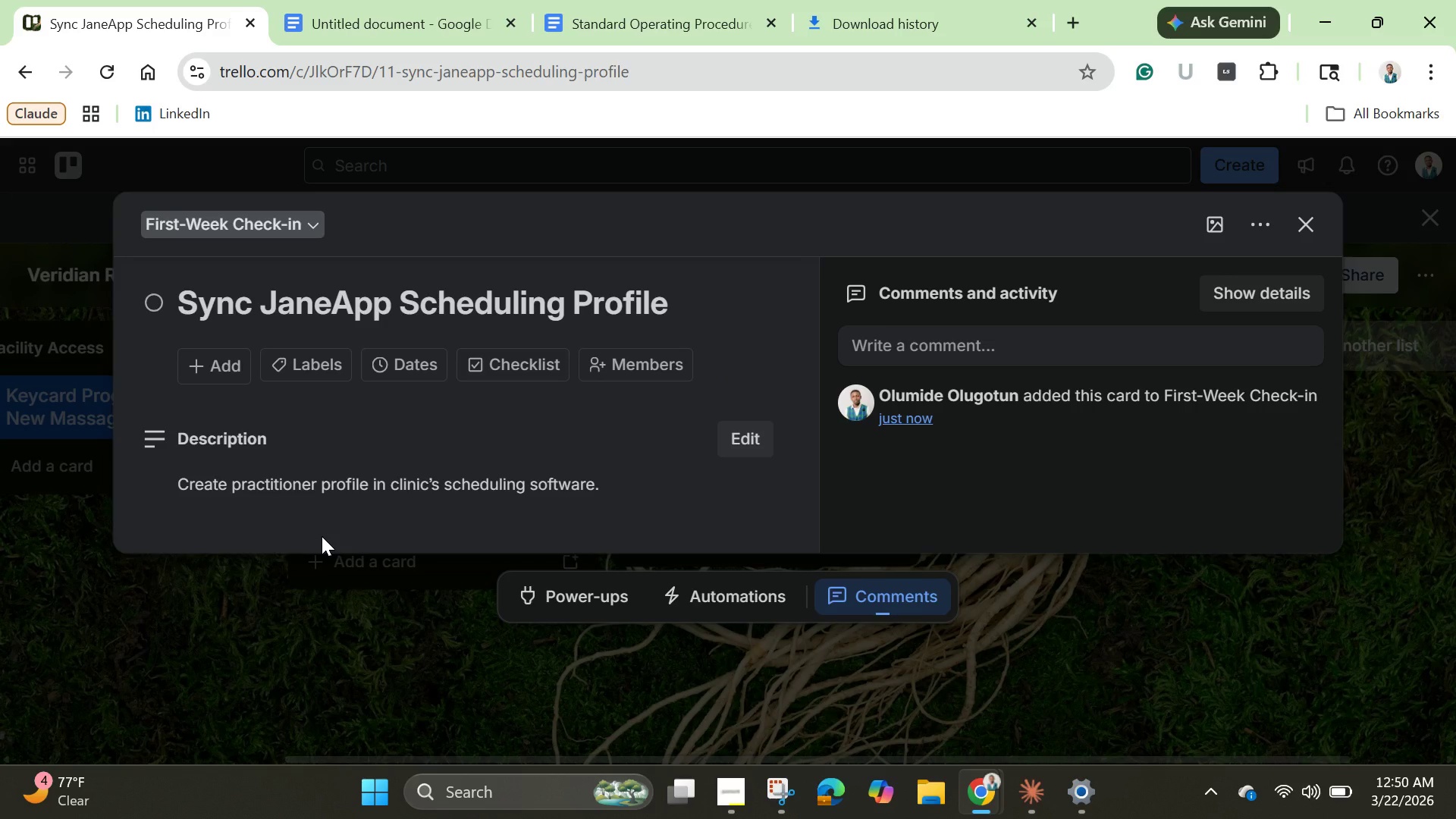 
left_click([309, 368])
 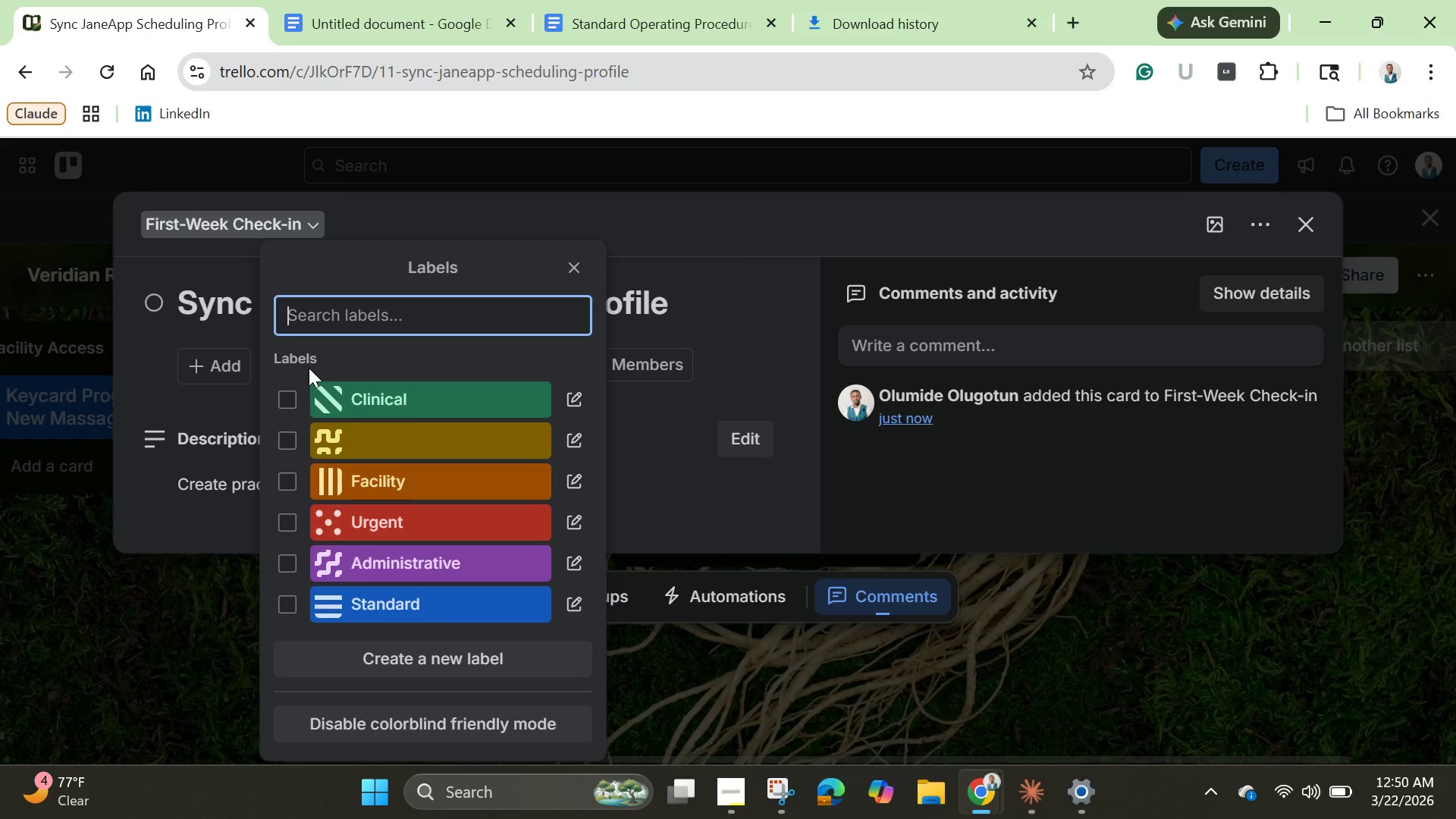 
wait(16.88)
 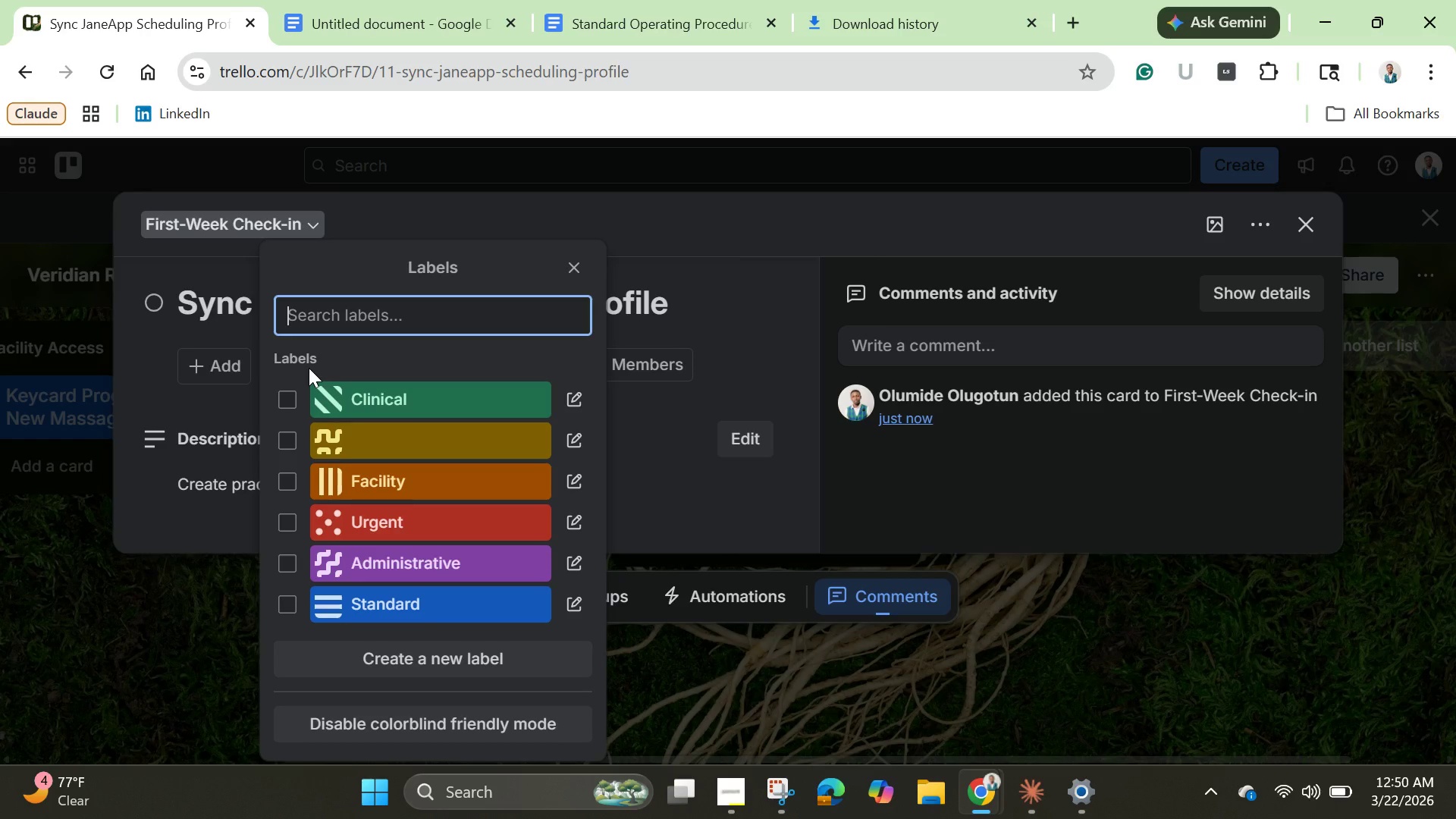 
mouse_move([353, 548])
 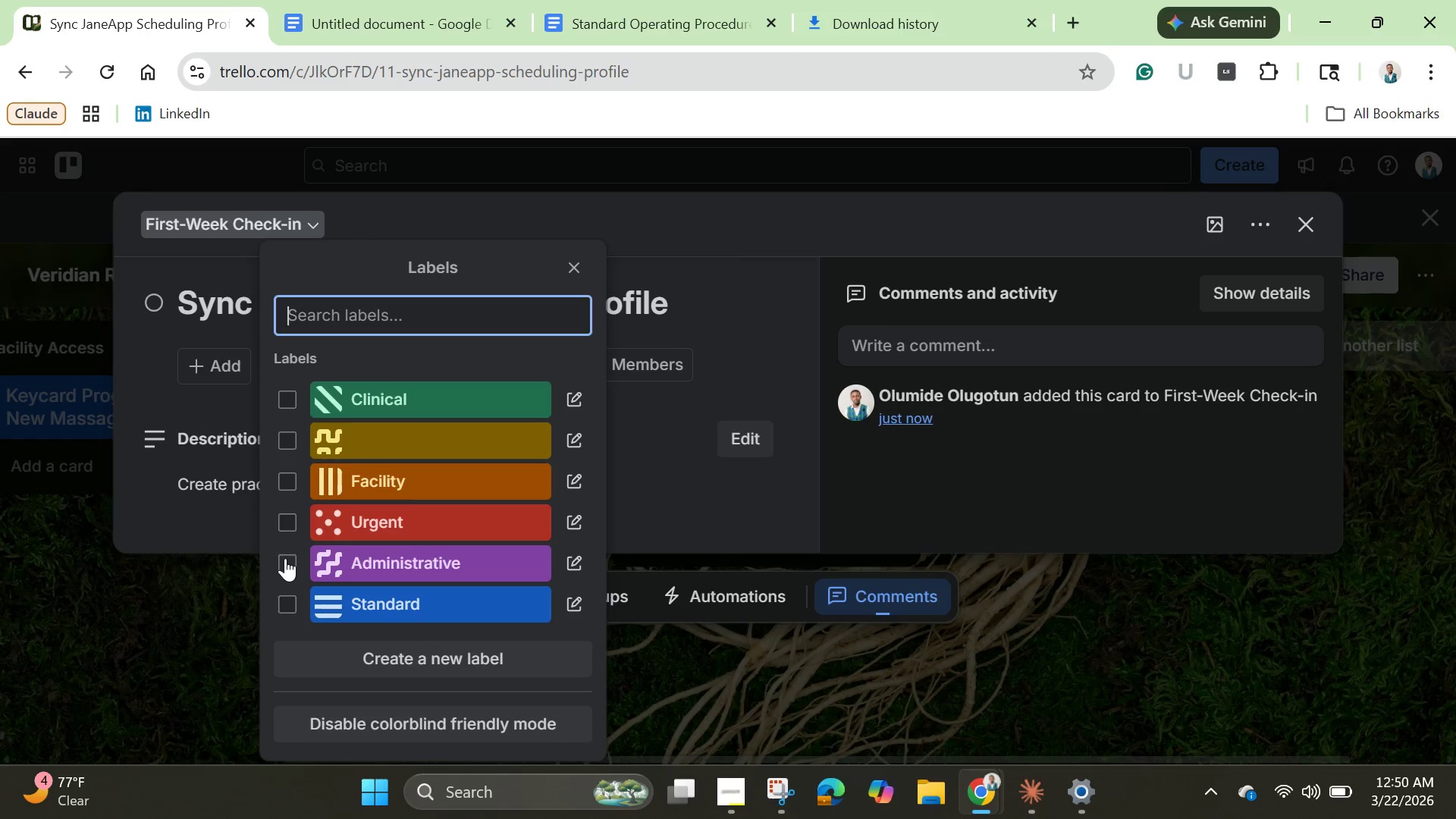 
left_click([285, 558])
 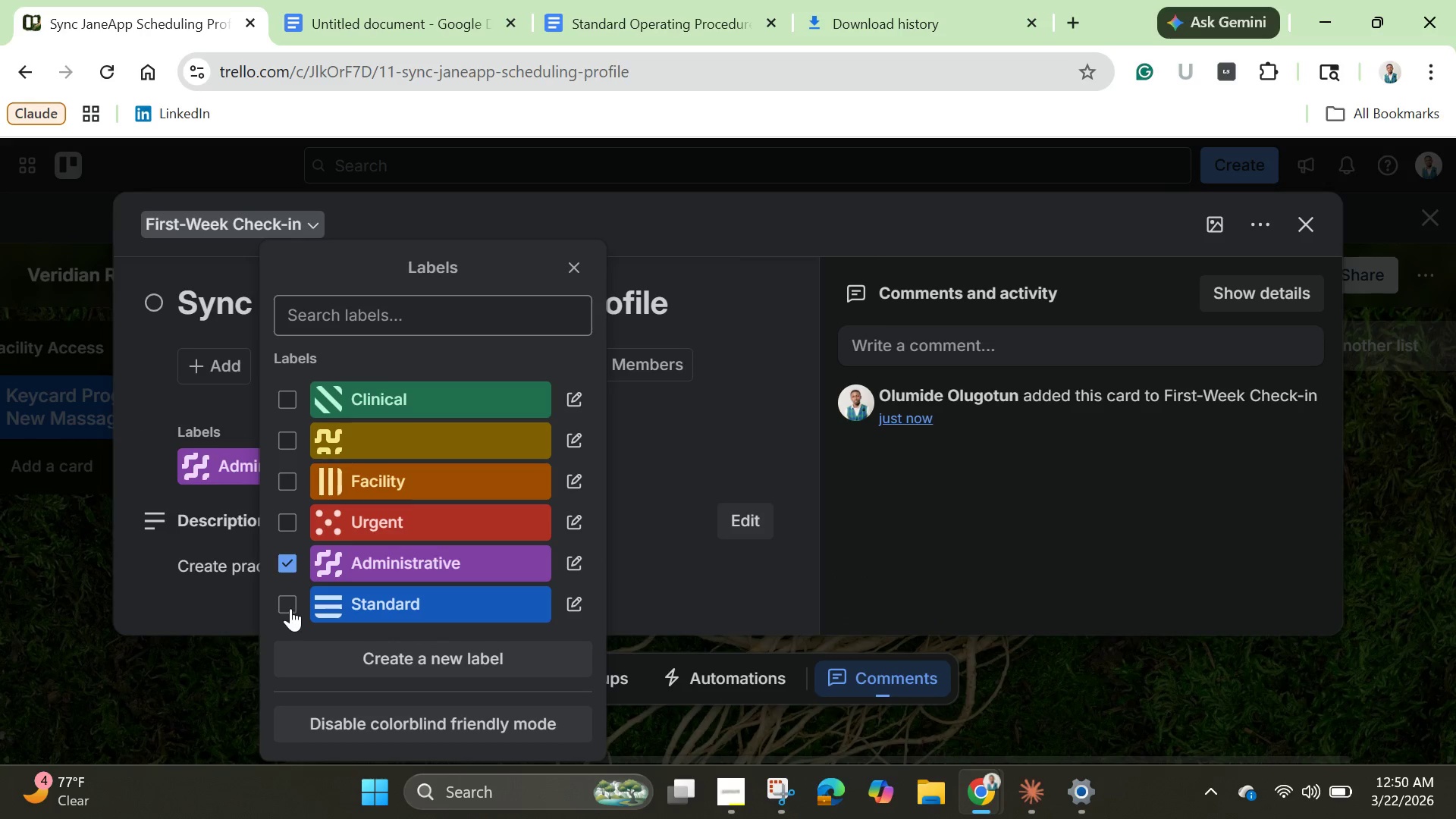 
left_click([290, 608])
 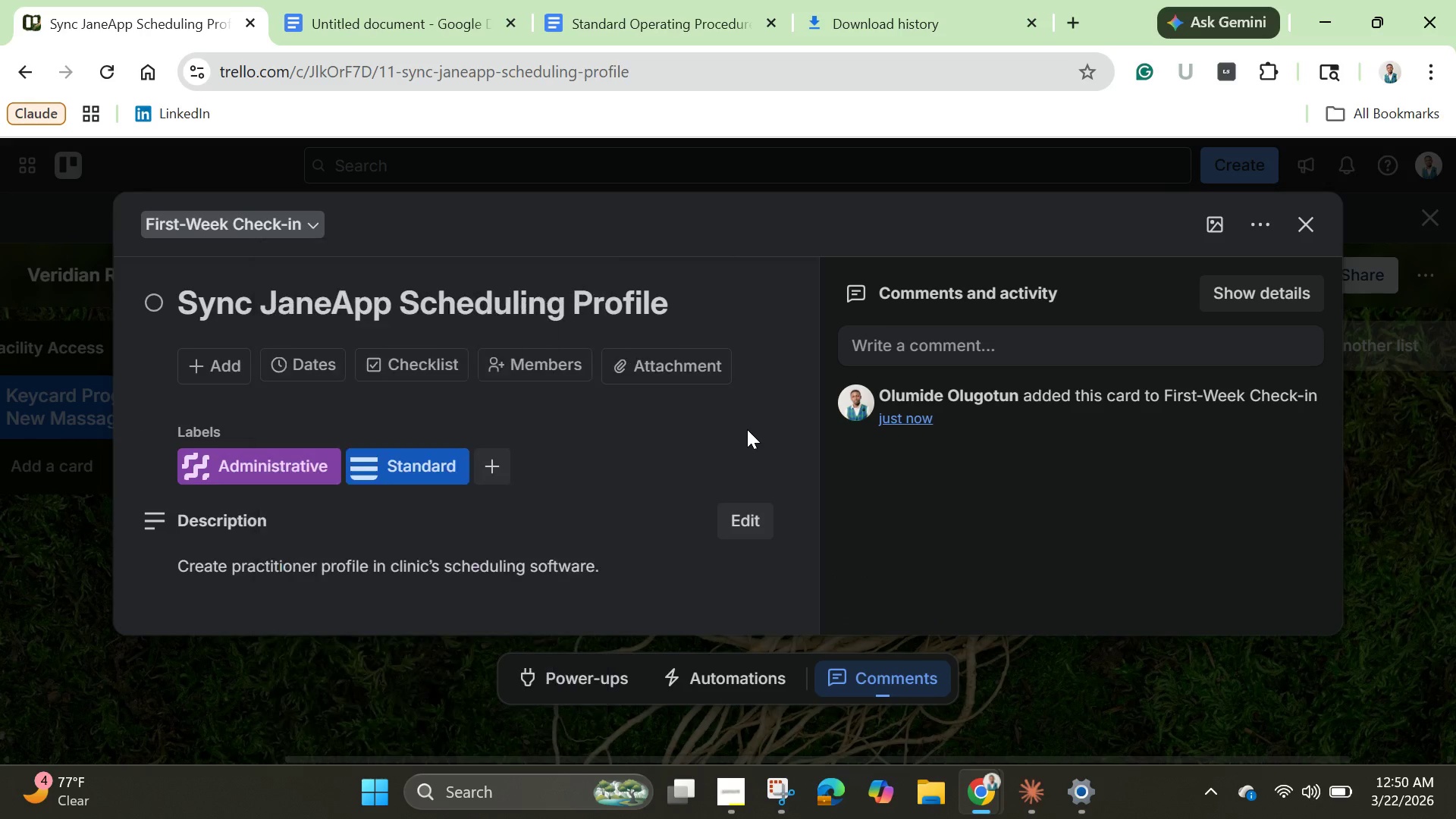 
left_click([747, 429])
 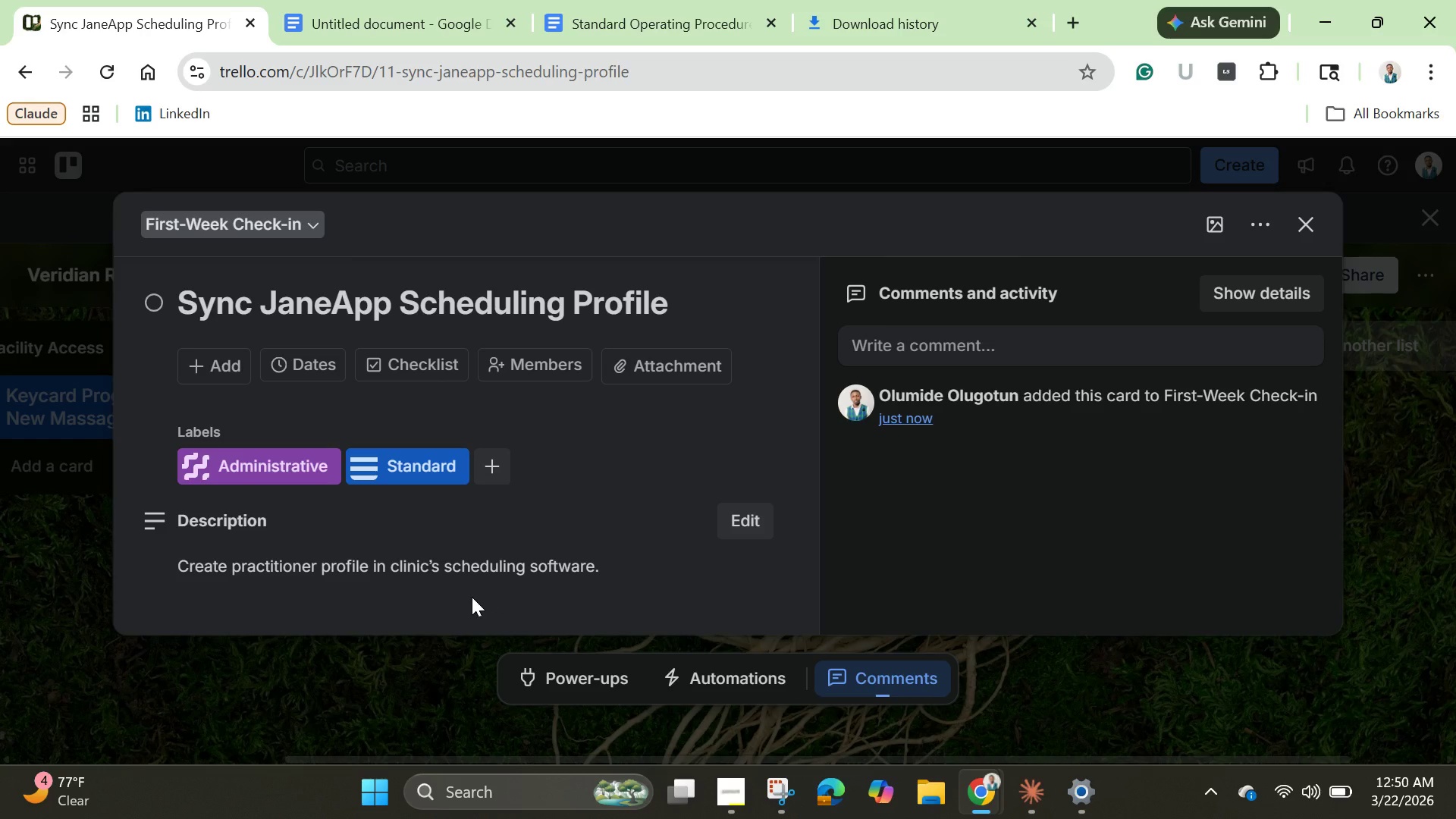 
wait(17.64)
 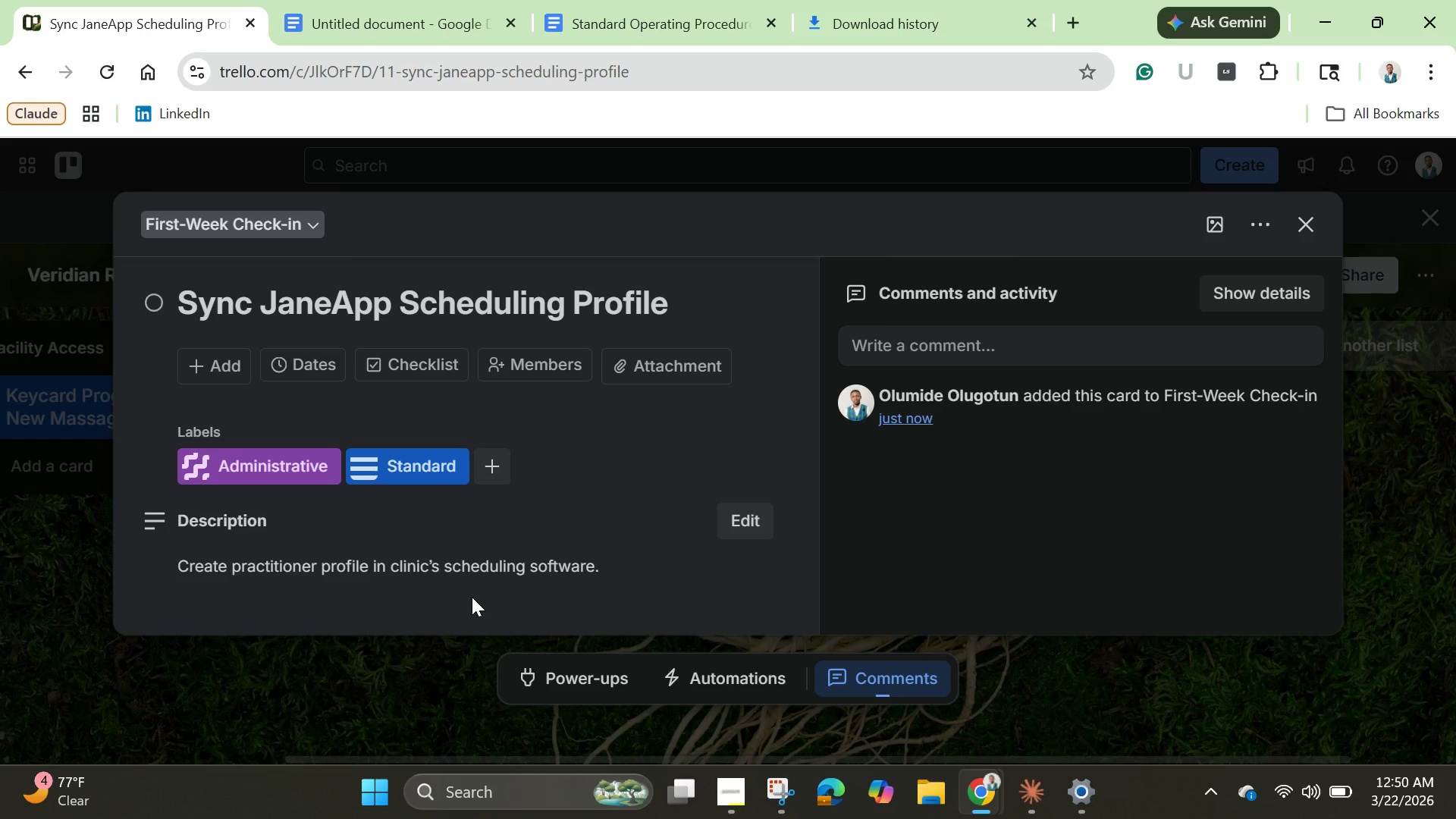 
left_click([1219, 221])
 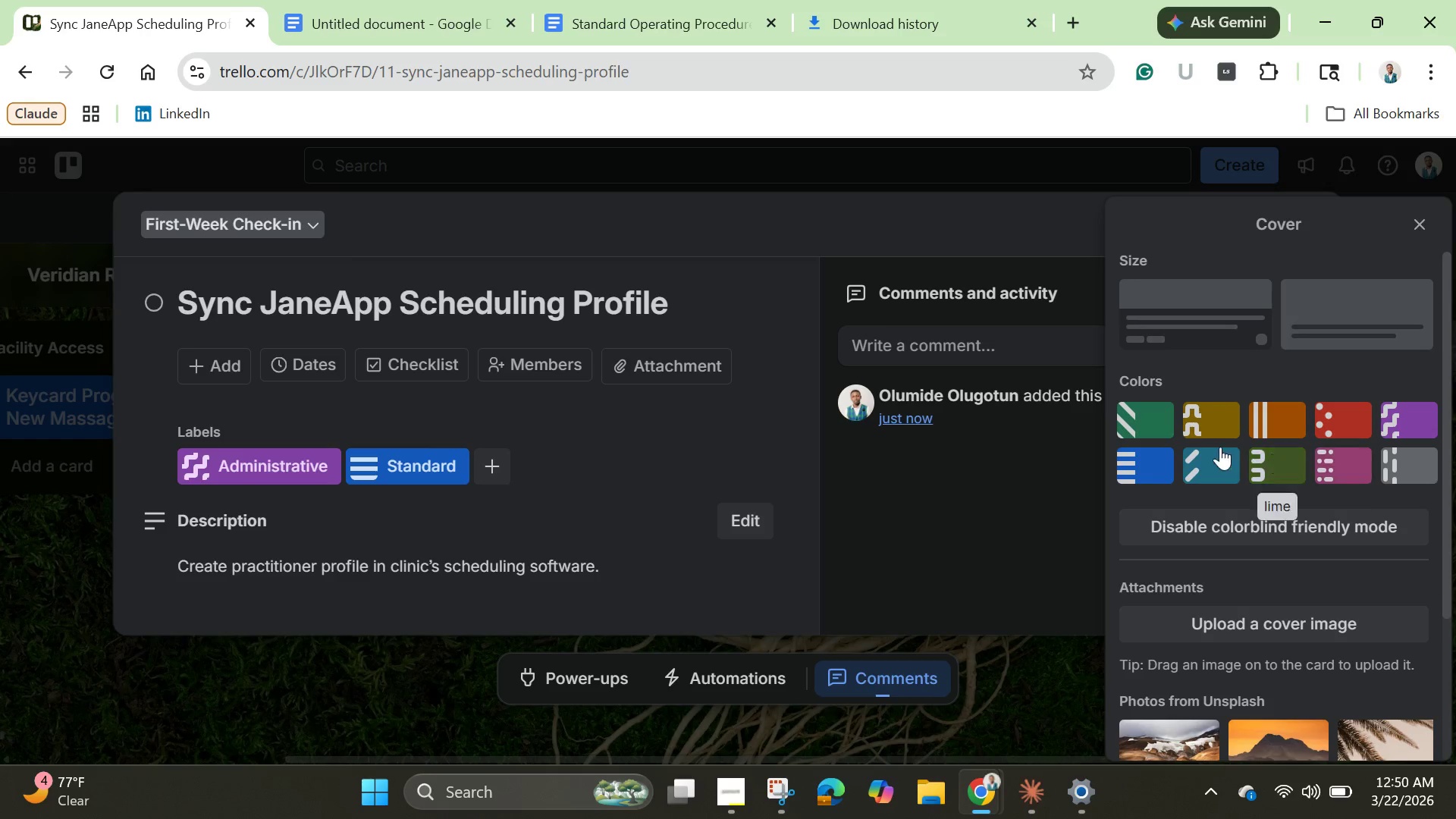 
left_click([1163, 421])
 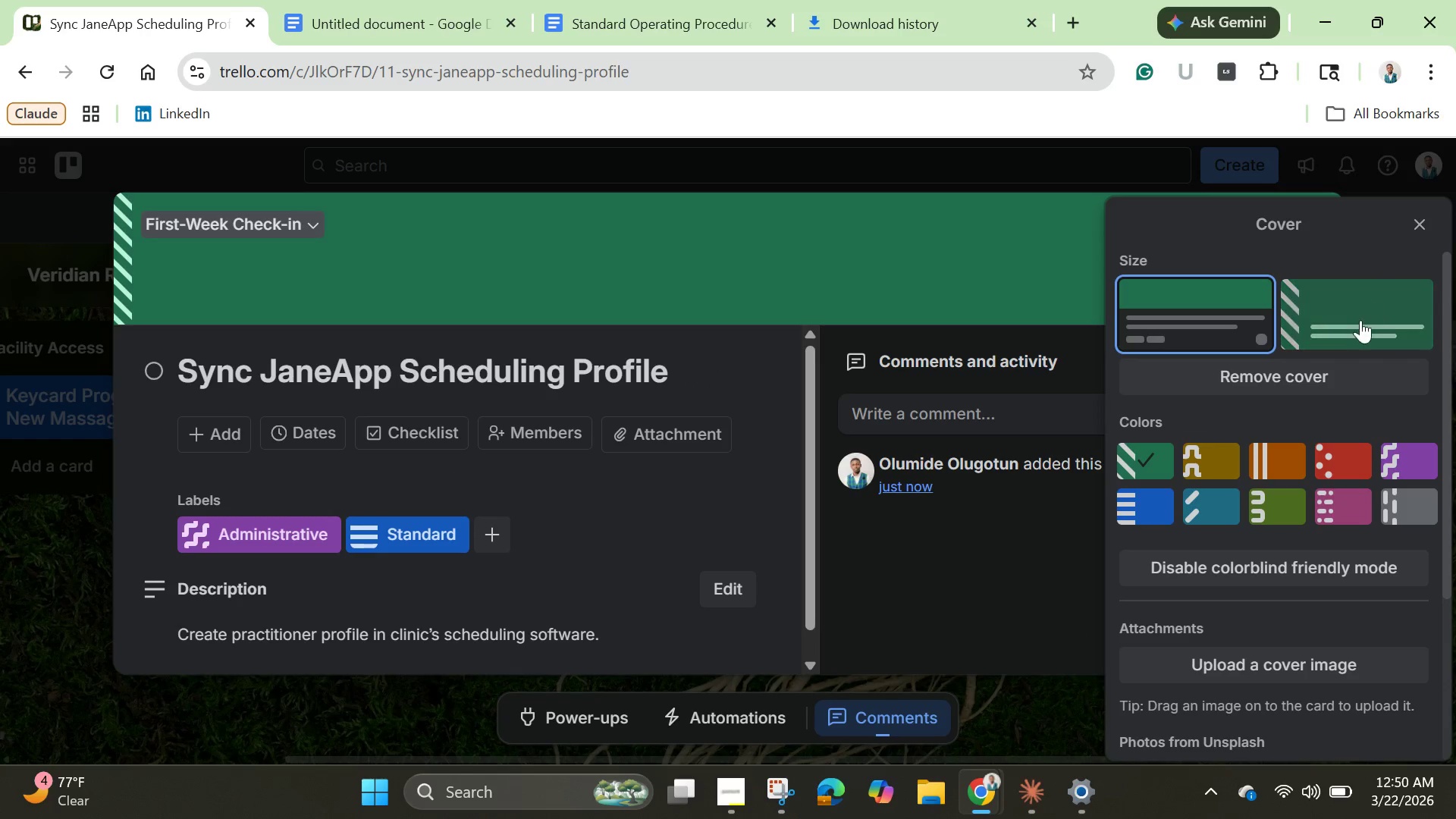 
left_click([1358, 323])
 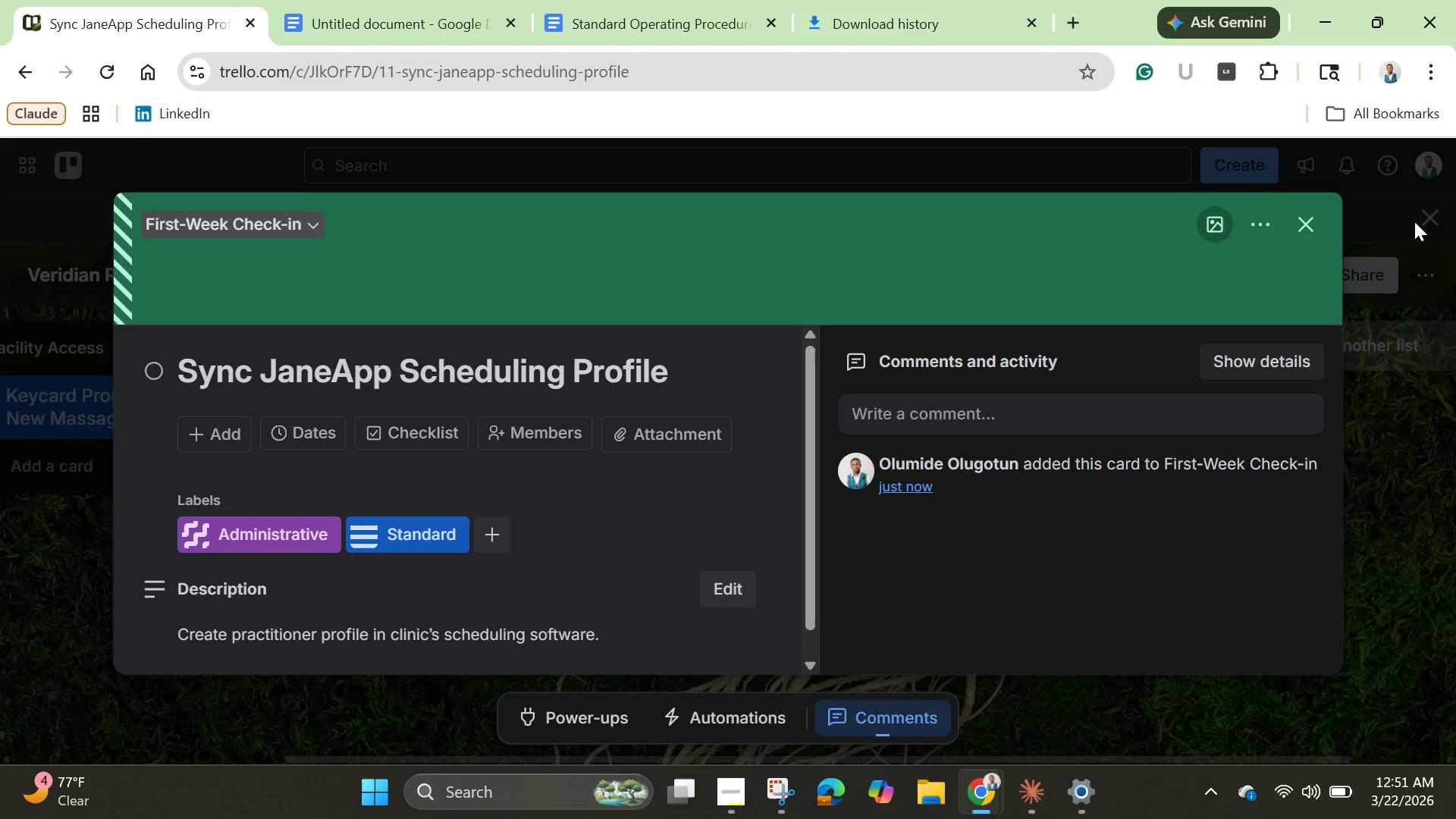 
left_click([1414, 221])
 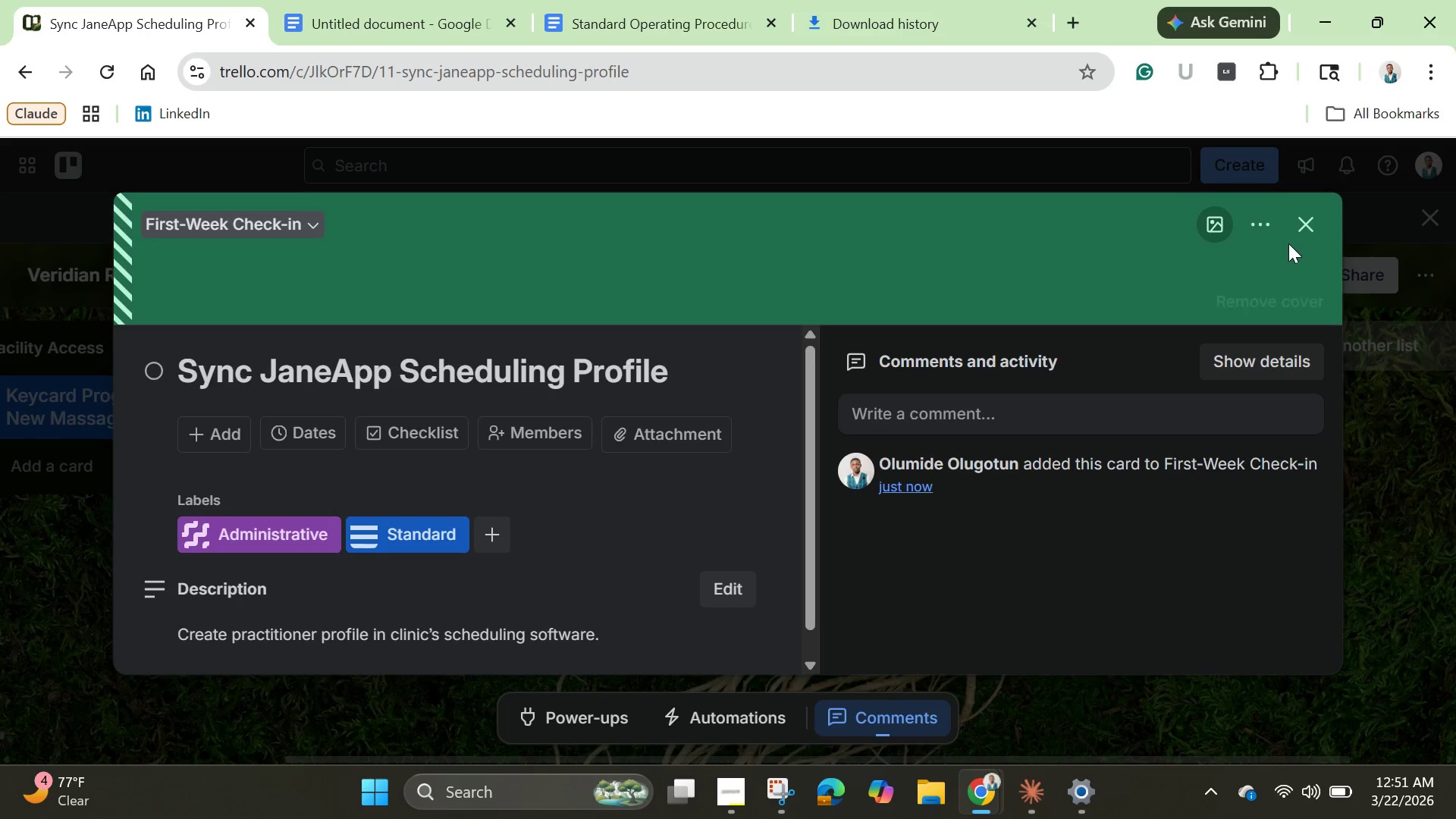 
wait(5.03)
 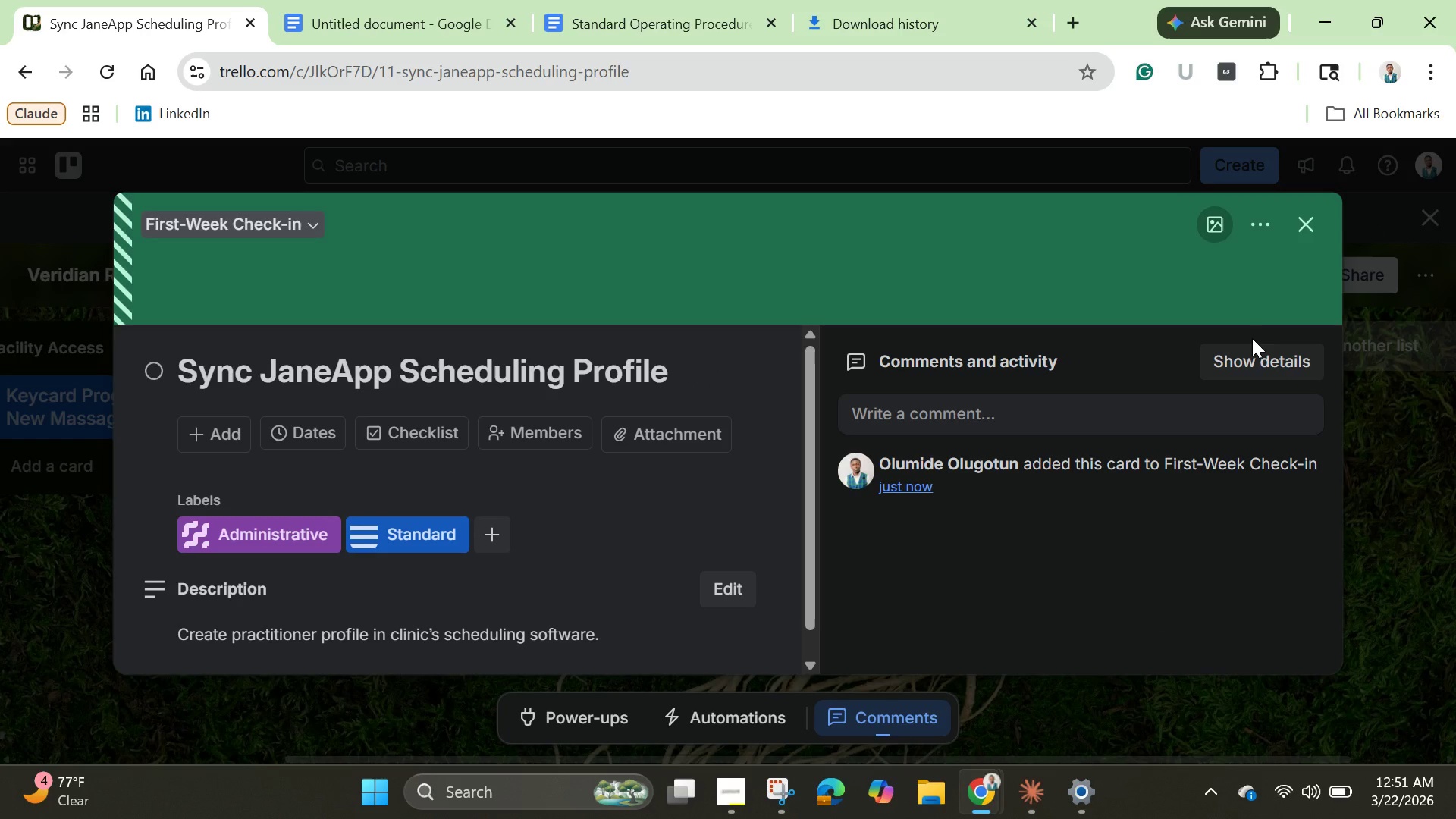 
left_click([1302, 219])
 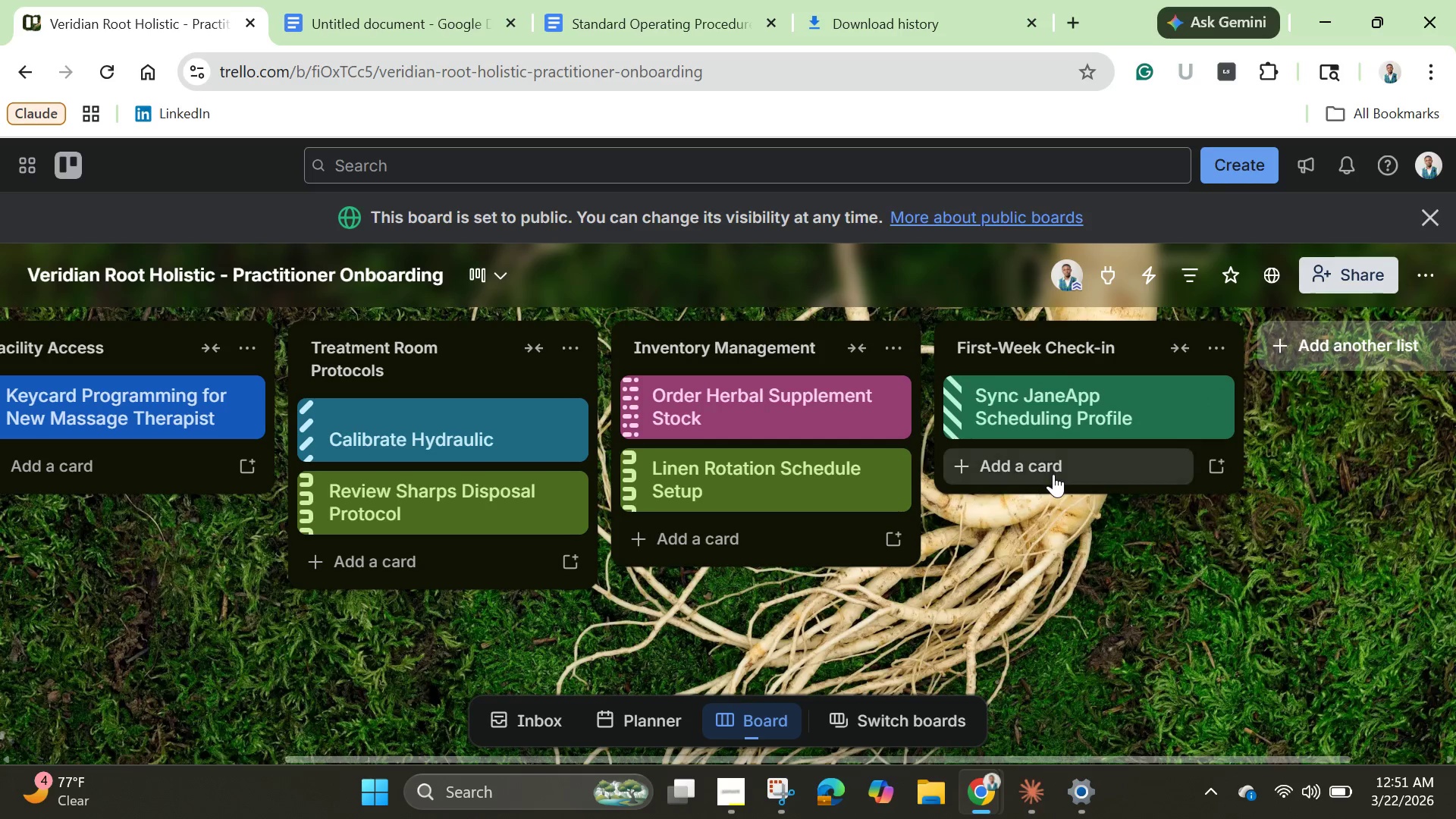 
left_click([1053, 474])
 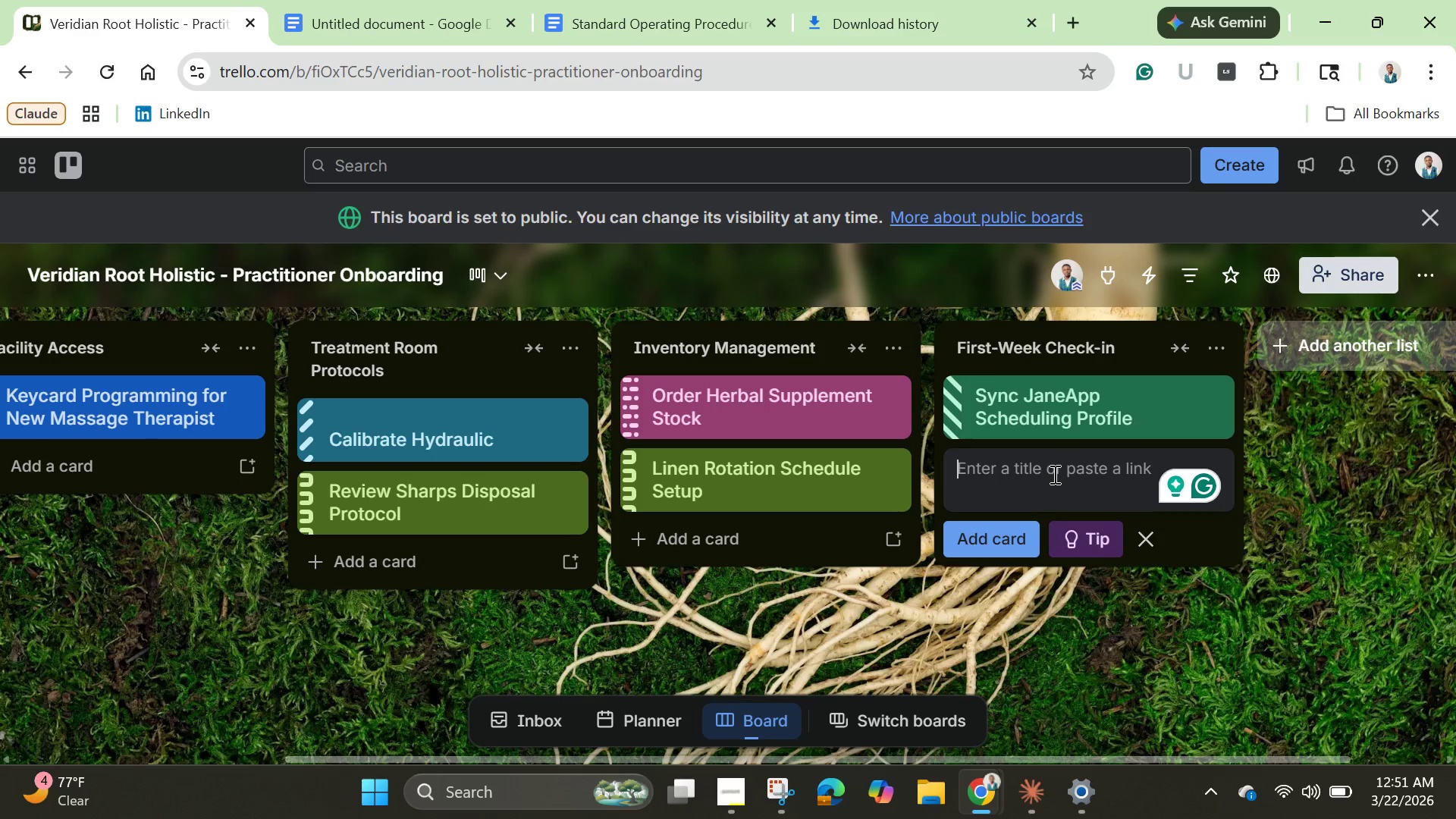 
wait(6.09)
 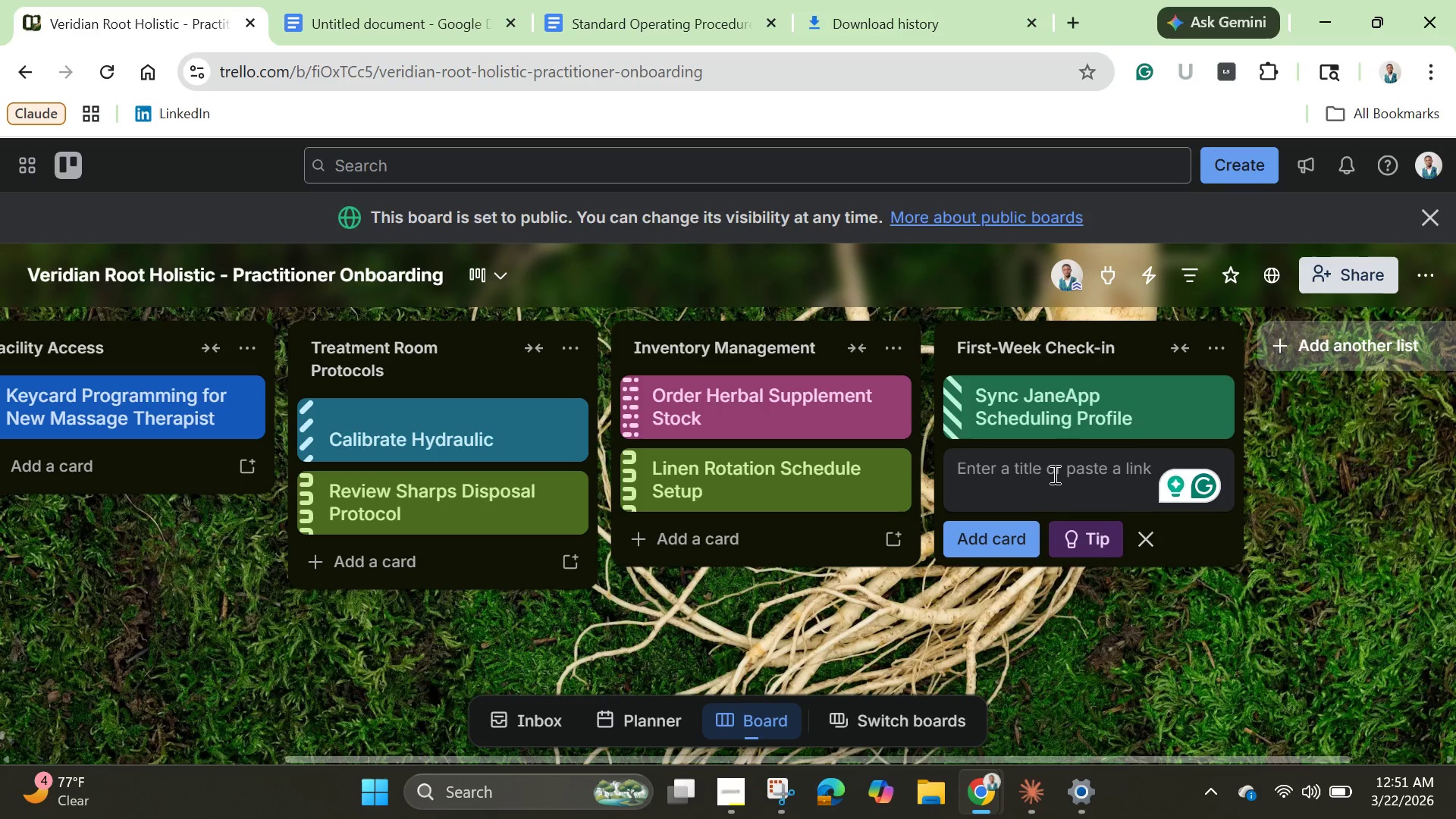 
type(Clinic Protocol Walkthrough)
 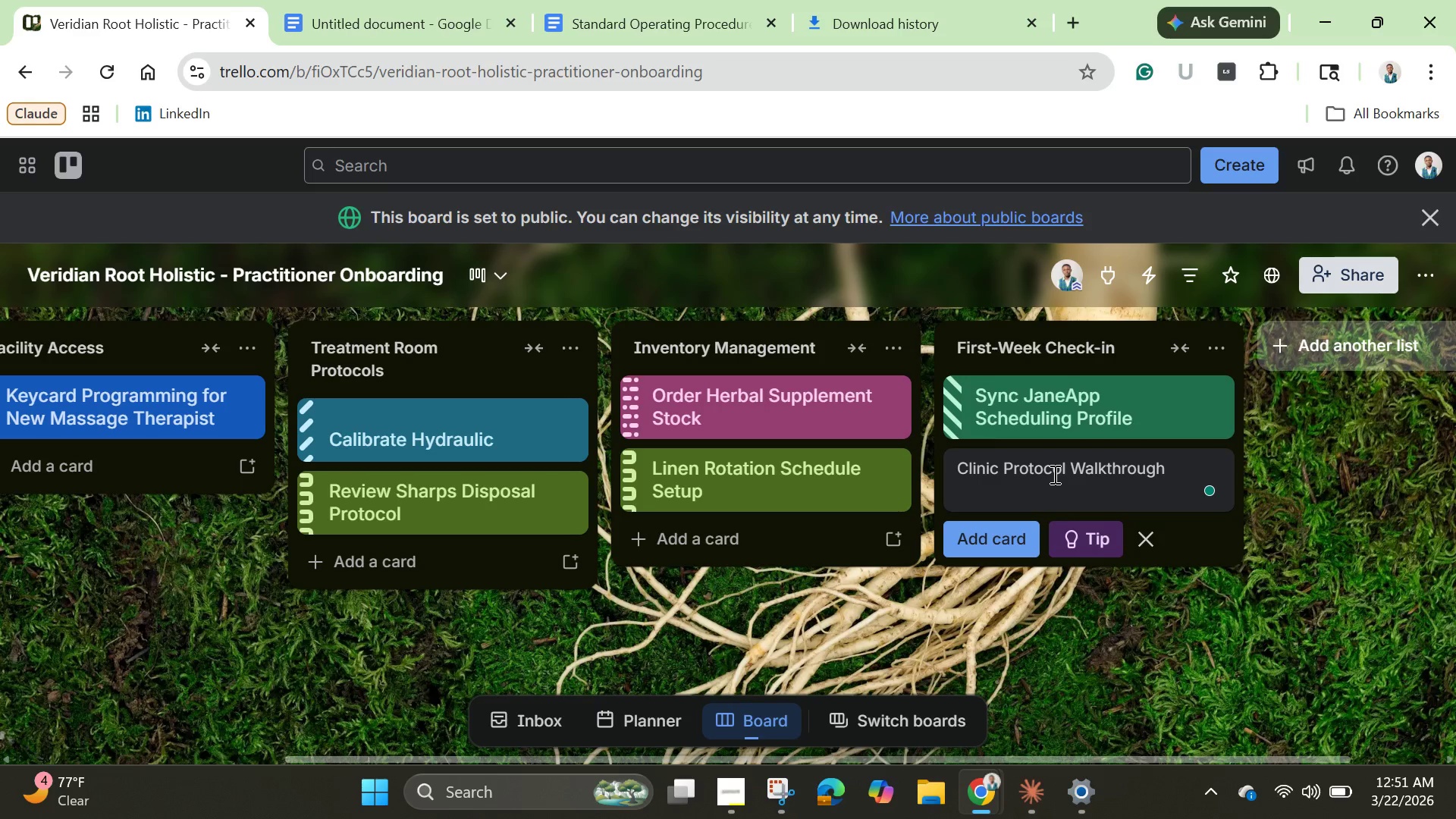 
key(Enter)
 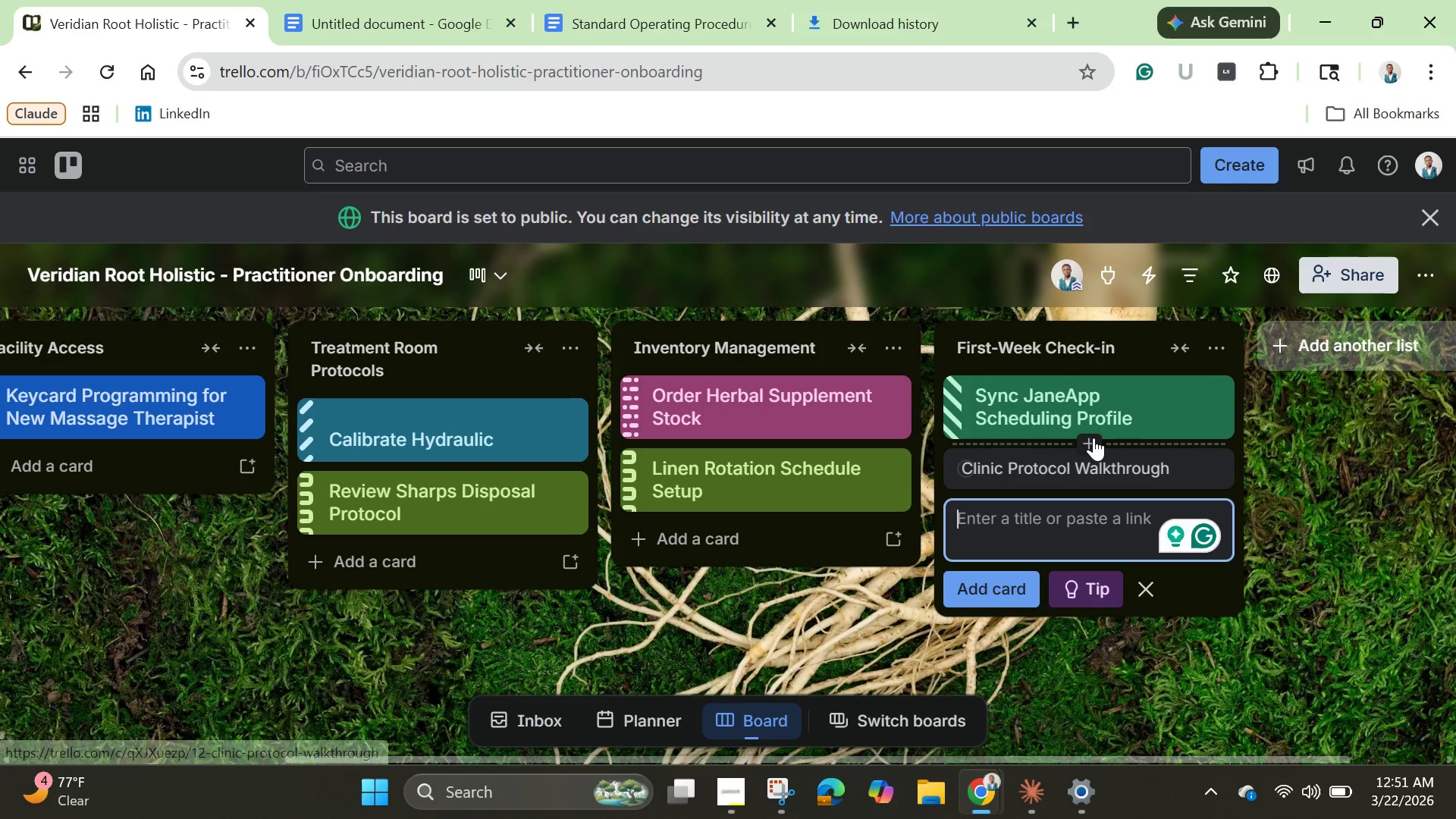 
left_click([1090, 472])
 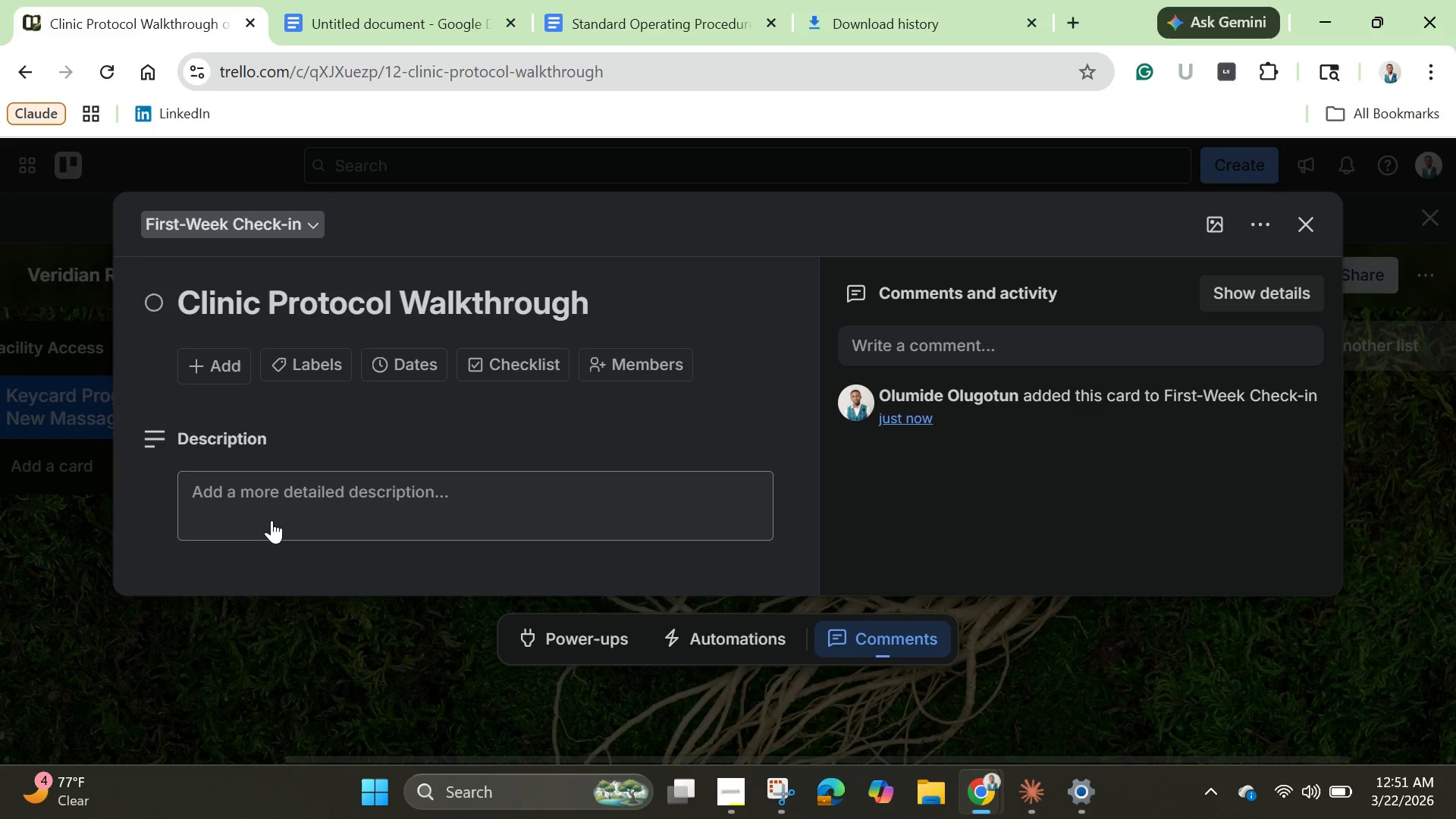 
left_click([273, 519])
 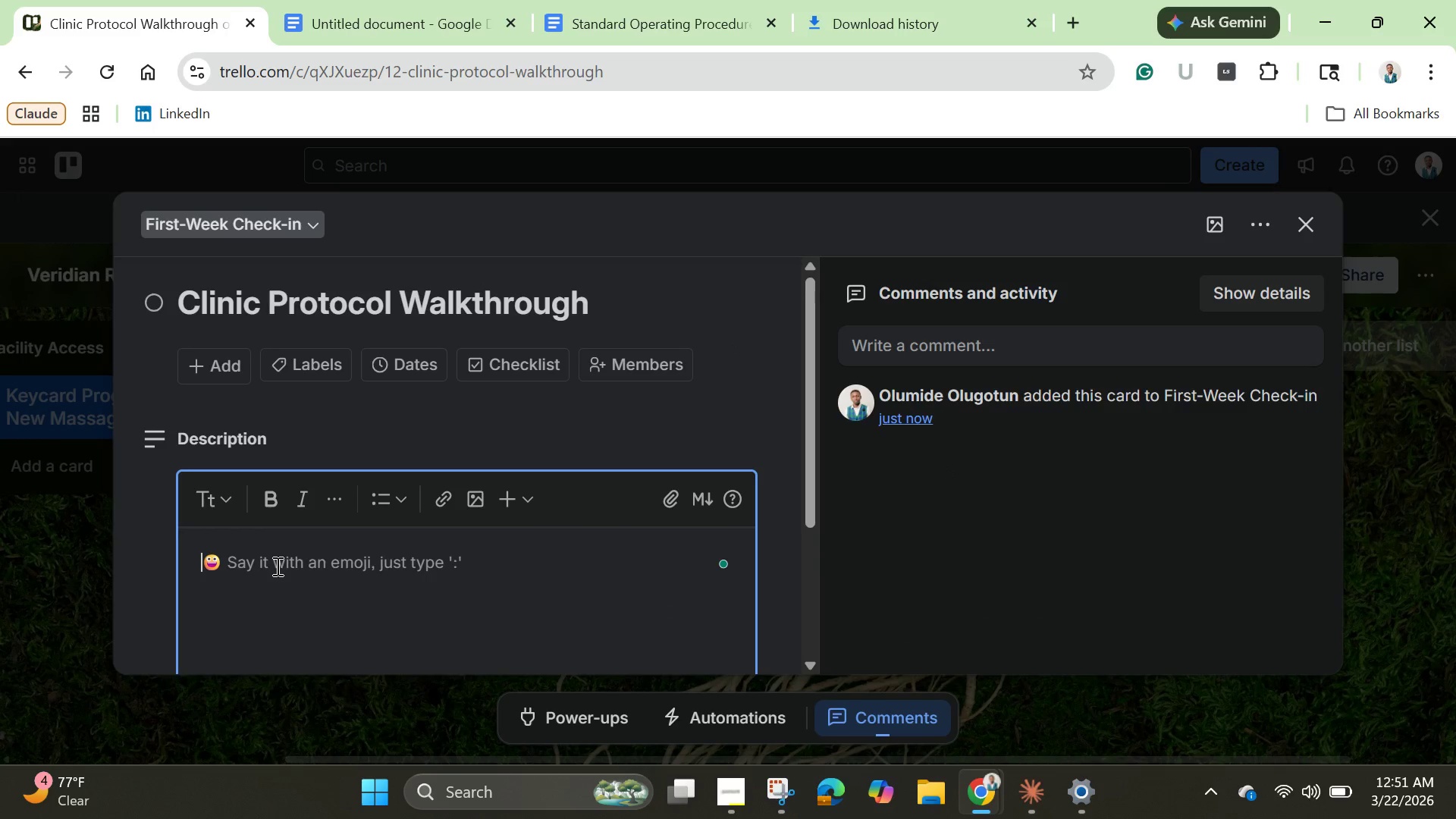 
type(#0)
key(Backspace)
key(Backspace)
type(30 )
key(Backspace)
type(=)
key(Backspace)
type(-minute session covering clinic hours )
key(Backspace)
type(, break t)
key(Backspace)
type(room, parking)
 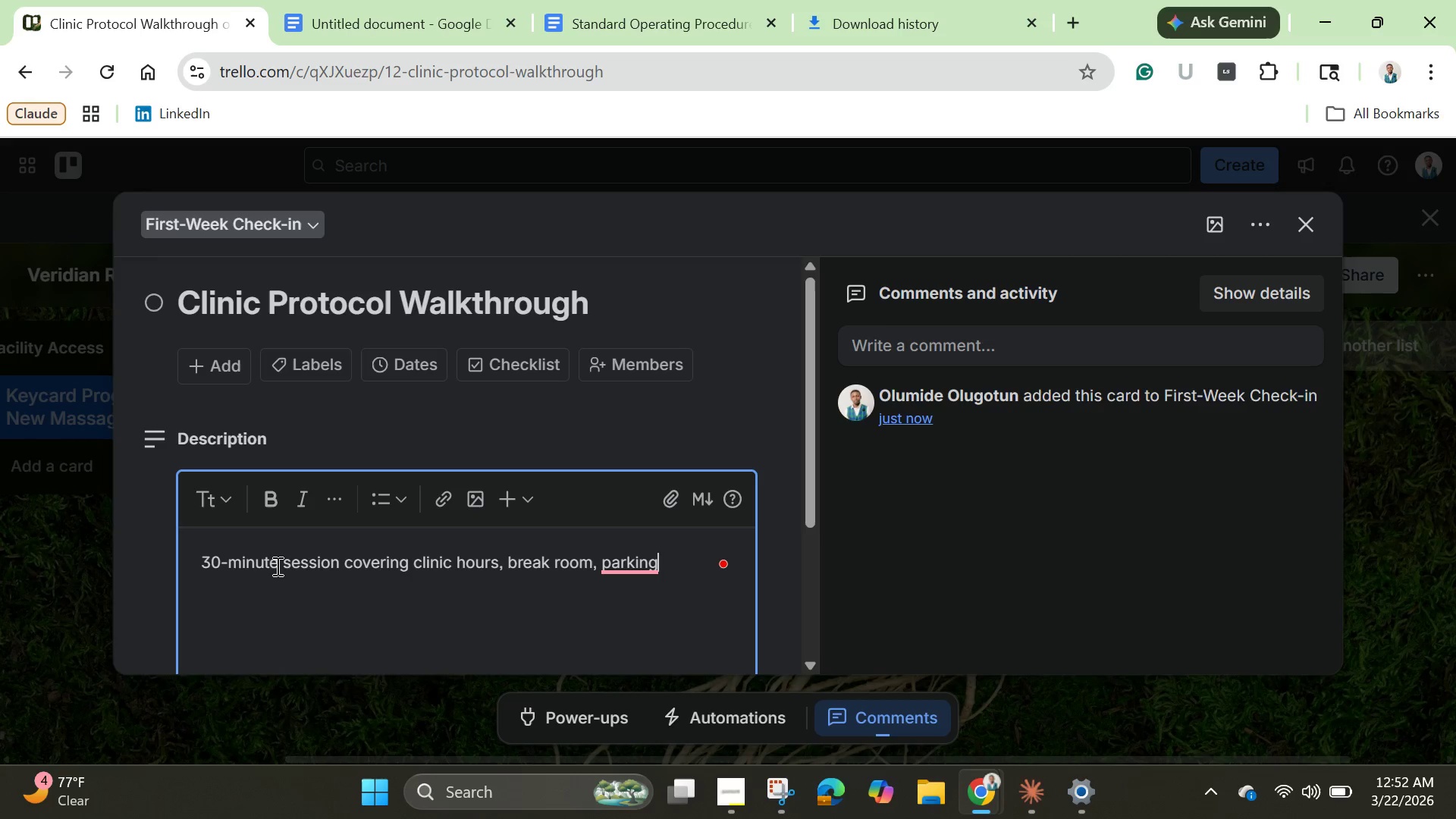 
key(Period)
 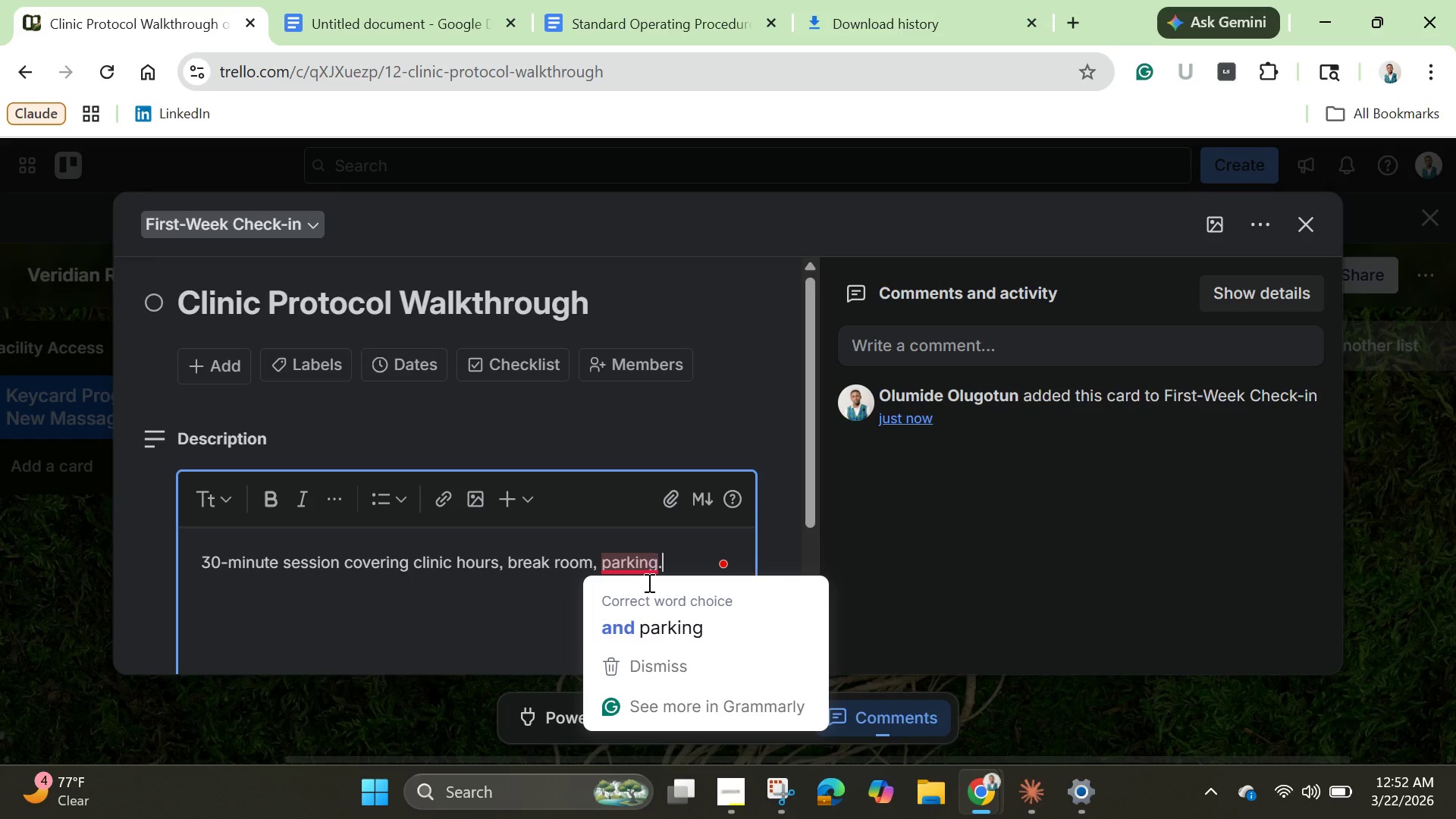 
left_click([639, 632])
 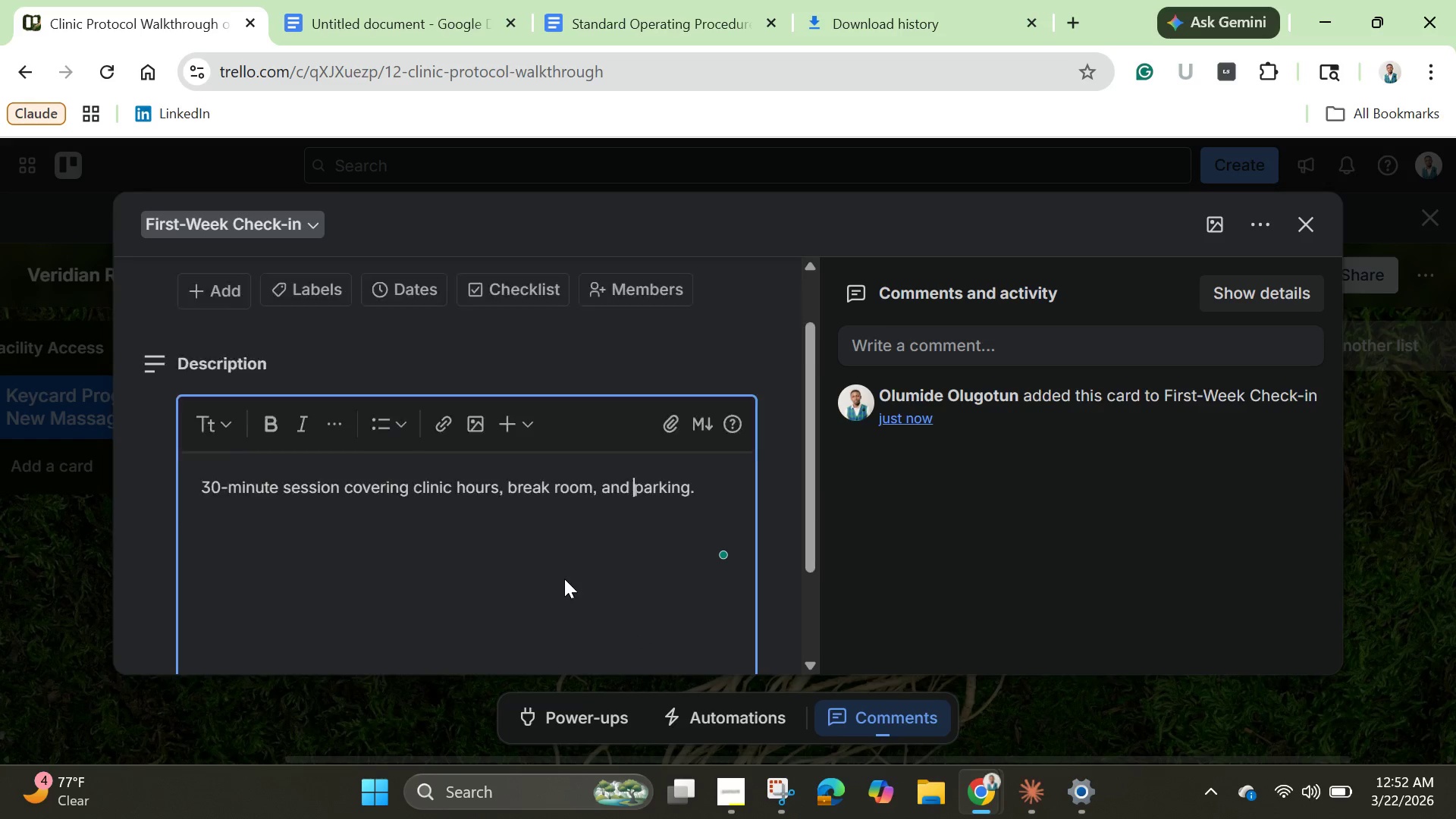 
scroll: coordinate [564, 579], scroll_direction: down, amount: 2.0
 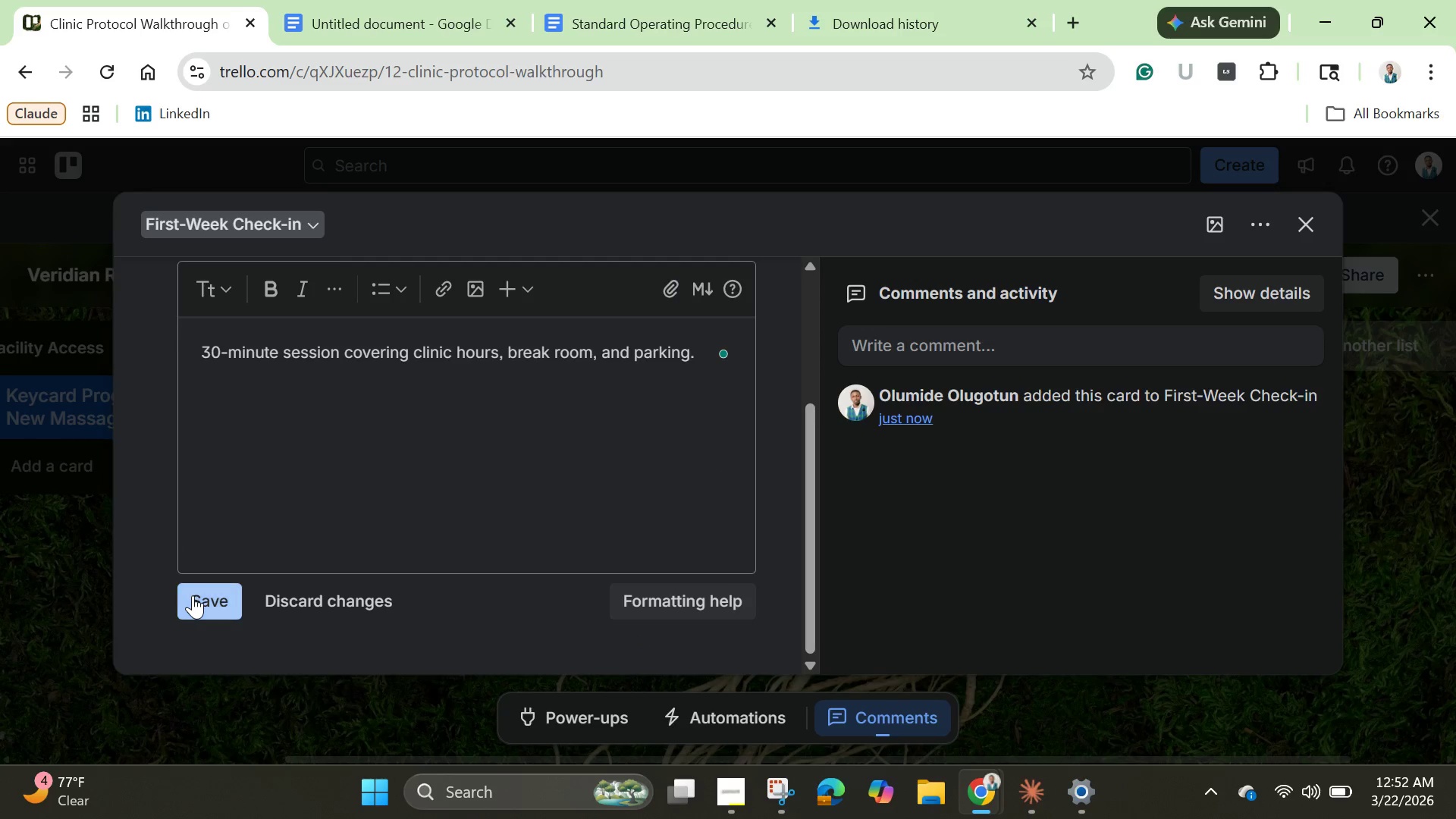 
left_click([193, 595])
 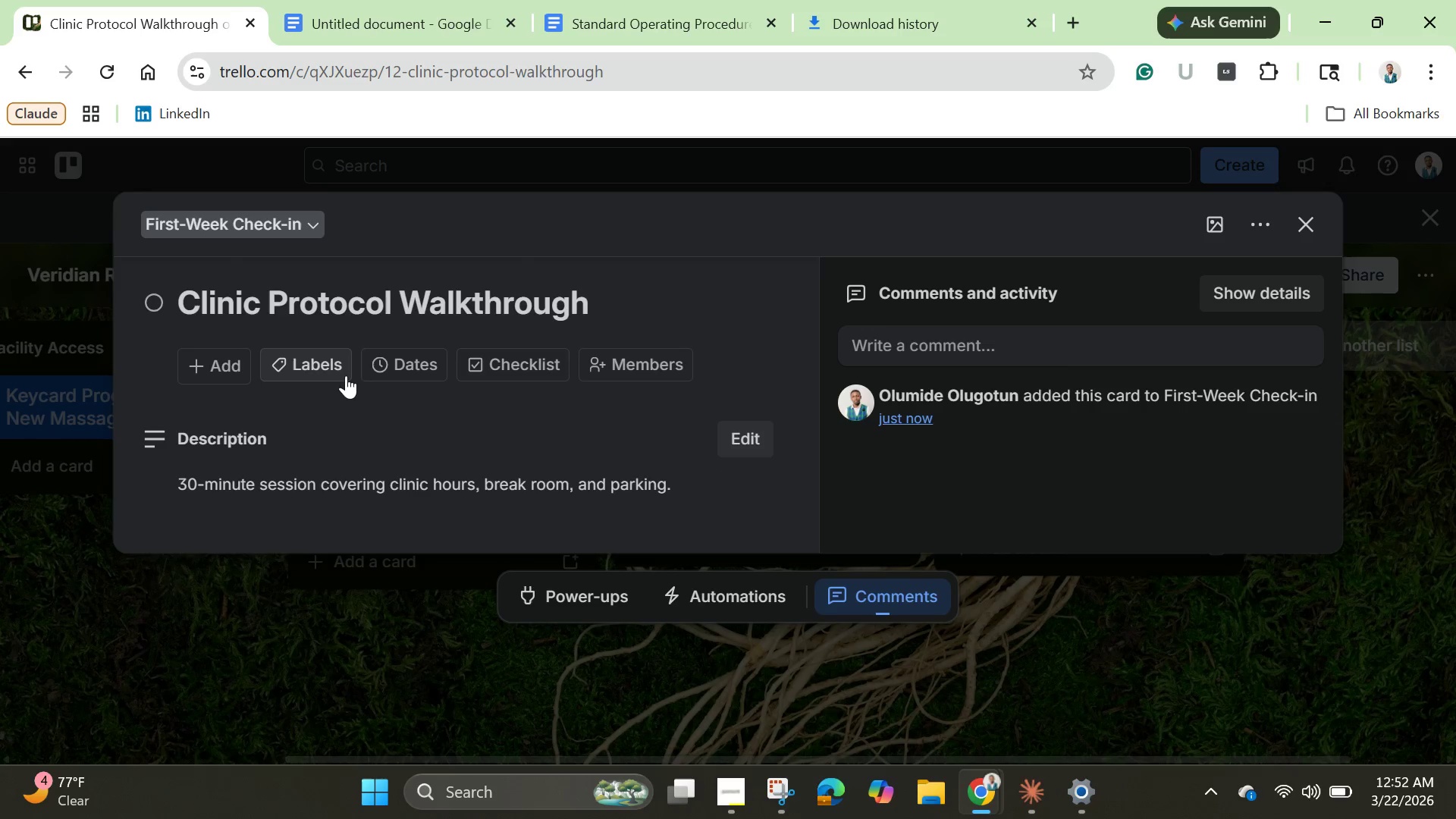 
left_click([346, 374])
 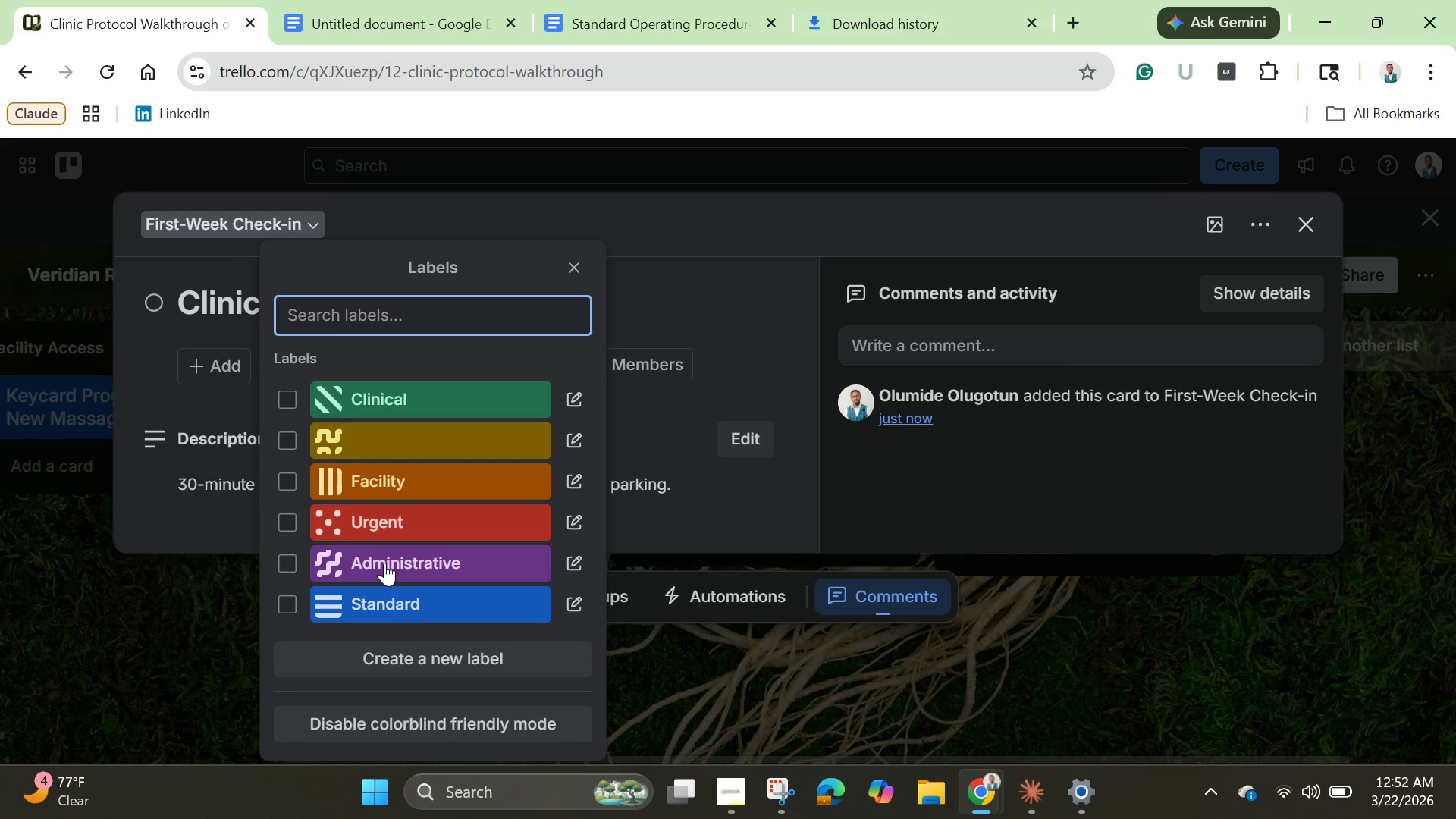 
left_click([384, 559])
 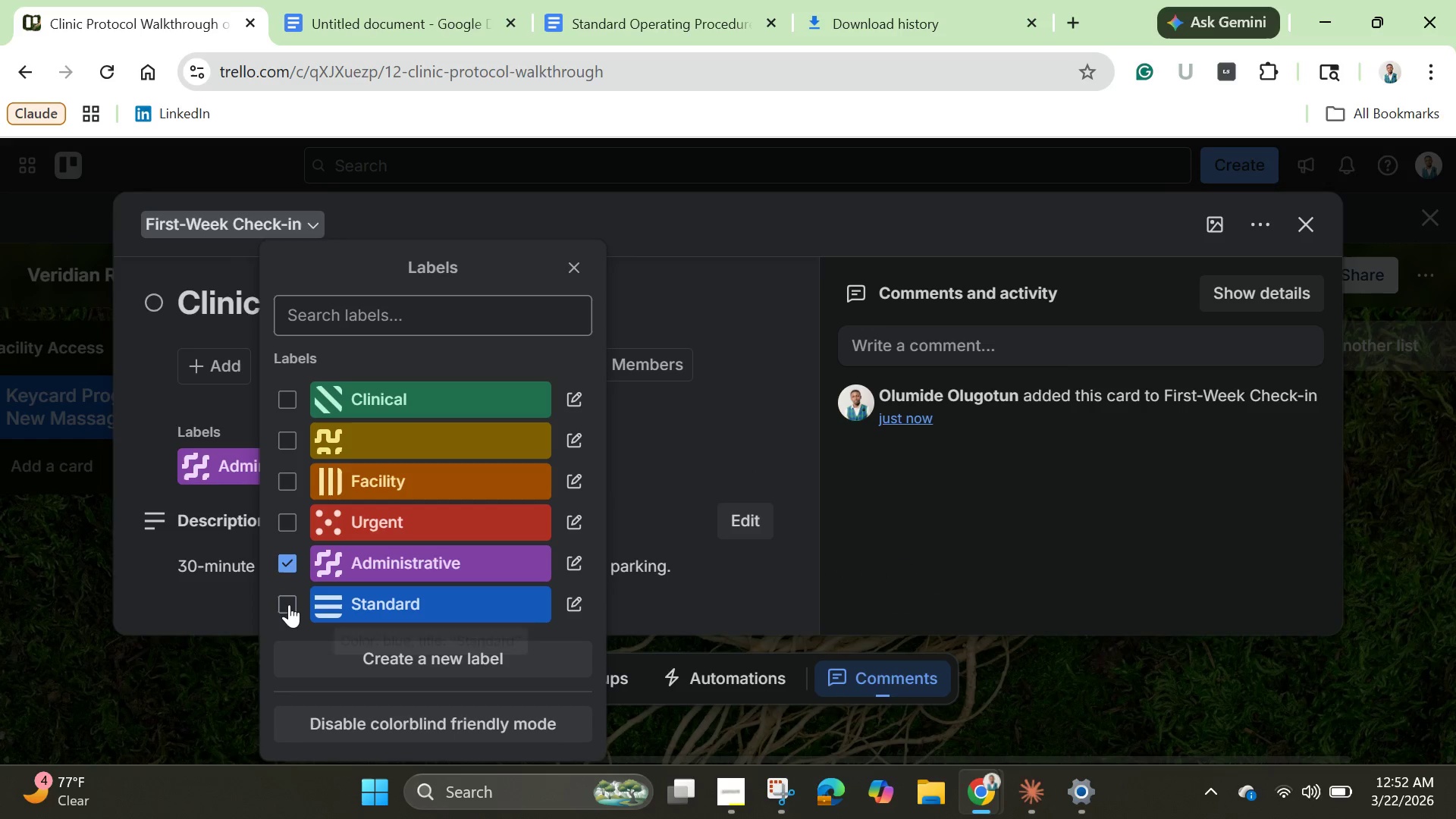 
left_click([289, 604])
 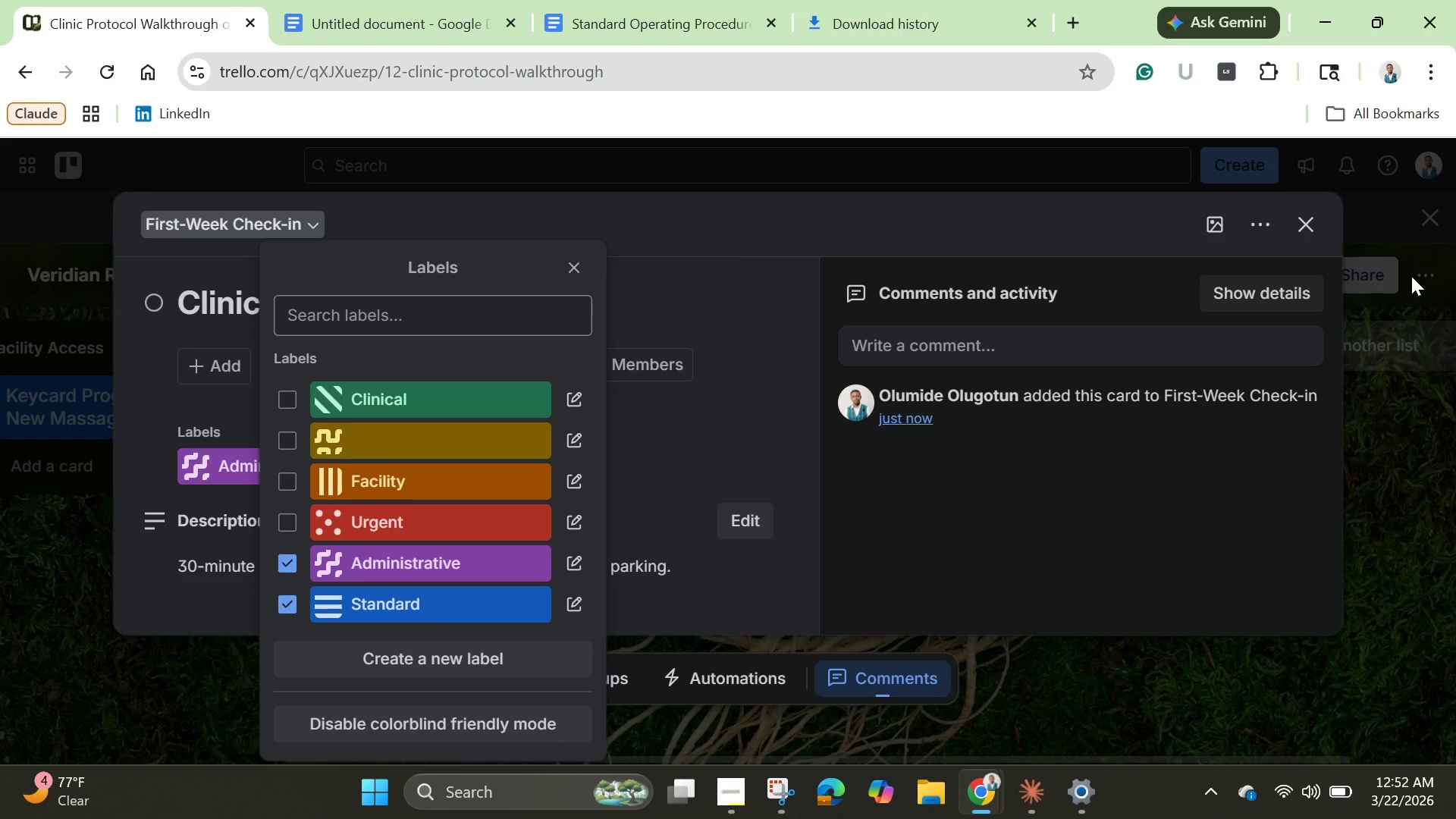 
wait(5.58)
 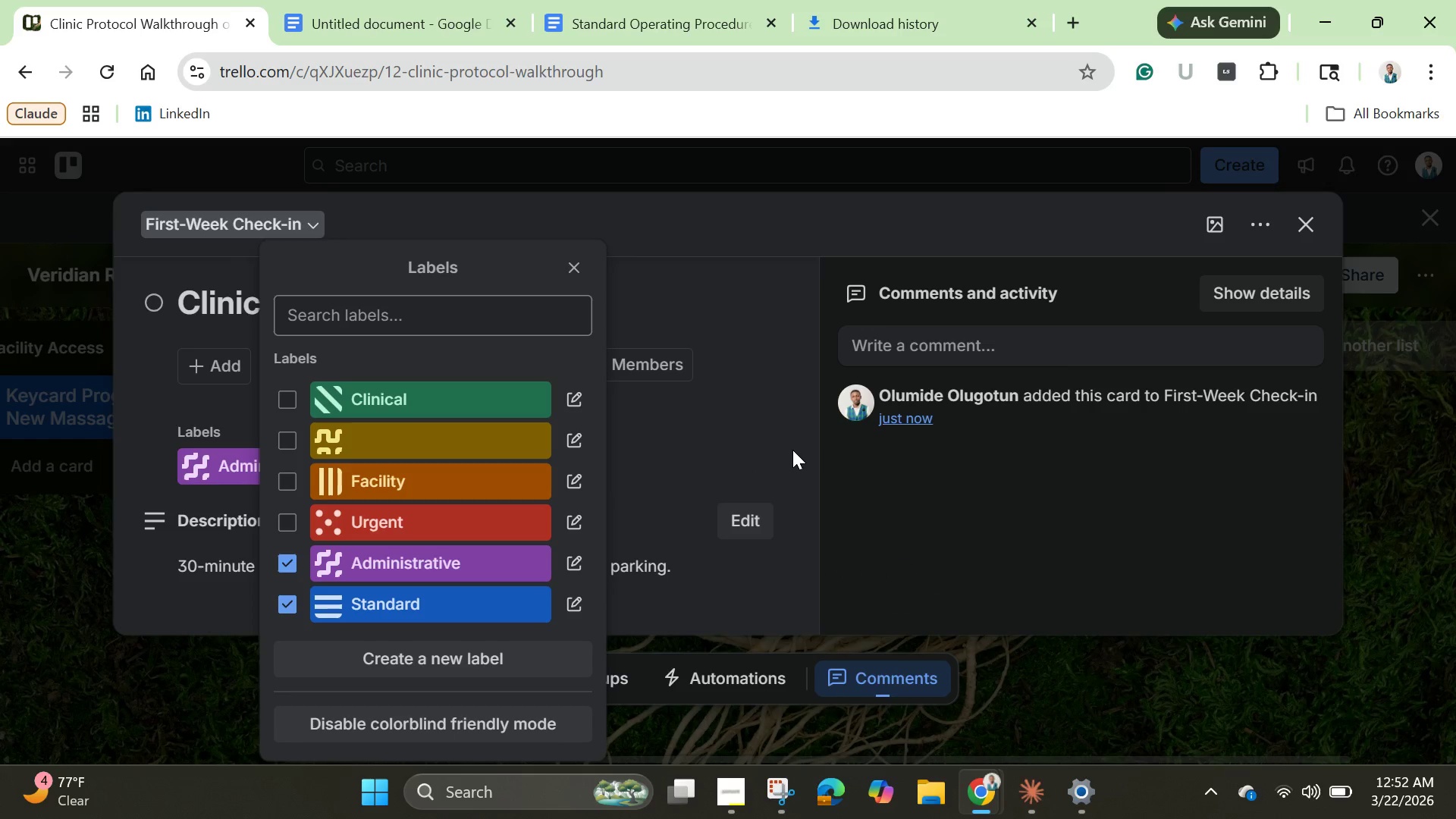 
left_click([1263, 227])
 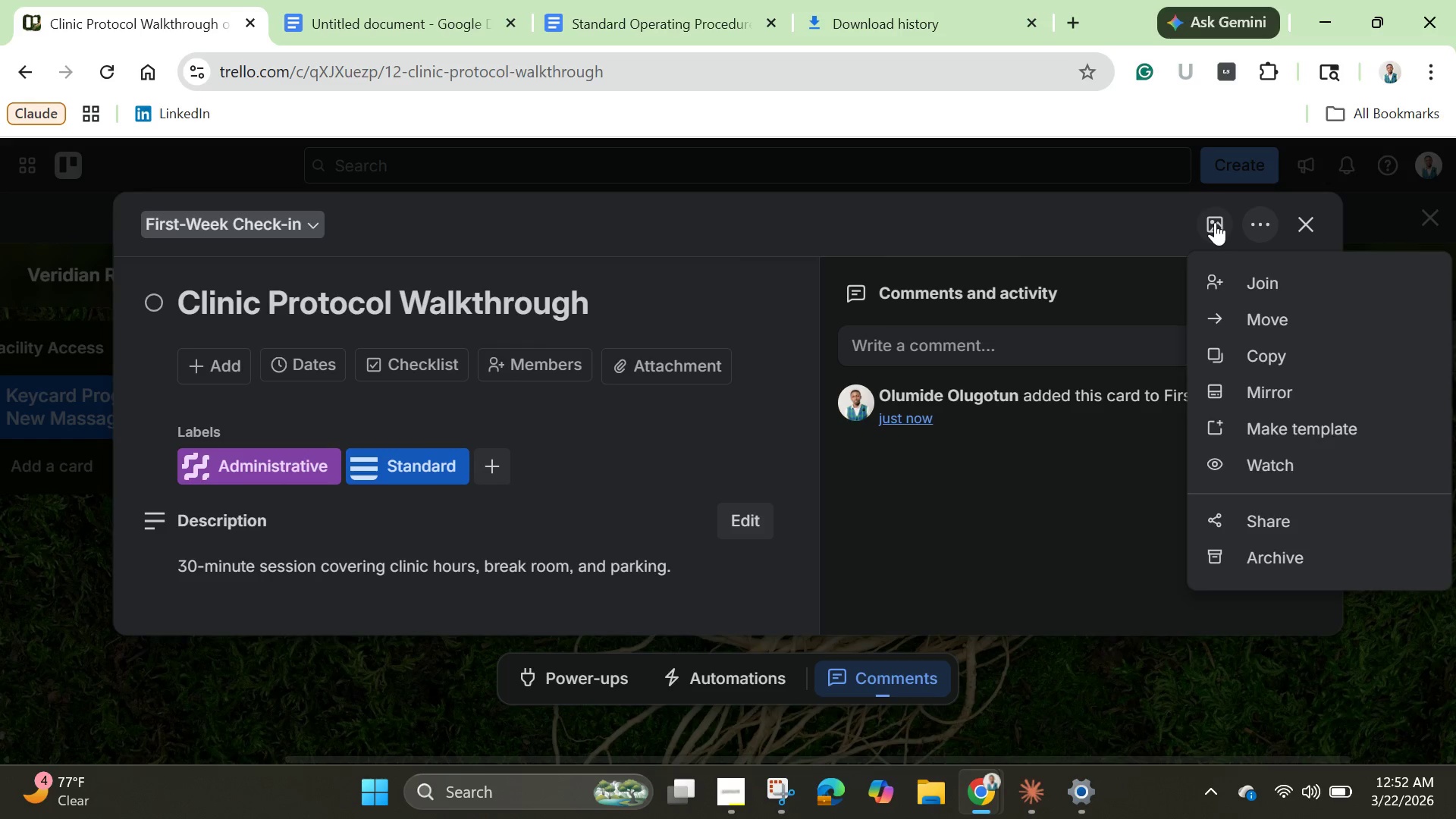 
left_click([1215, 222])
 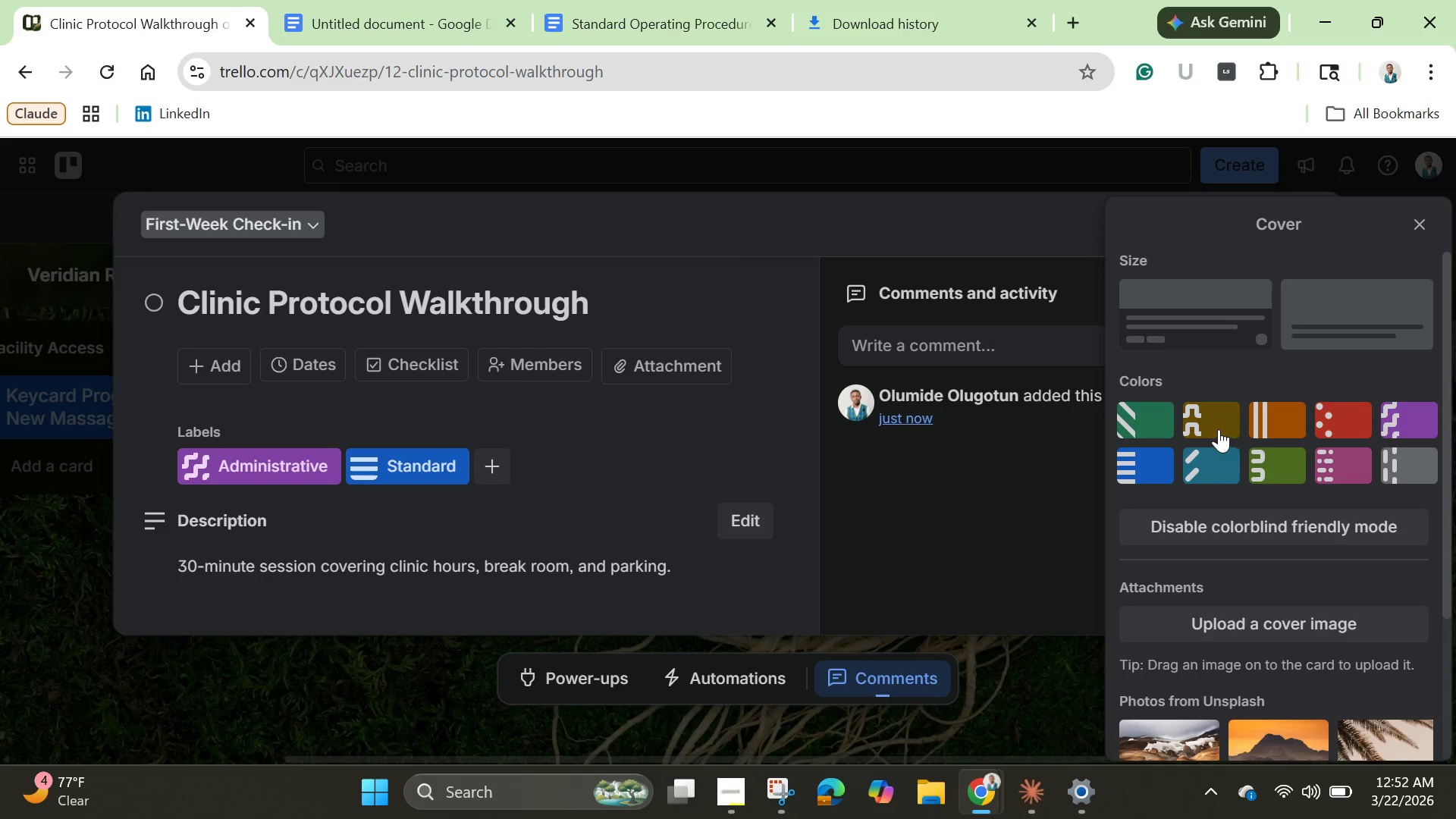 
left_click([1219, 429])
 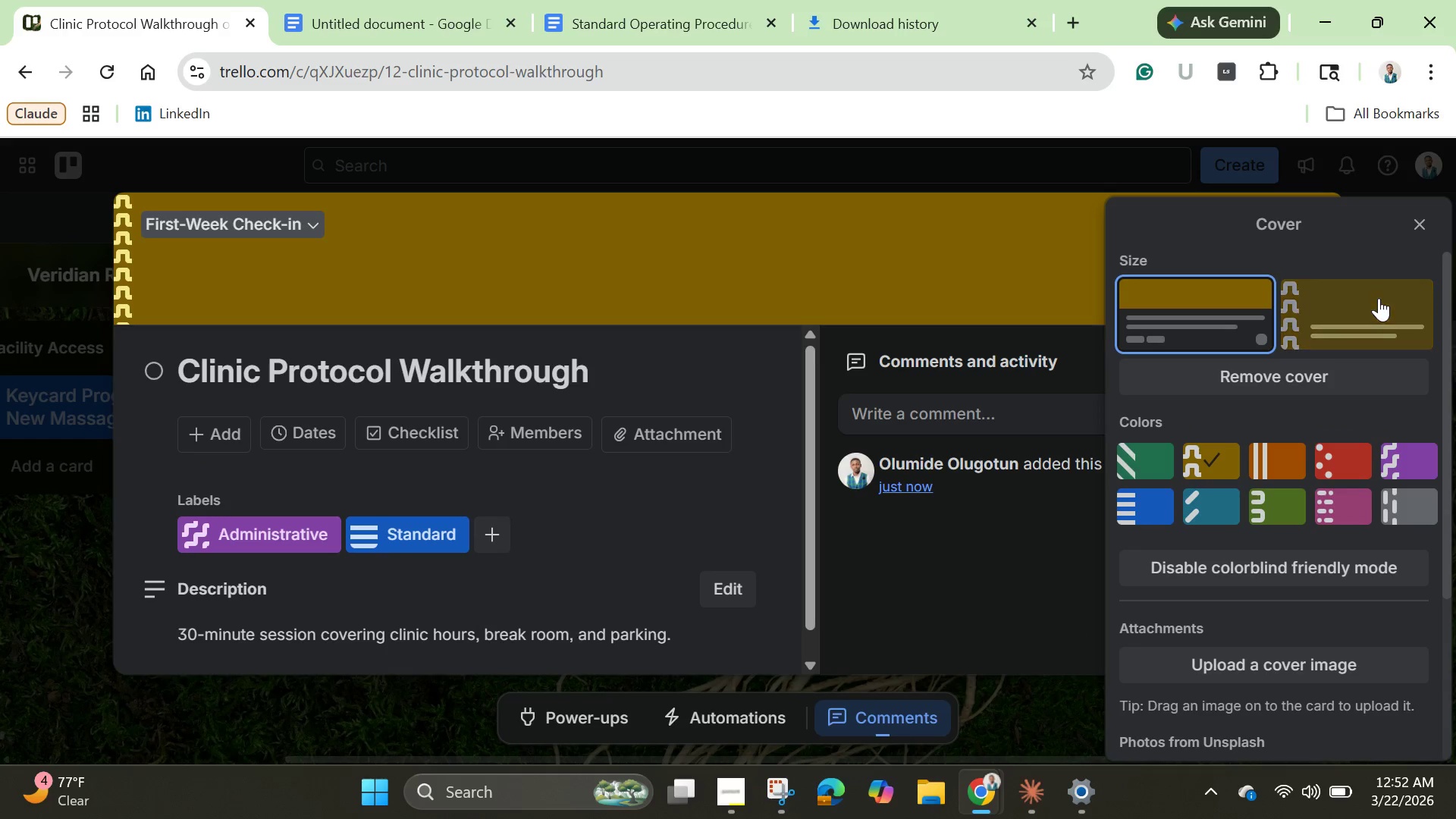 
left_click([1379, 298])
 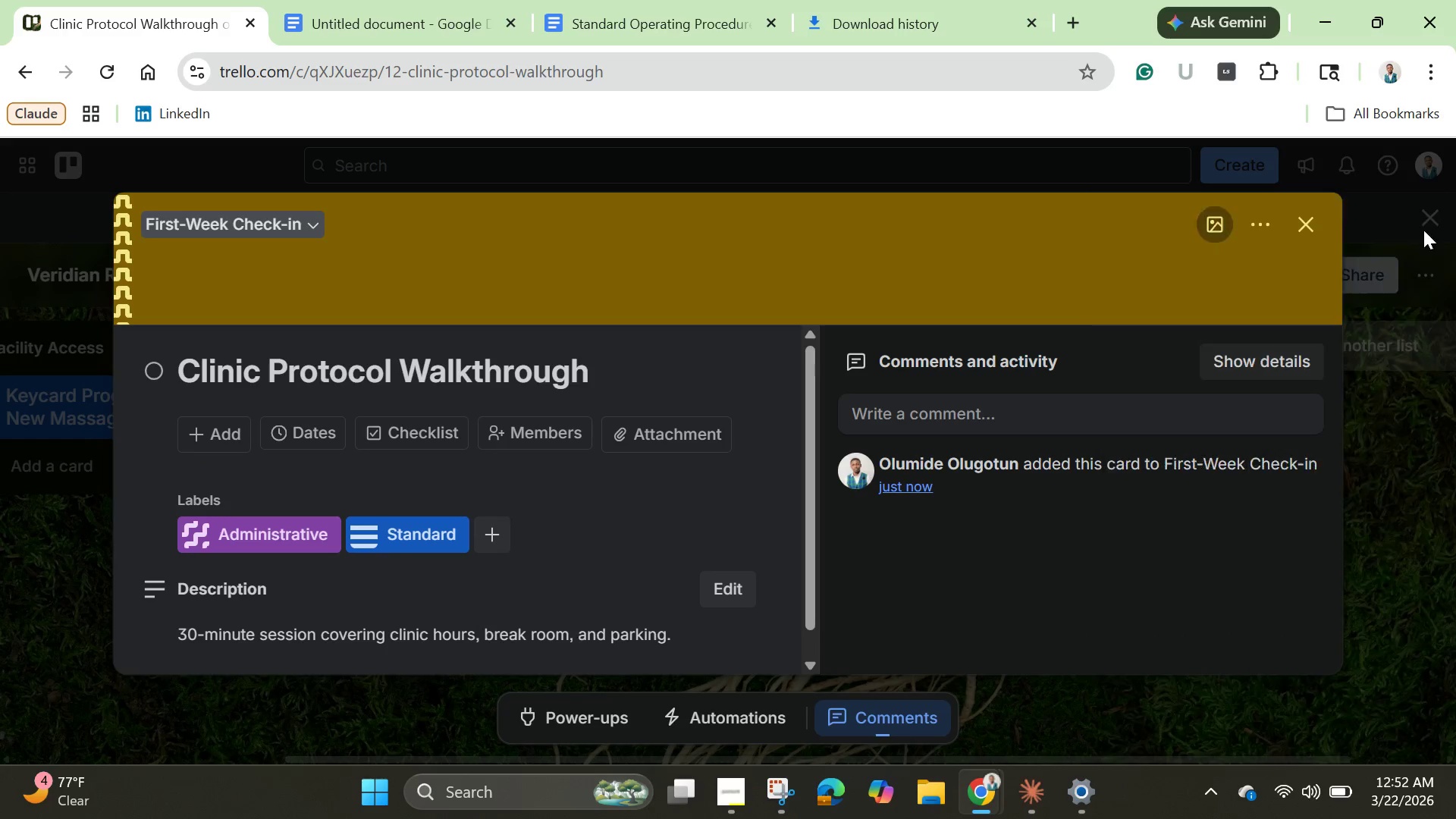 
left_click([1423, 230])
 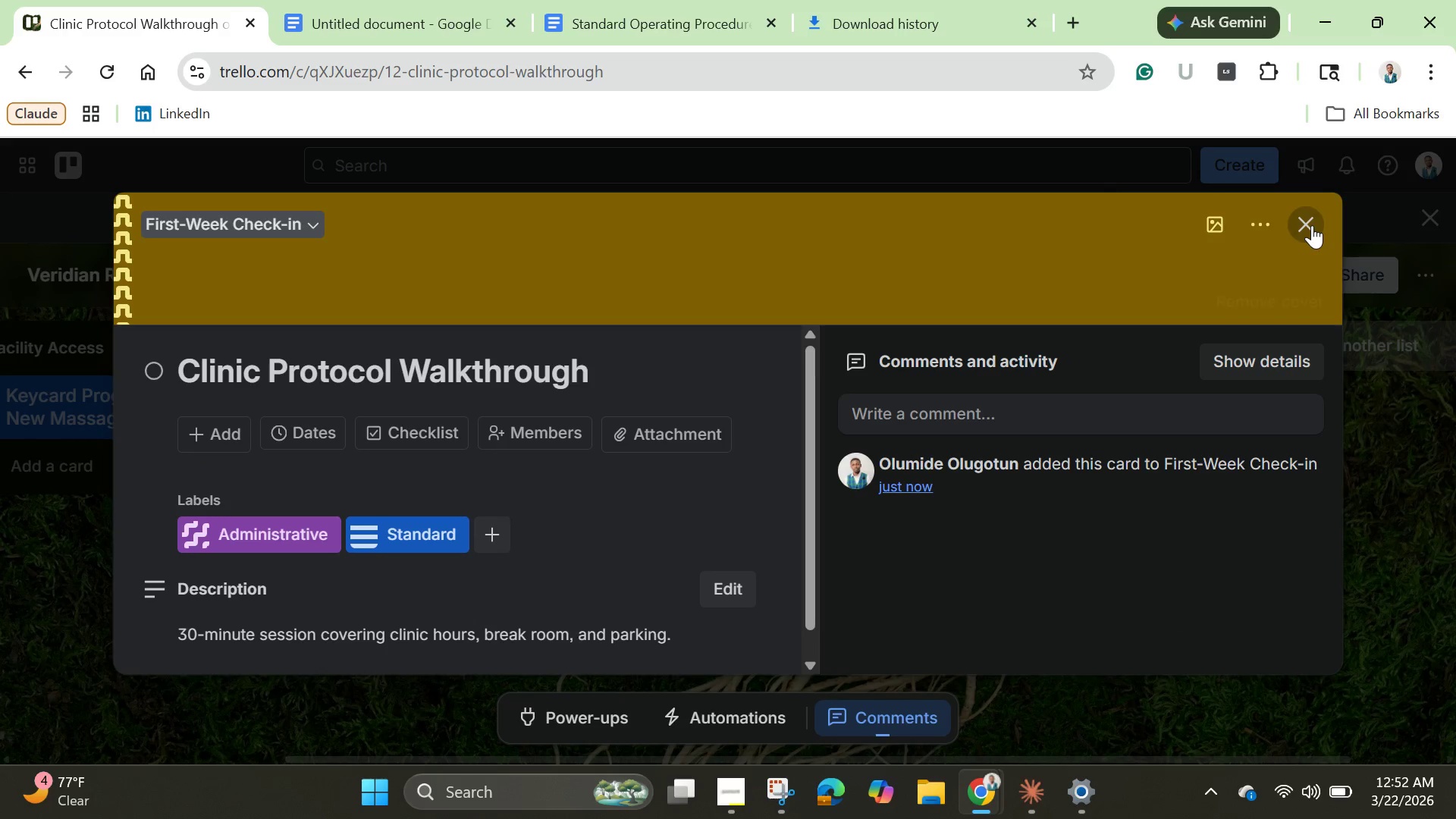 
left_click([1312, 225])
 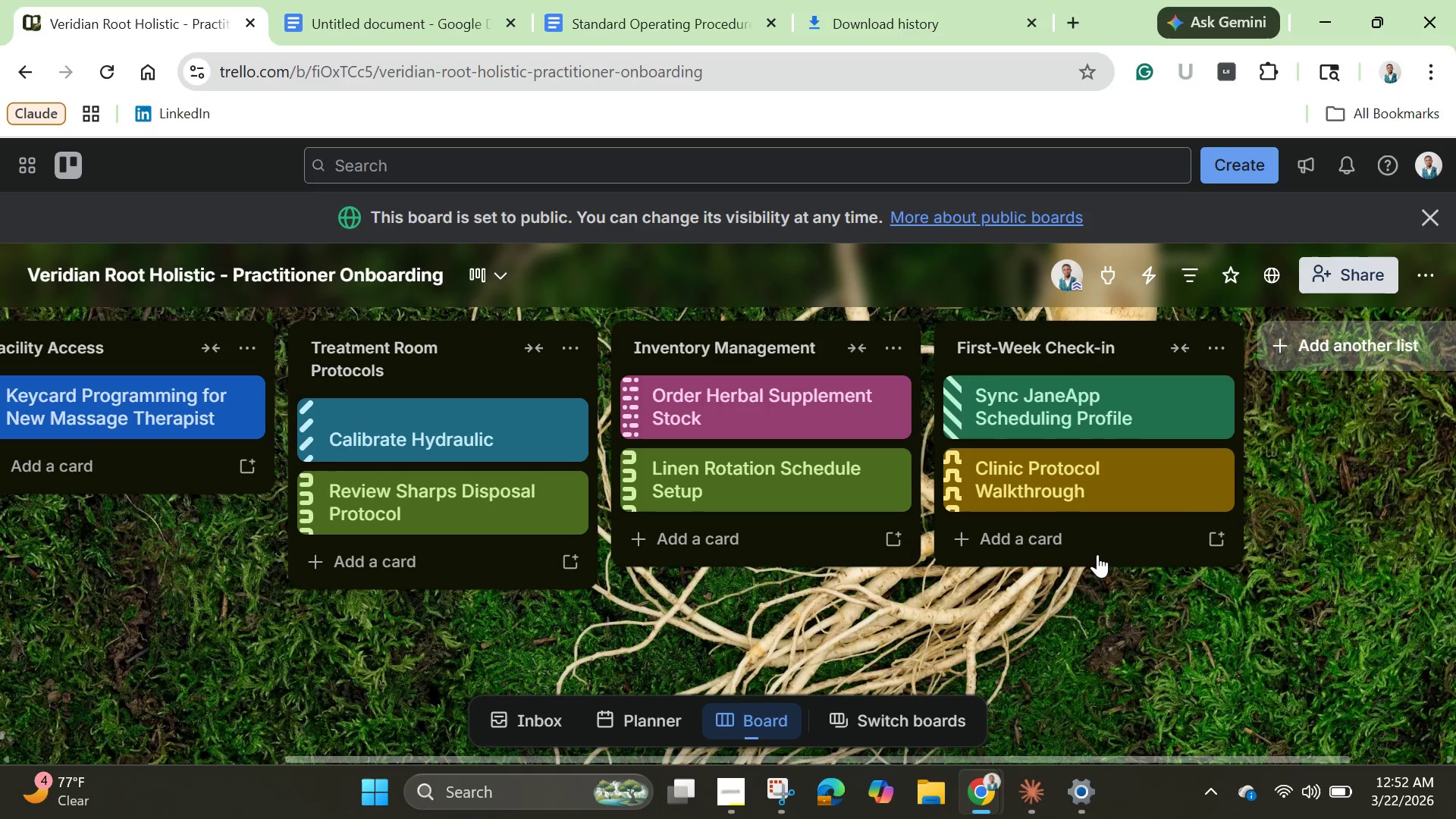 
left_click([1097, 550])
 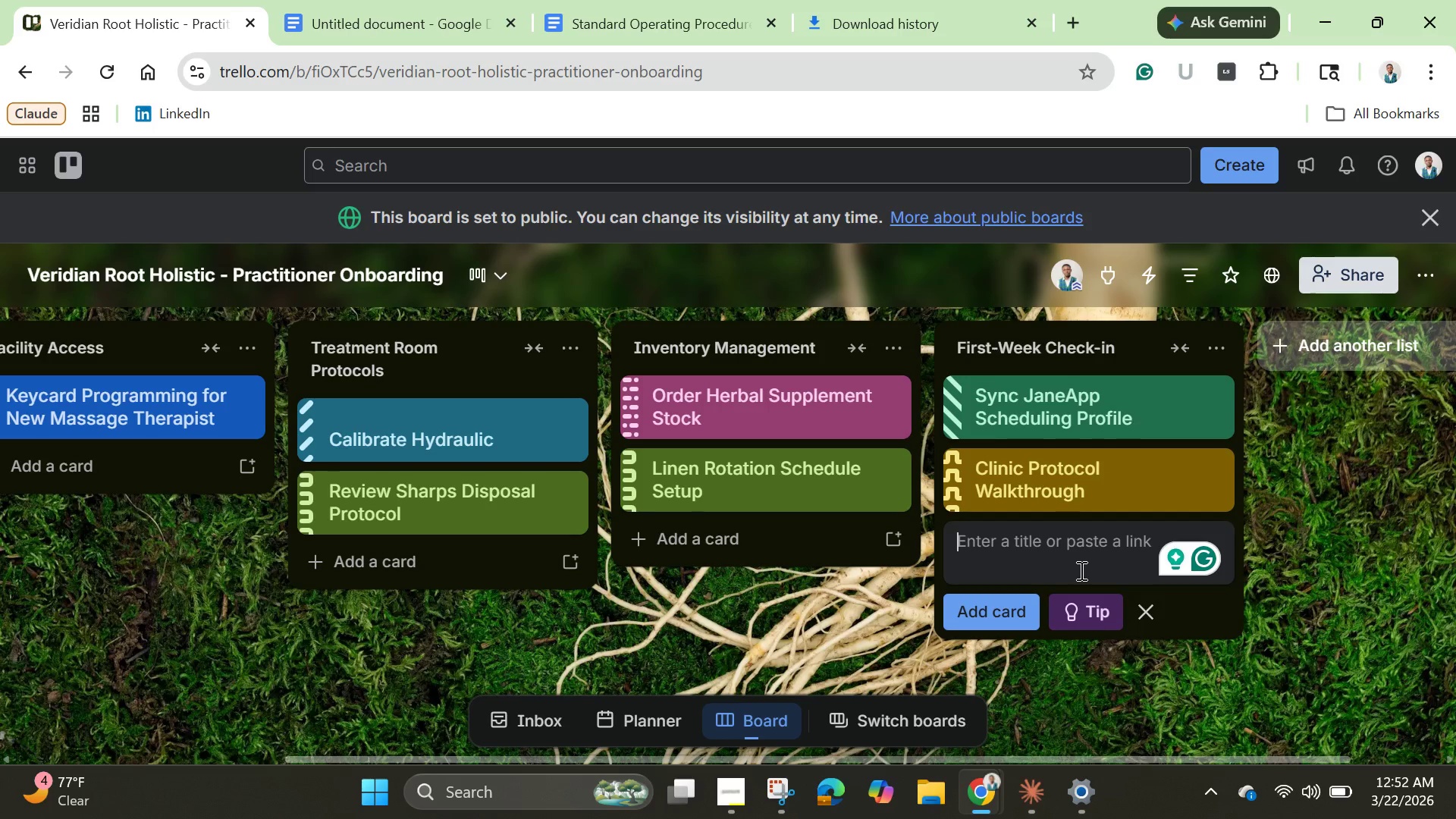 
key(Control+Shift+ControlLeft)
 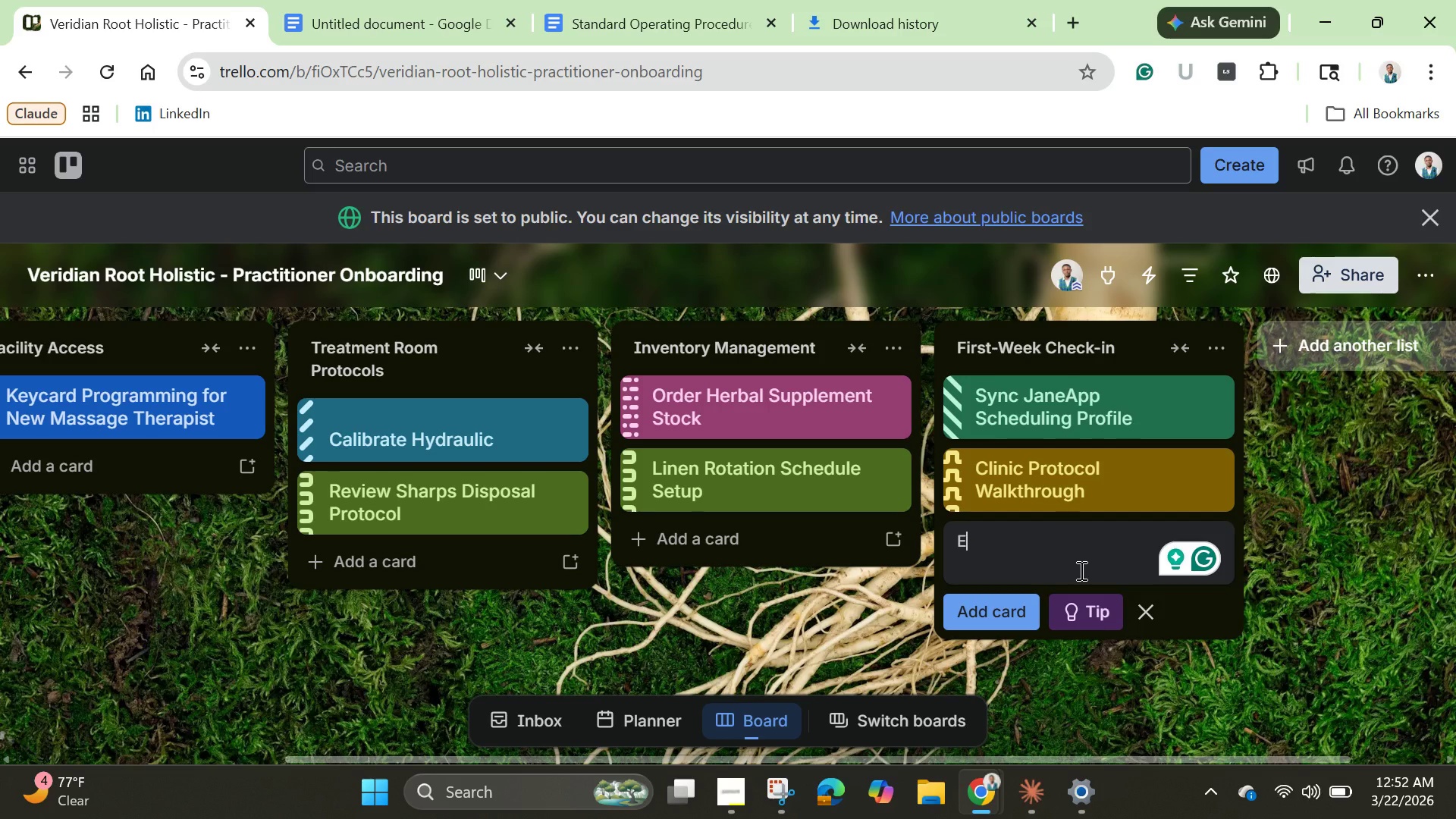 
type(Equipment )
 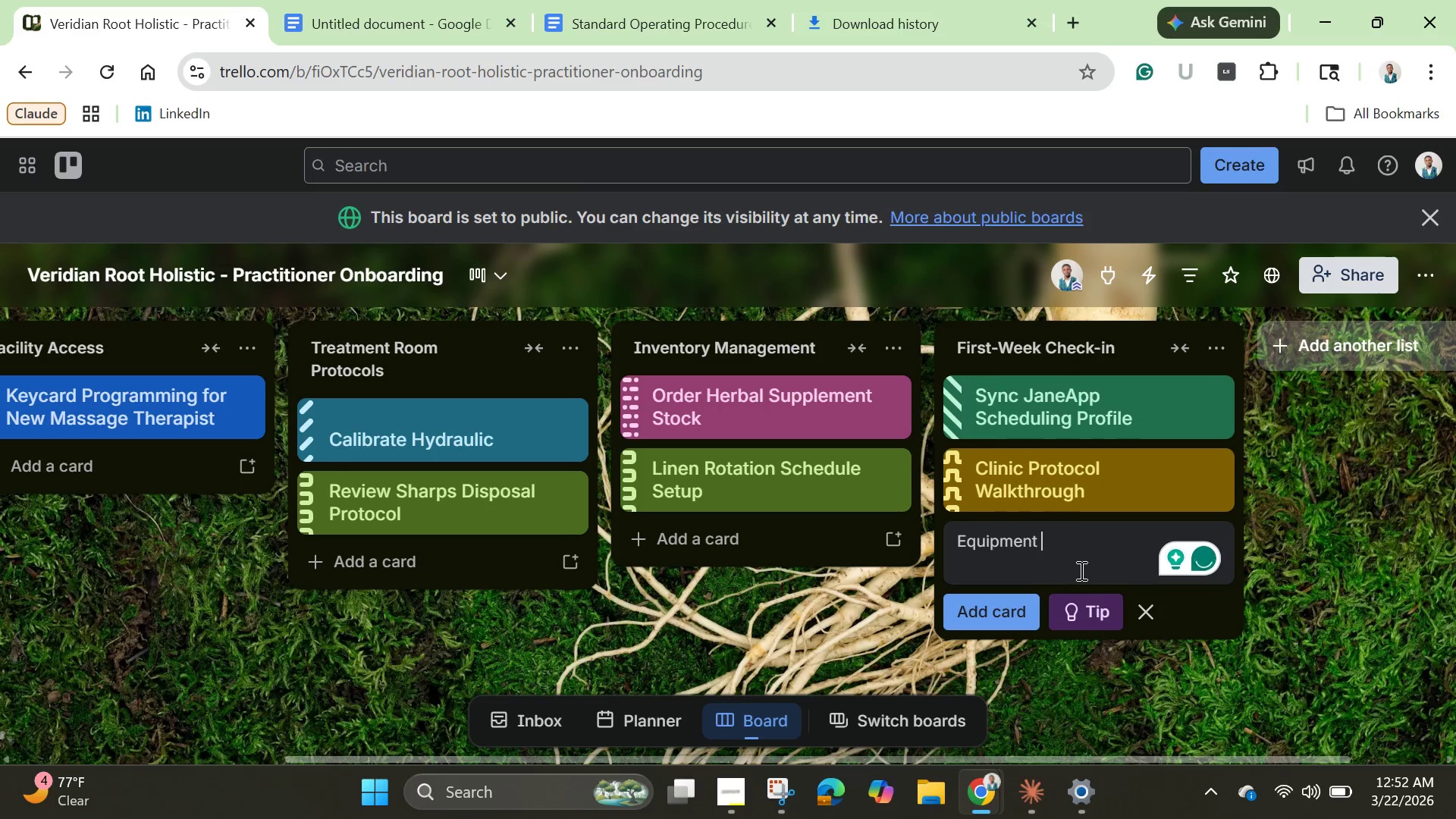 
type(Maintenance Training)
 